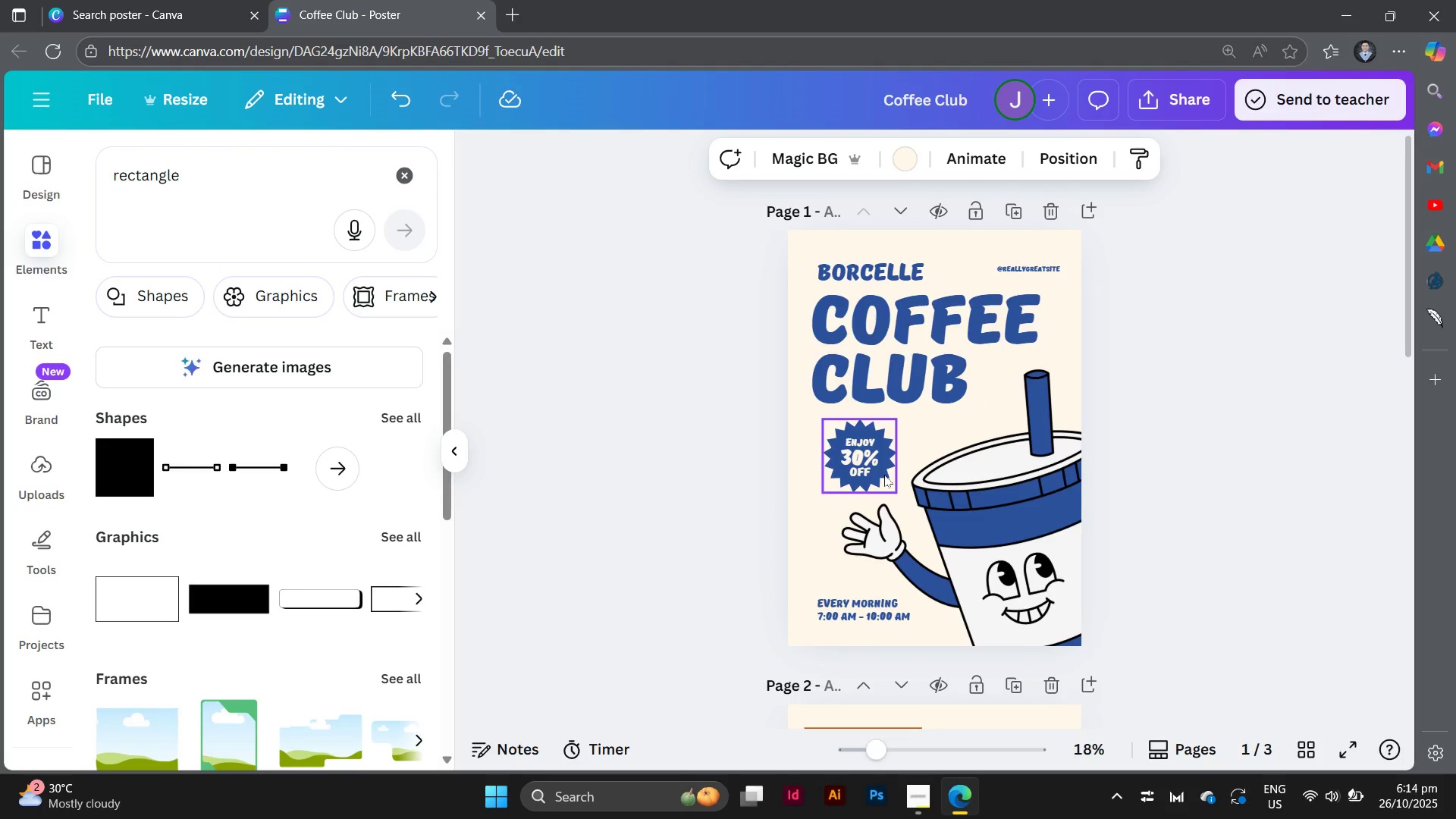 
scroll: coordinate [884, 475], scroll_direction: down, amount: 1.0
 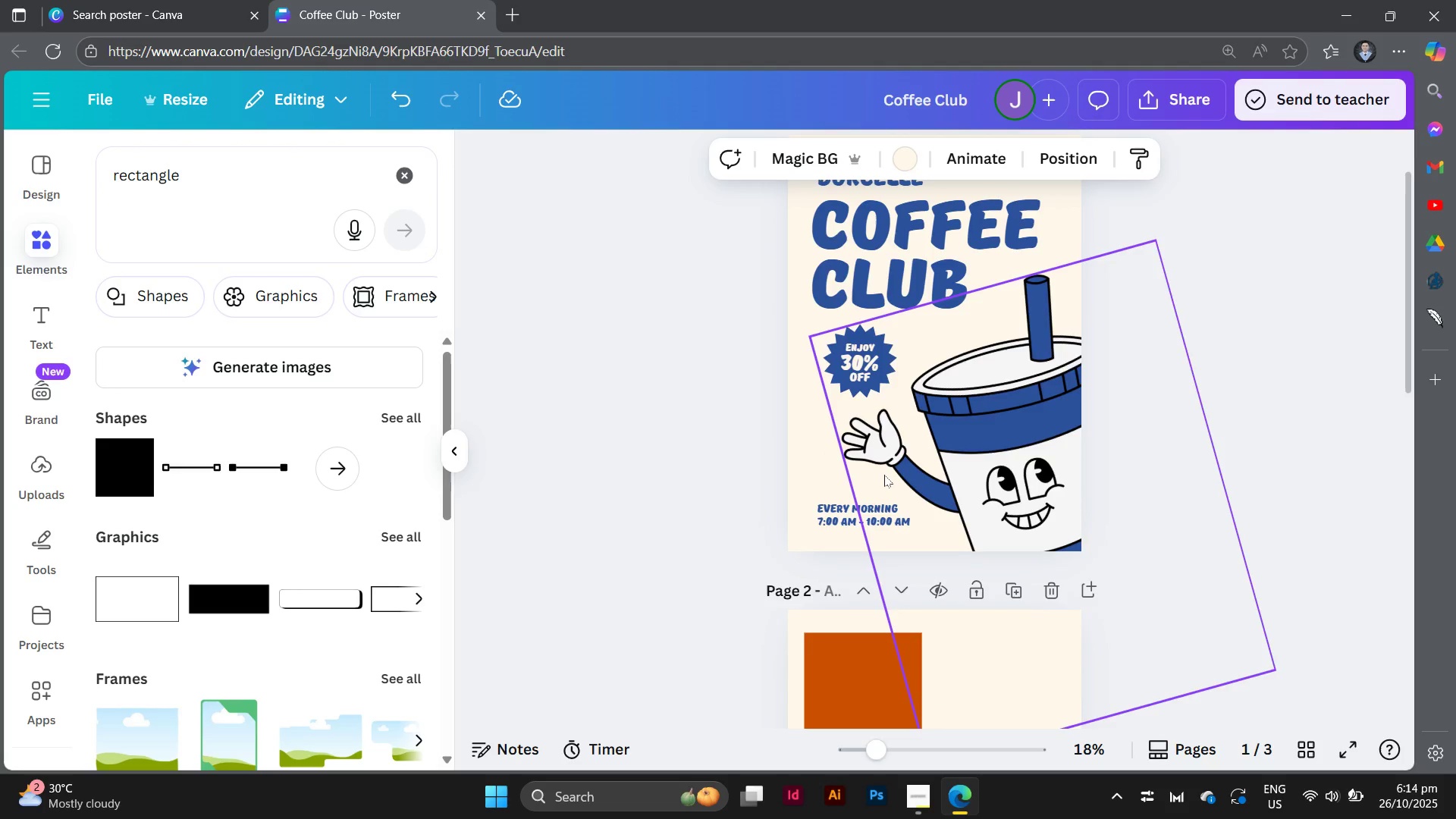 
scroll: coordinate [884, 475], scroll_direction: up, amount: 2.0
 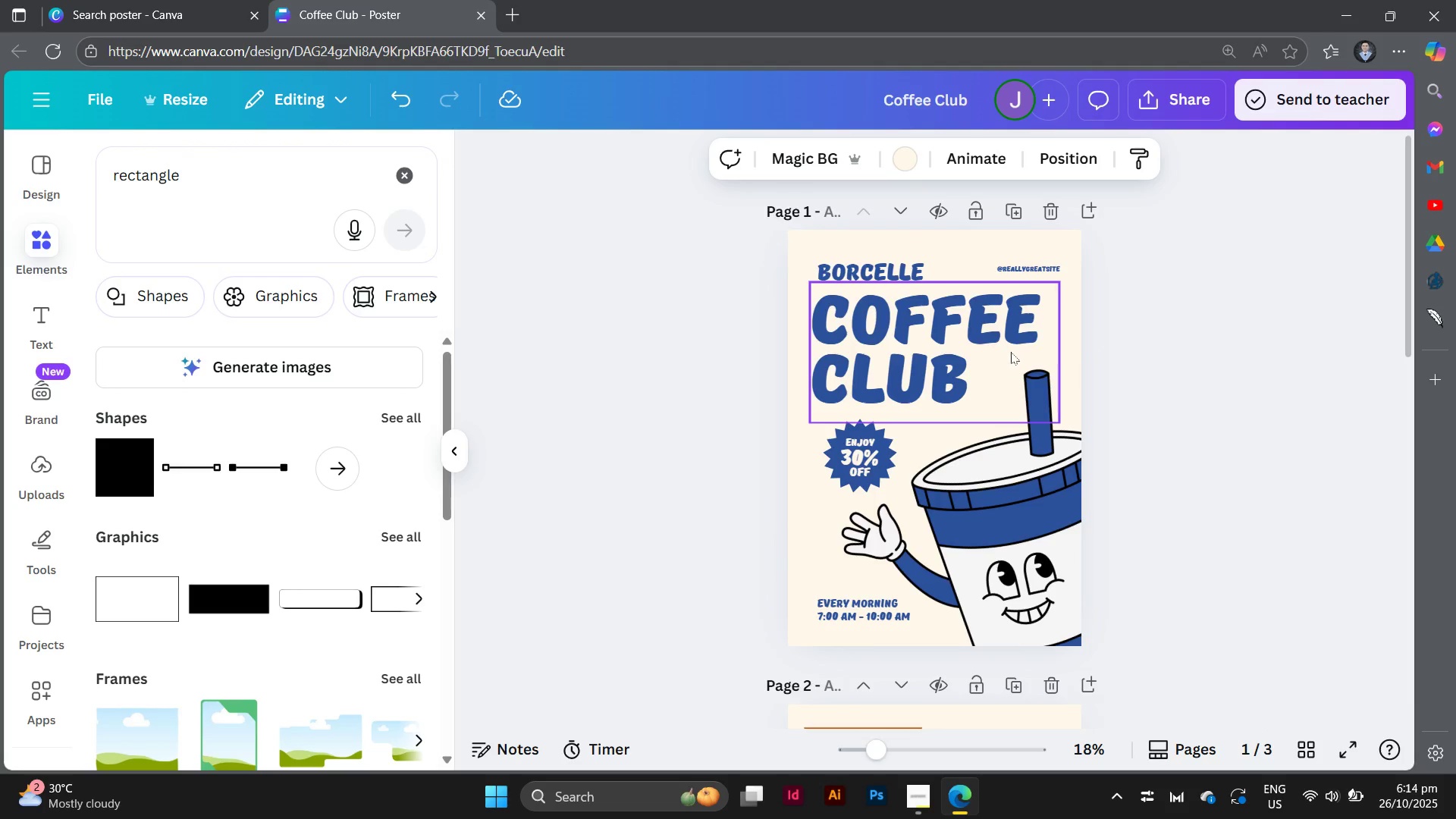 
left_click([1160, 428])
 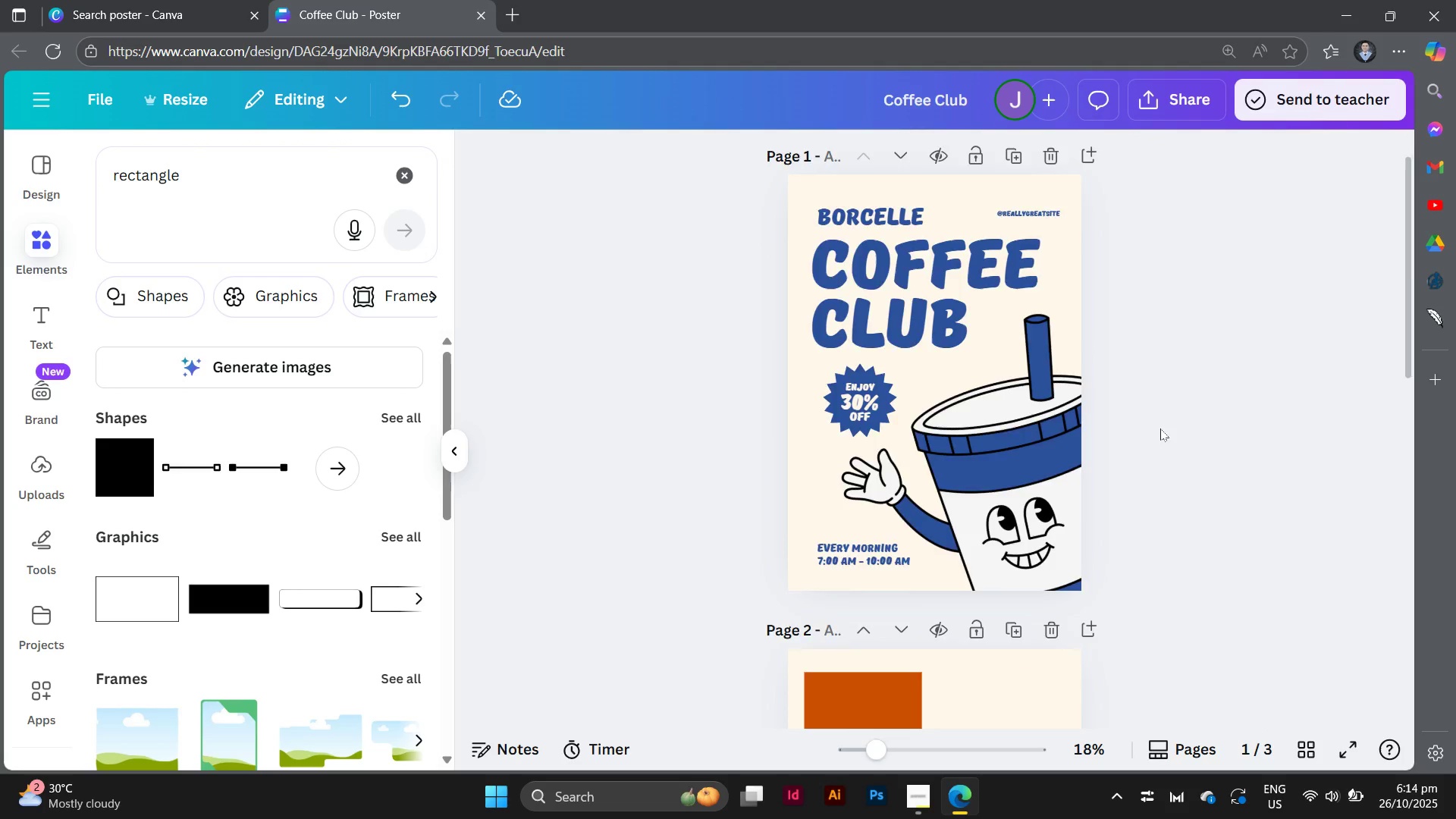 
scroll: coordinate [1160, 428], scroll_direction: down, amount: 15.0
 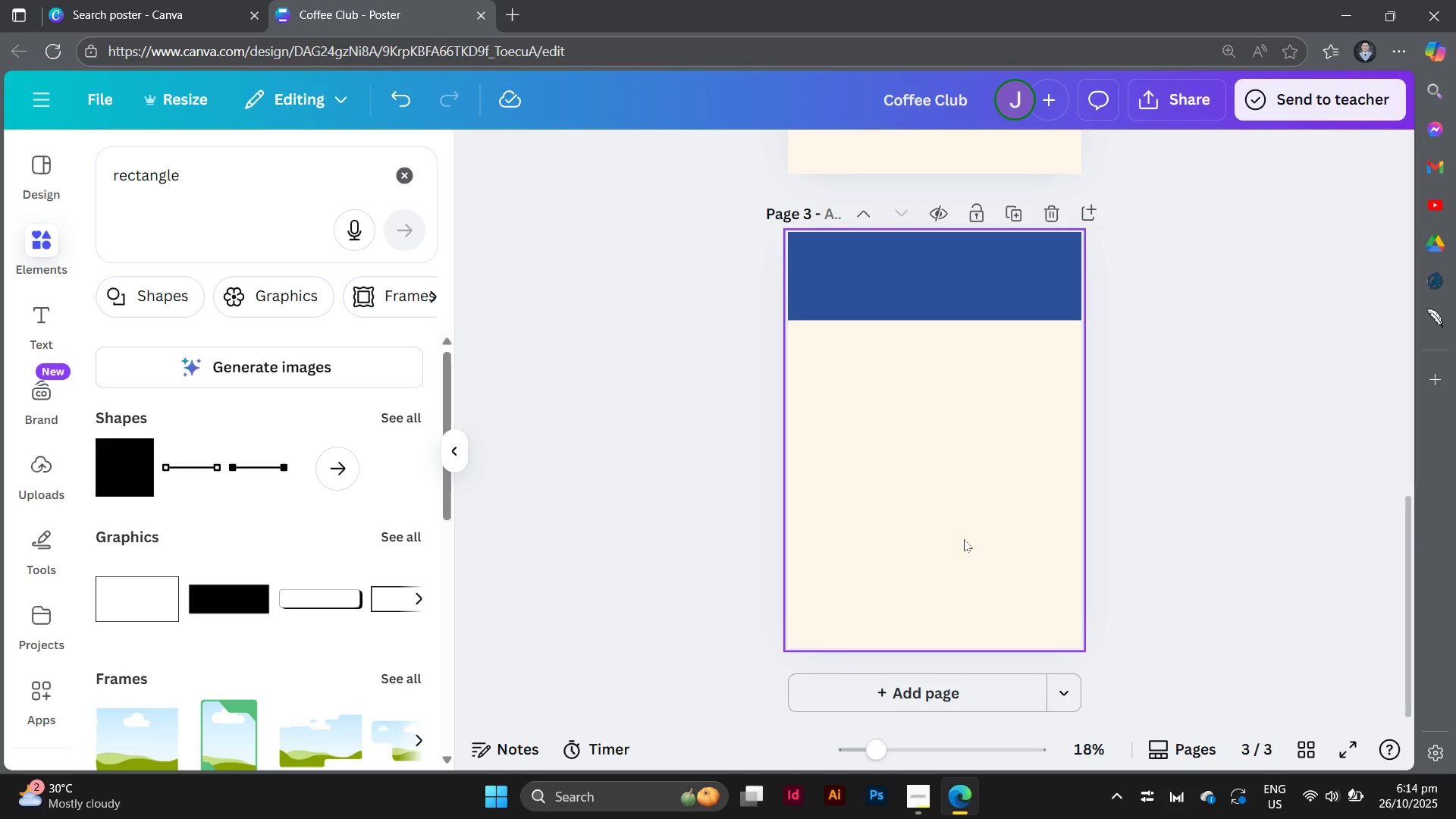 
scroll: coordinate [965, 529], scroll_direction: up, amount: 6.0
 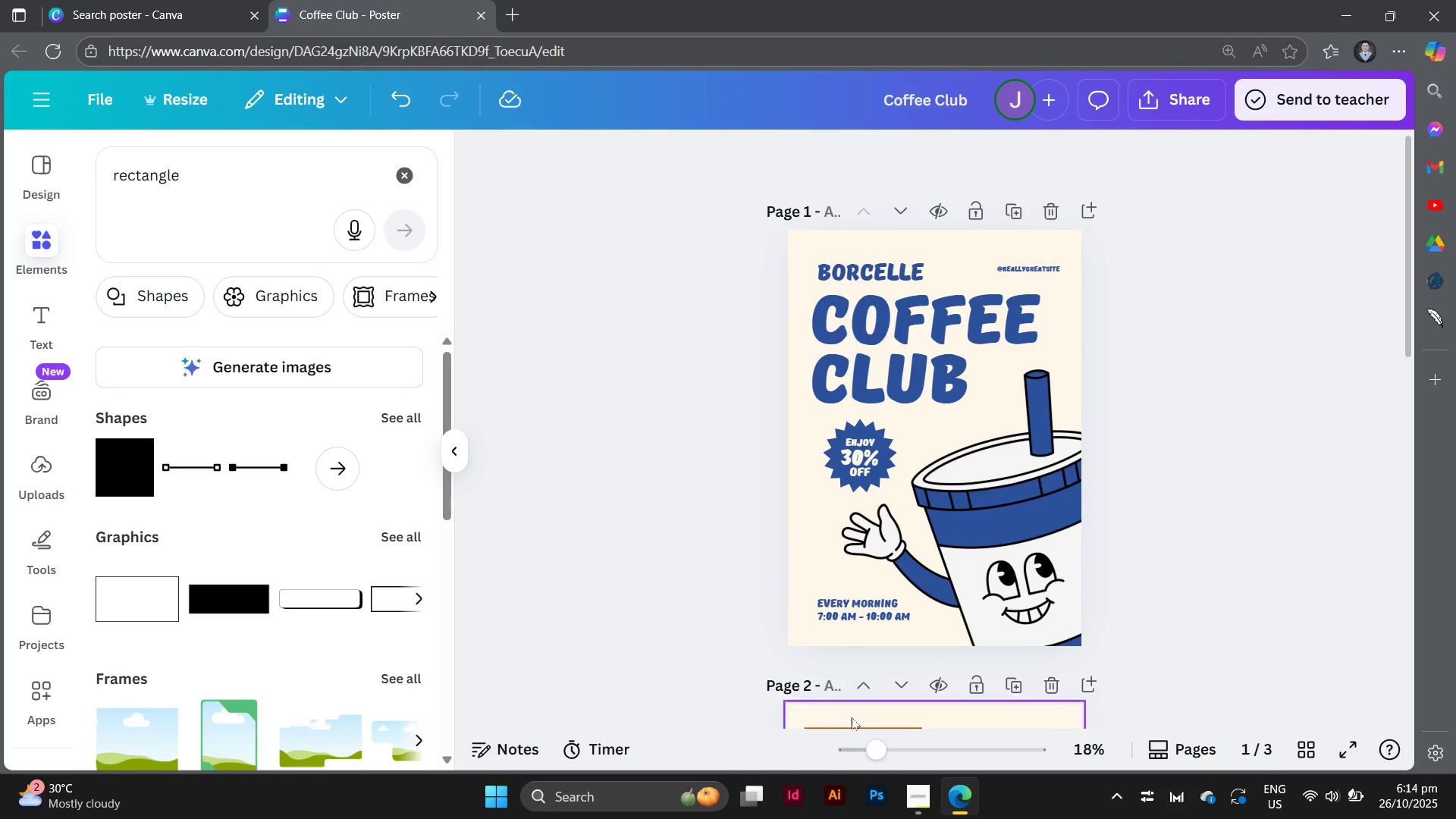 
left_click_drag(start_coordinate=[864, 727], to_coordinate=[1009, 519])
 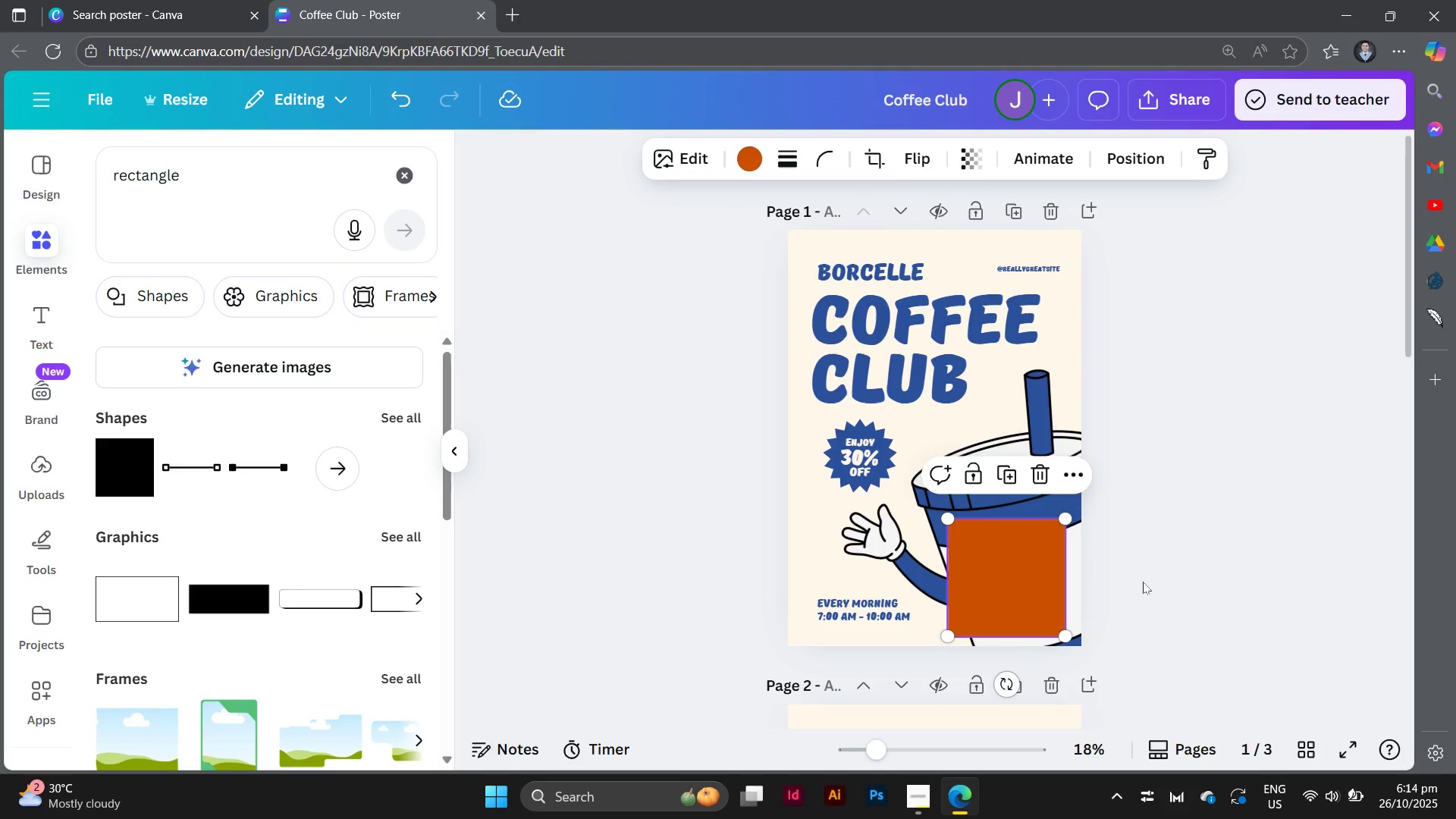 
scroll: coordinate [1143, 582], scroll_direction: down, amount: 2.0
 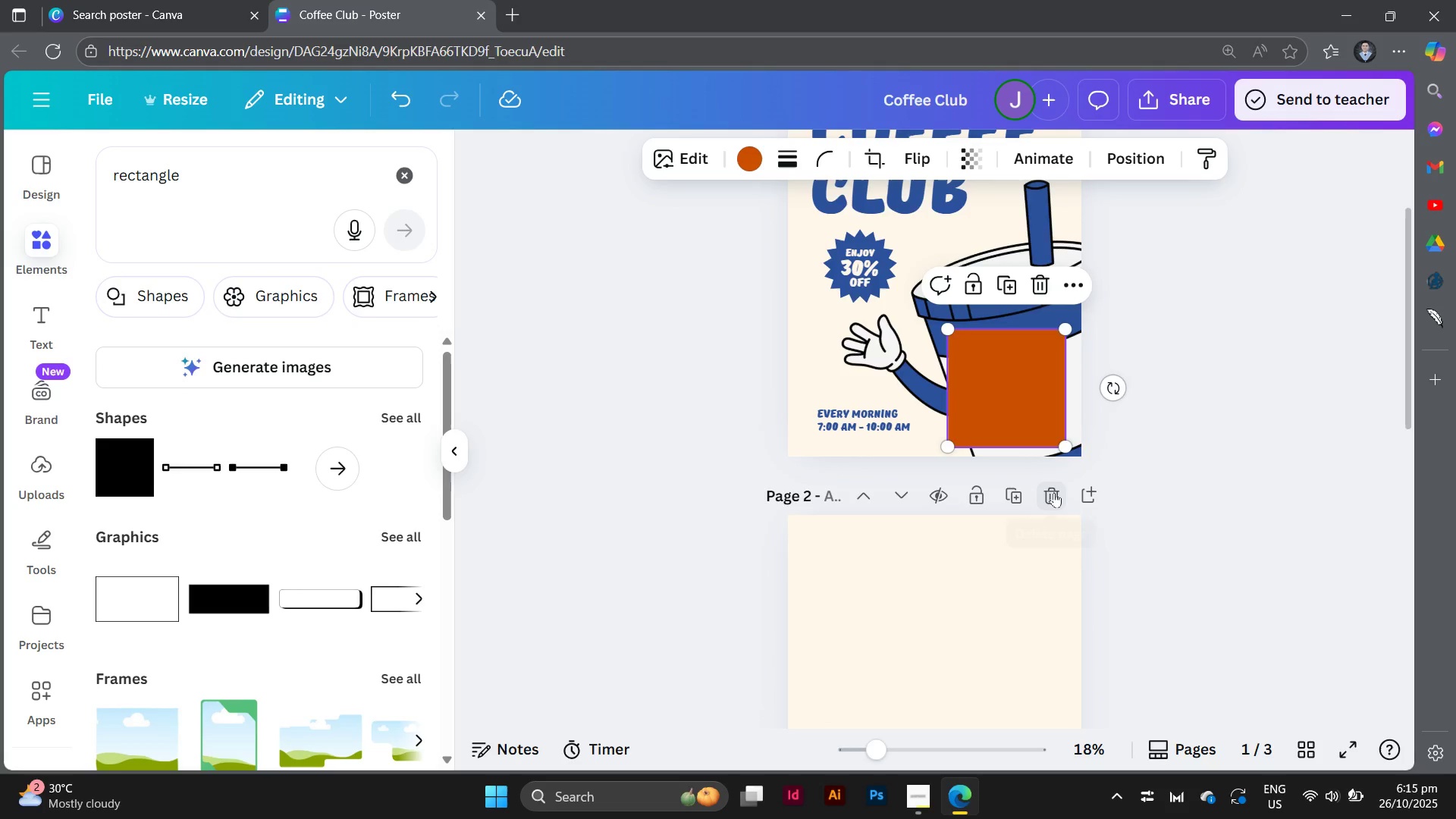 
left_click([1054, 492])
 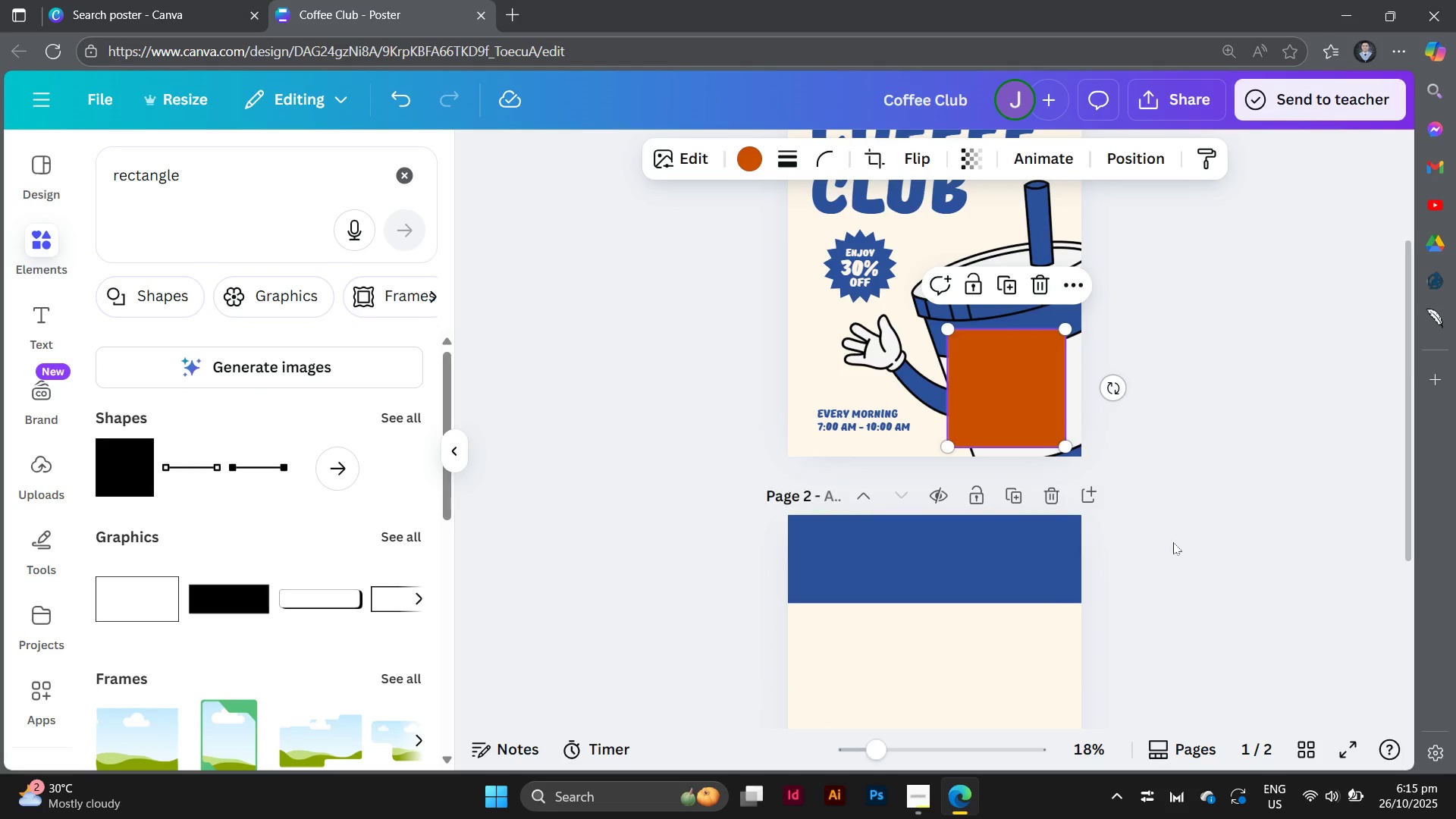 
scroll: coordinate [1173, 542], scroll_direction: up, amount: 6.0
 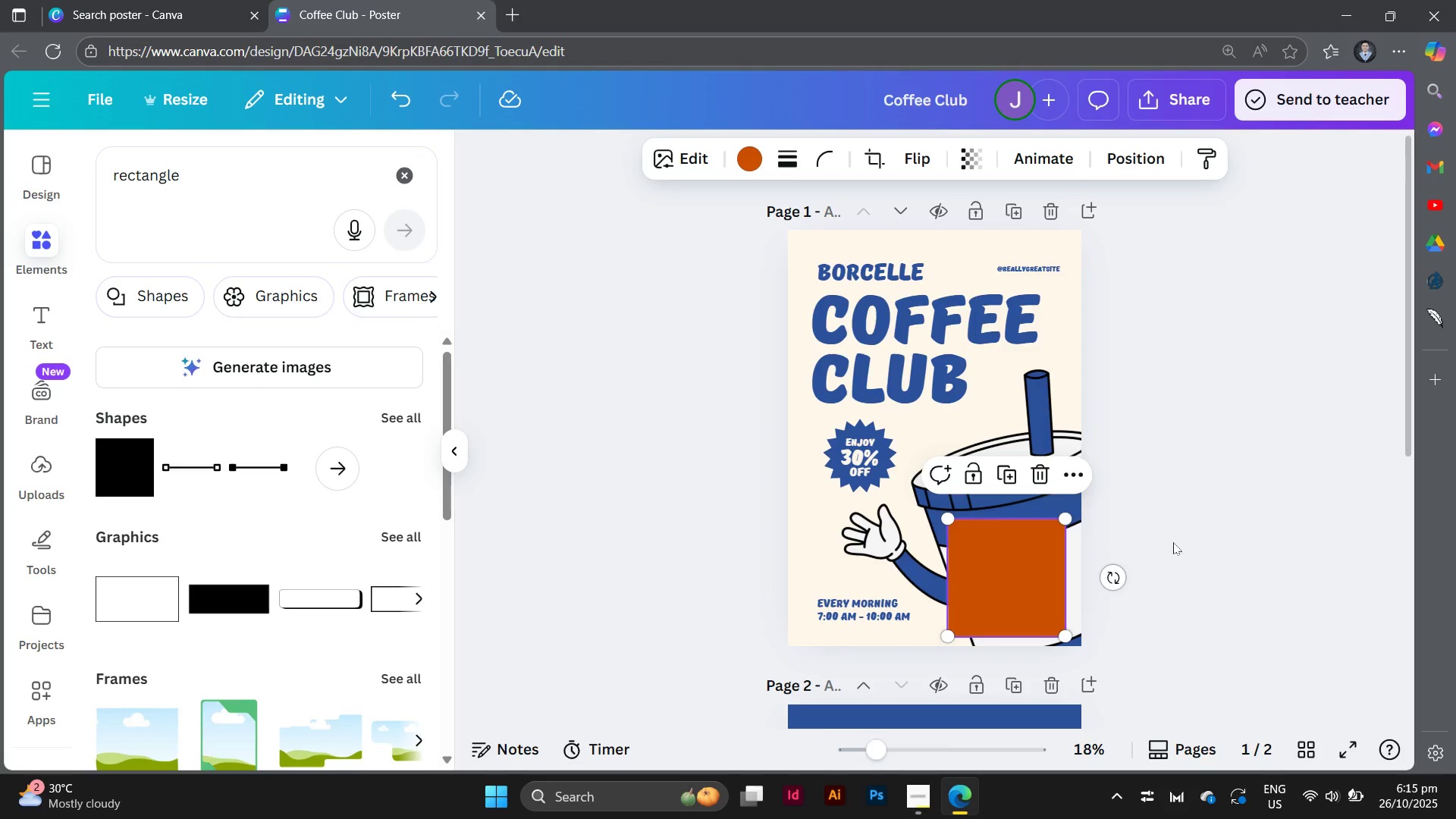 
scroll: coordinate [1174, 542], scroll_direction: none, amount: 0.0
 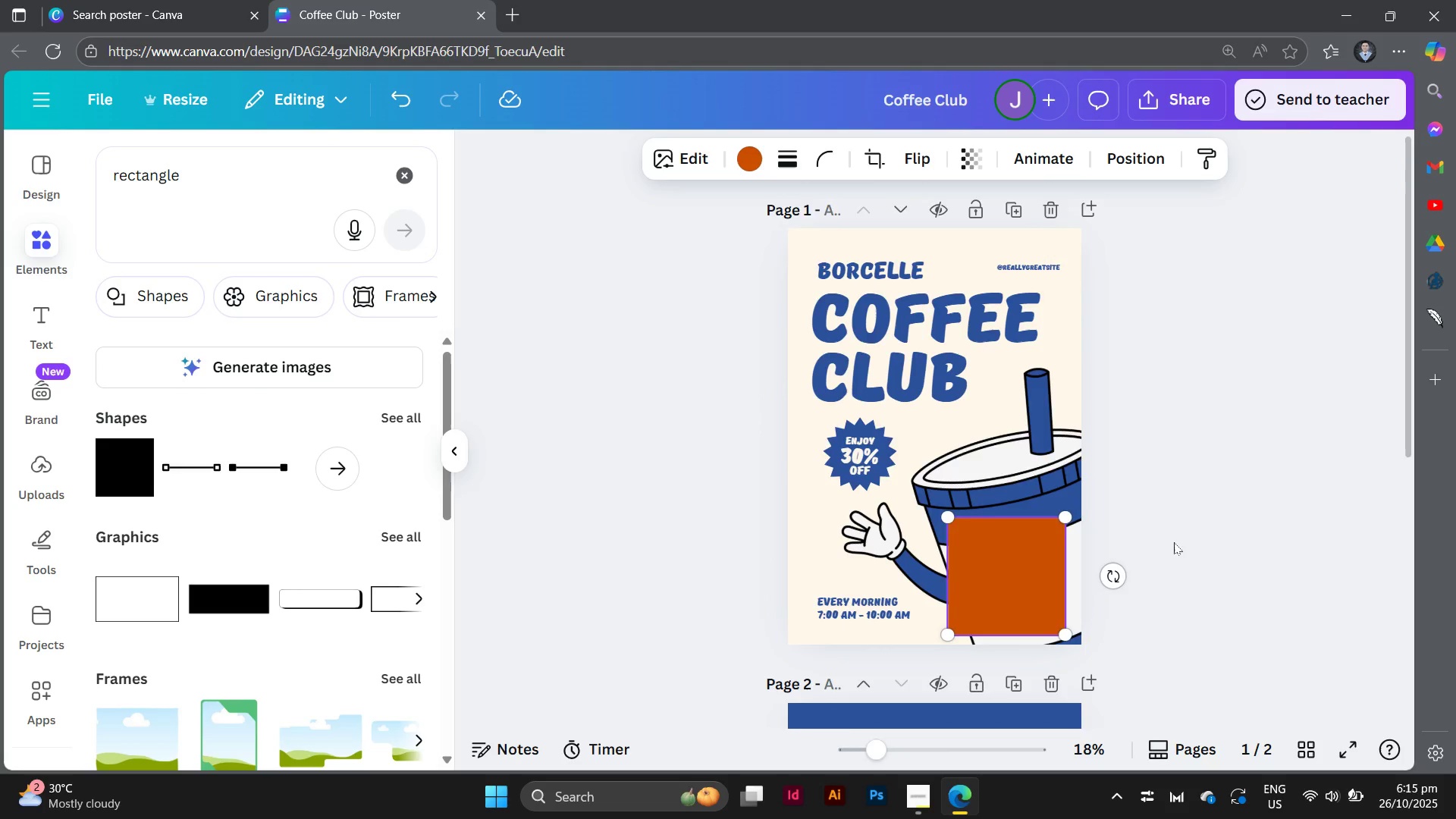 
scroll: coordinate [1174, 542], scroll_direction: down, amount: 3.0
 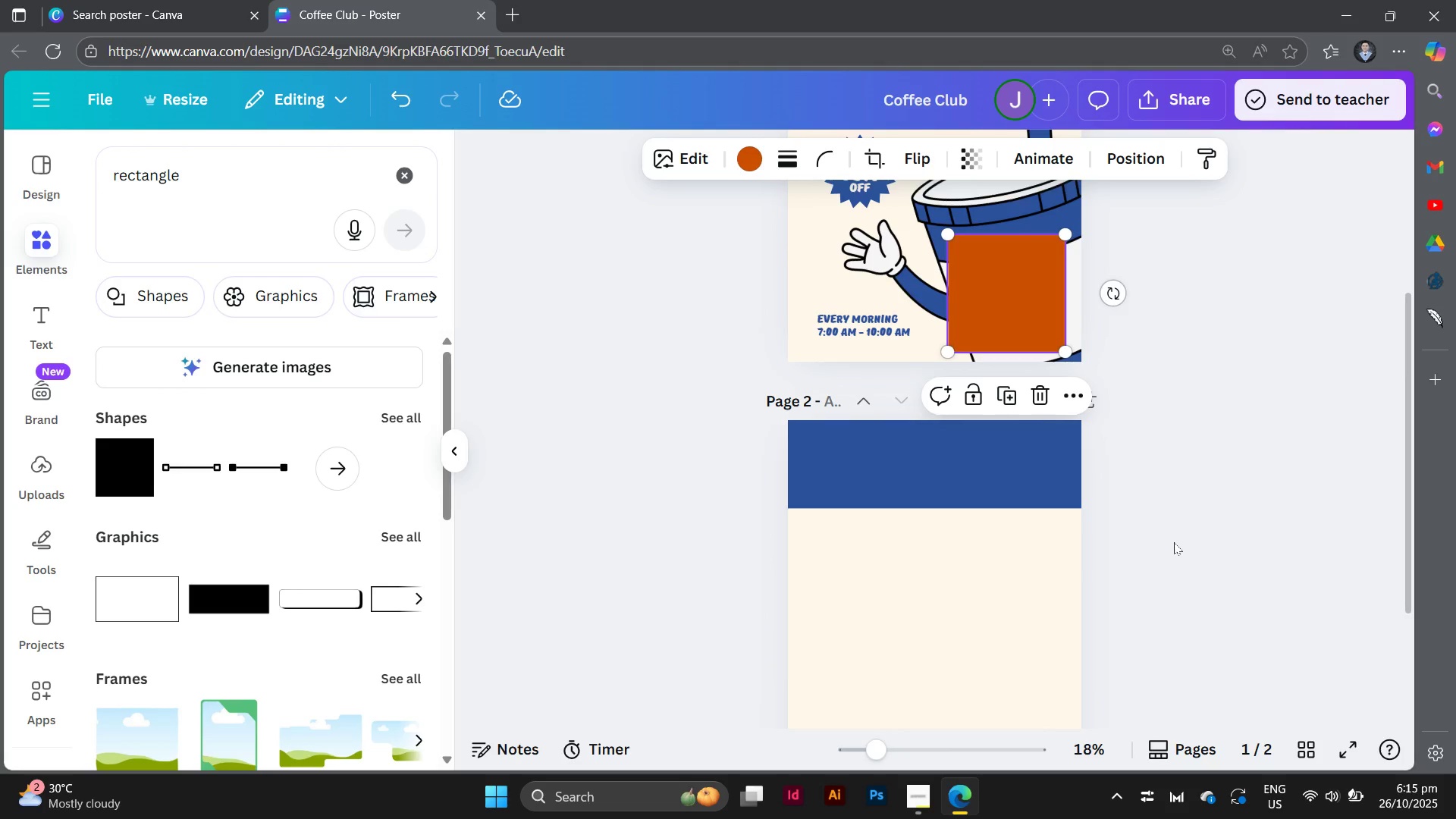 
scroll: coordinate [1175, 536], scroll_direction: up, amount: 1.0
 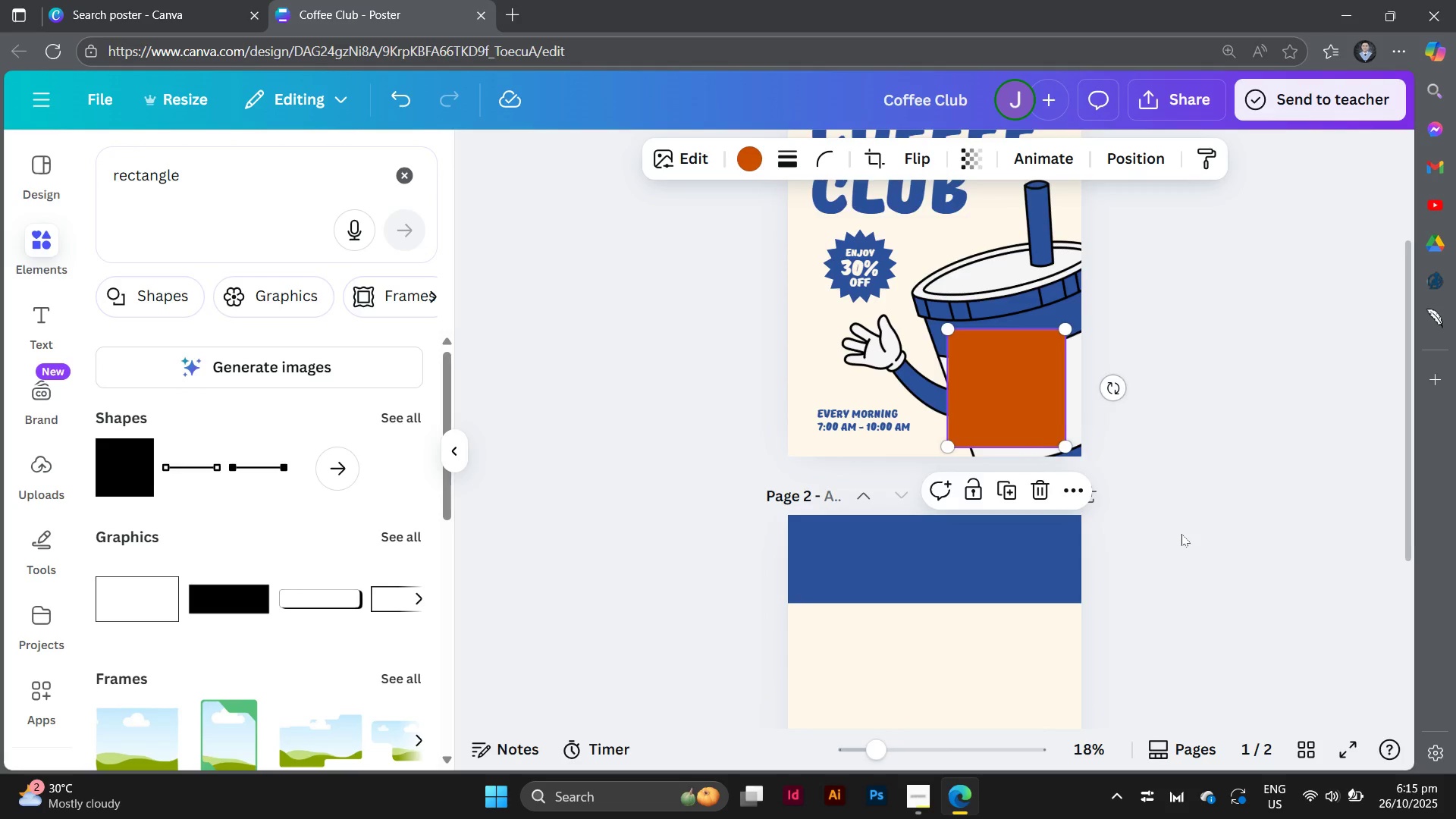 
scroll: coordinate [1181, 534], scroll_direction: down, amount: 1.0
 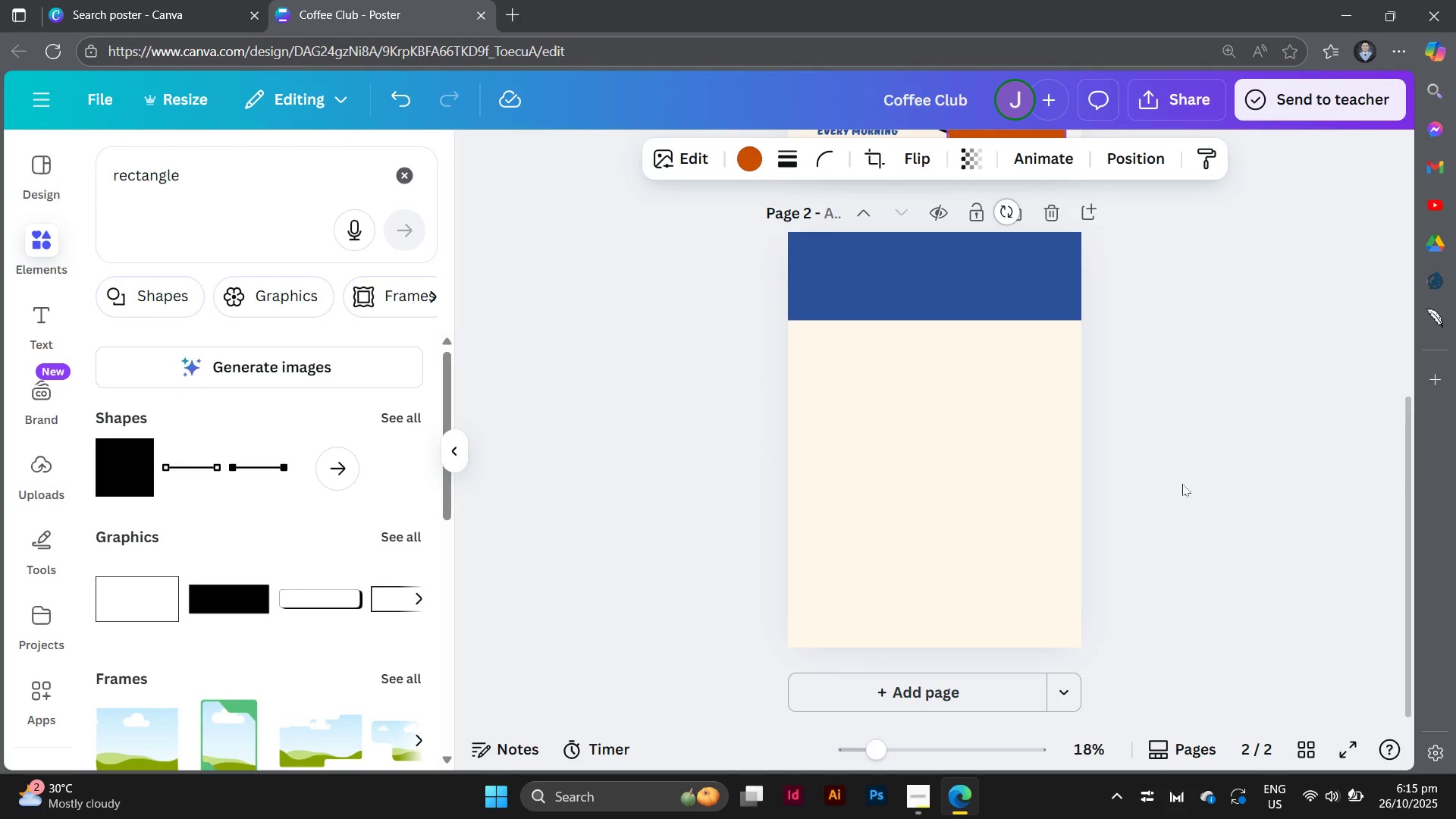 
left_click([934, 438])
 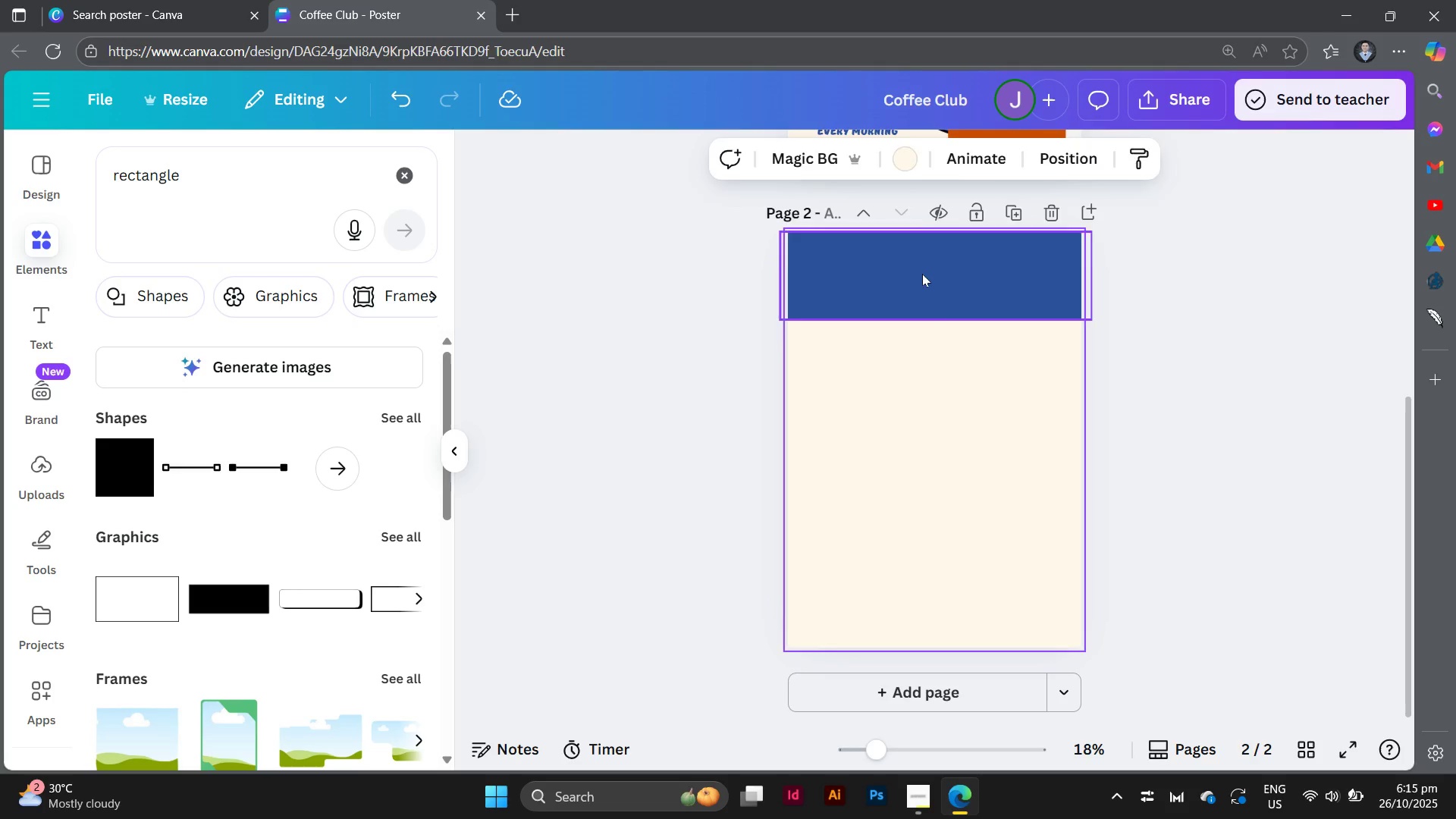 
left_click([922, 274])
 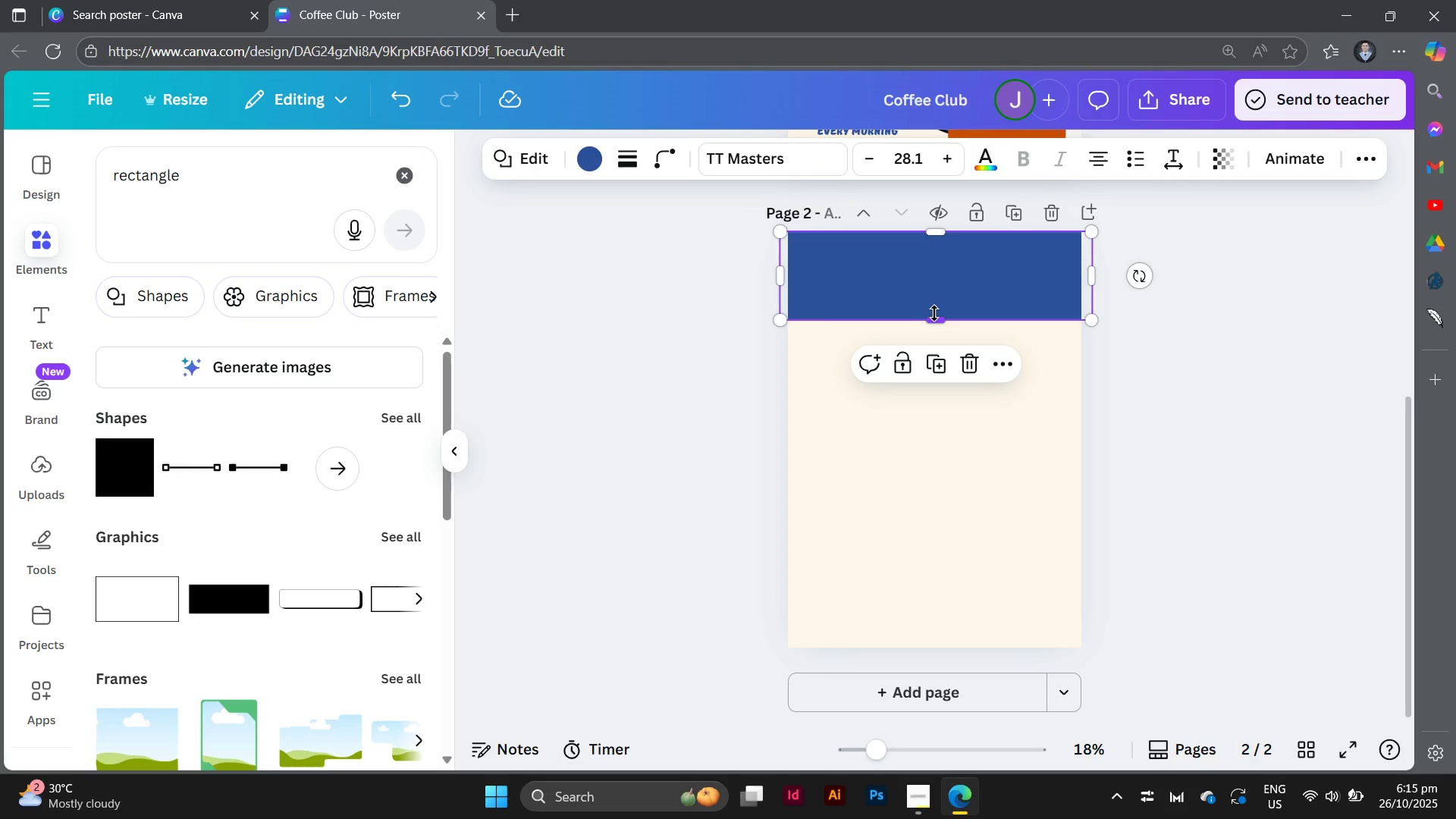 
left_click_drag(start_coordinate=[934, 313], to_coordinate=[937, 289])
 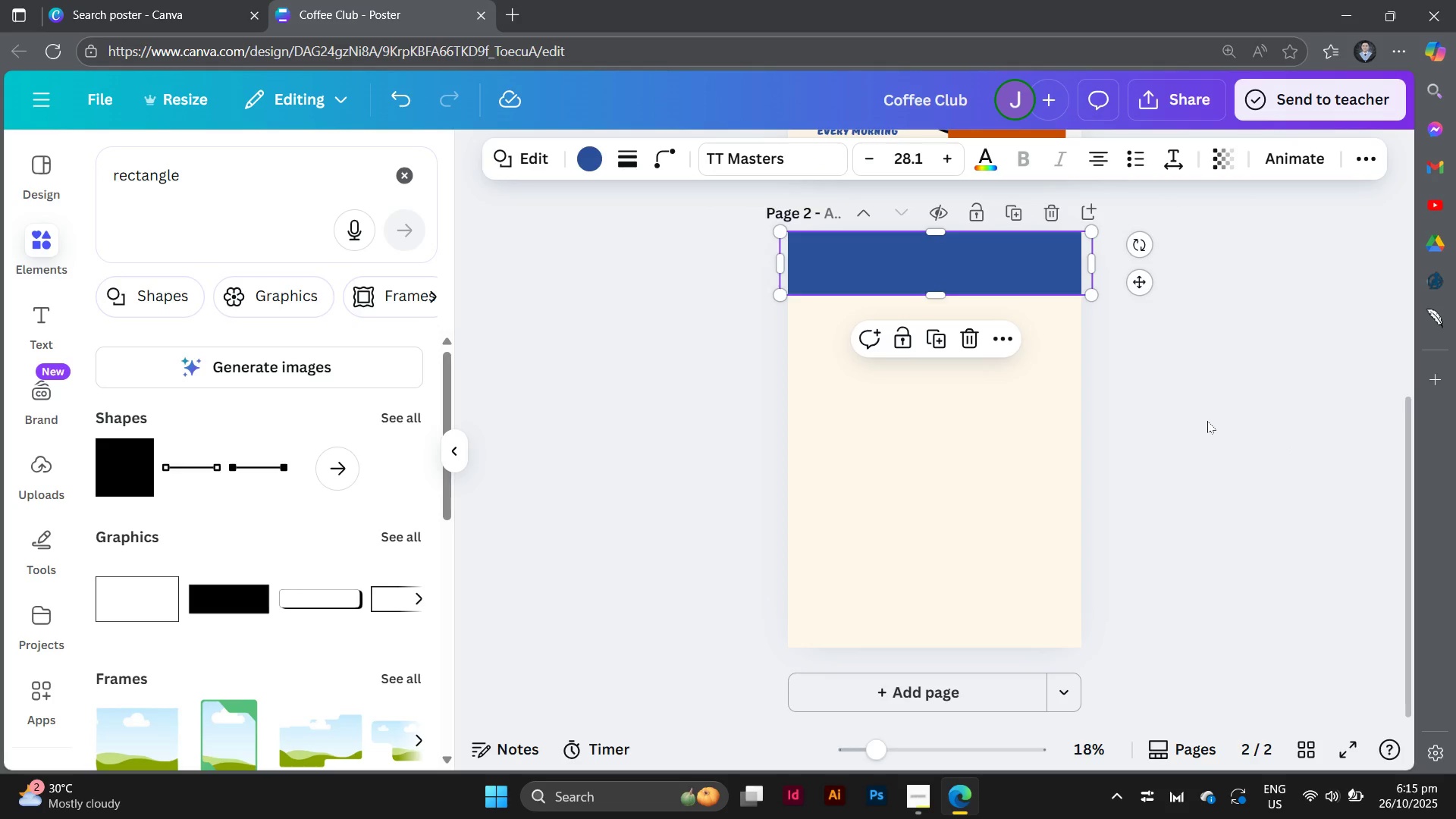 
left_click([1207, 421])
 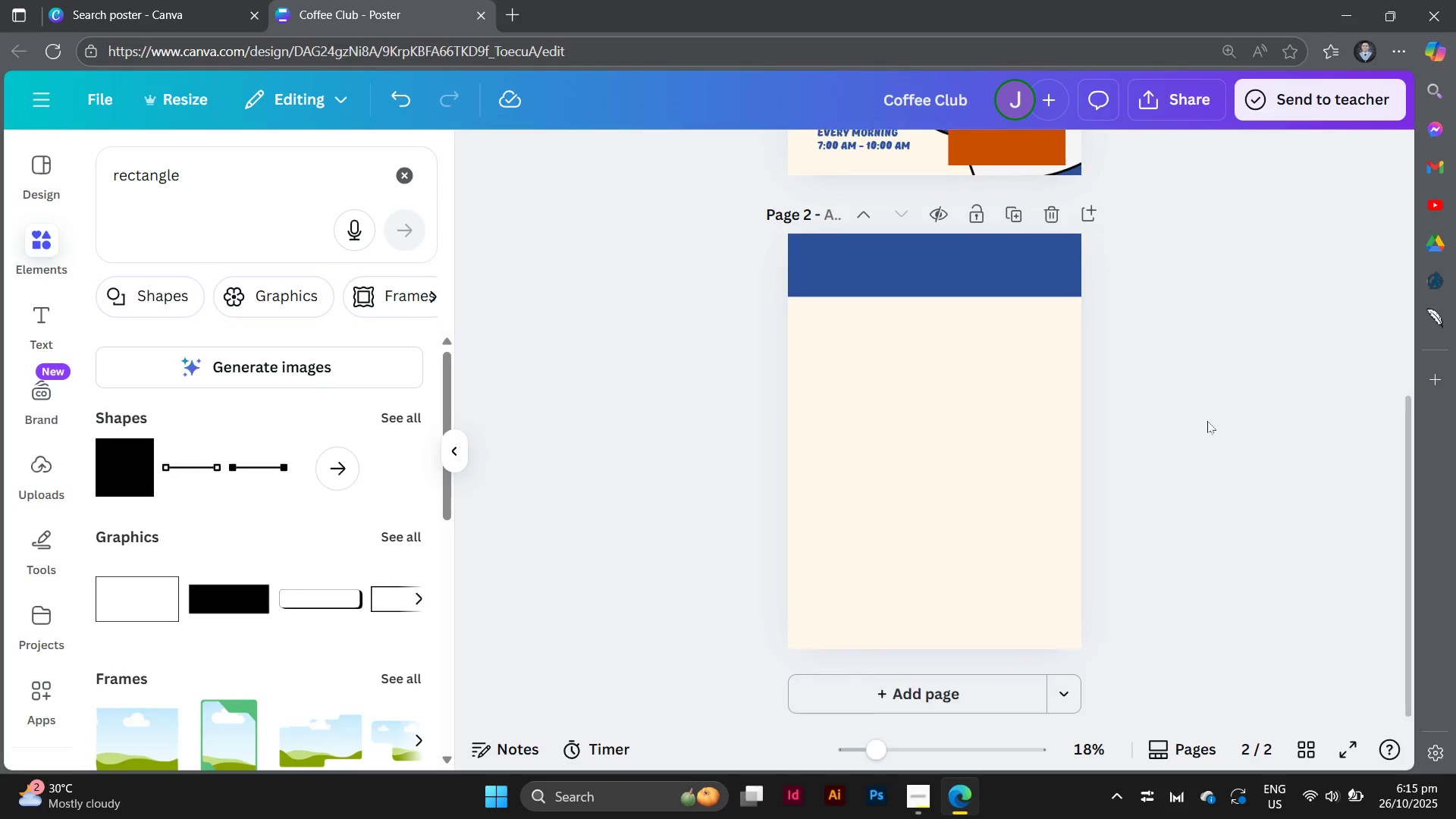 
scroll: coordinate [1208, 417], scroll_direction: up, amount: 4.0
 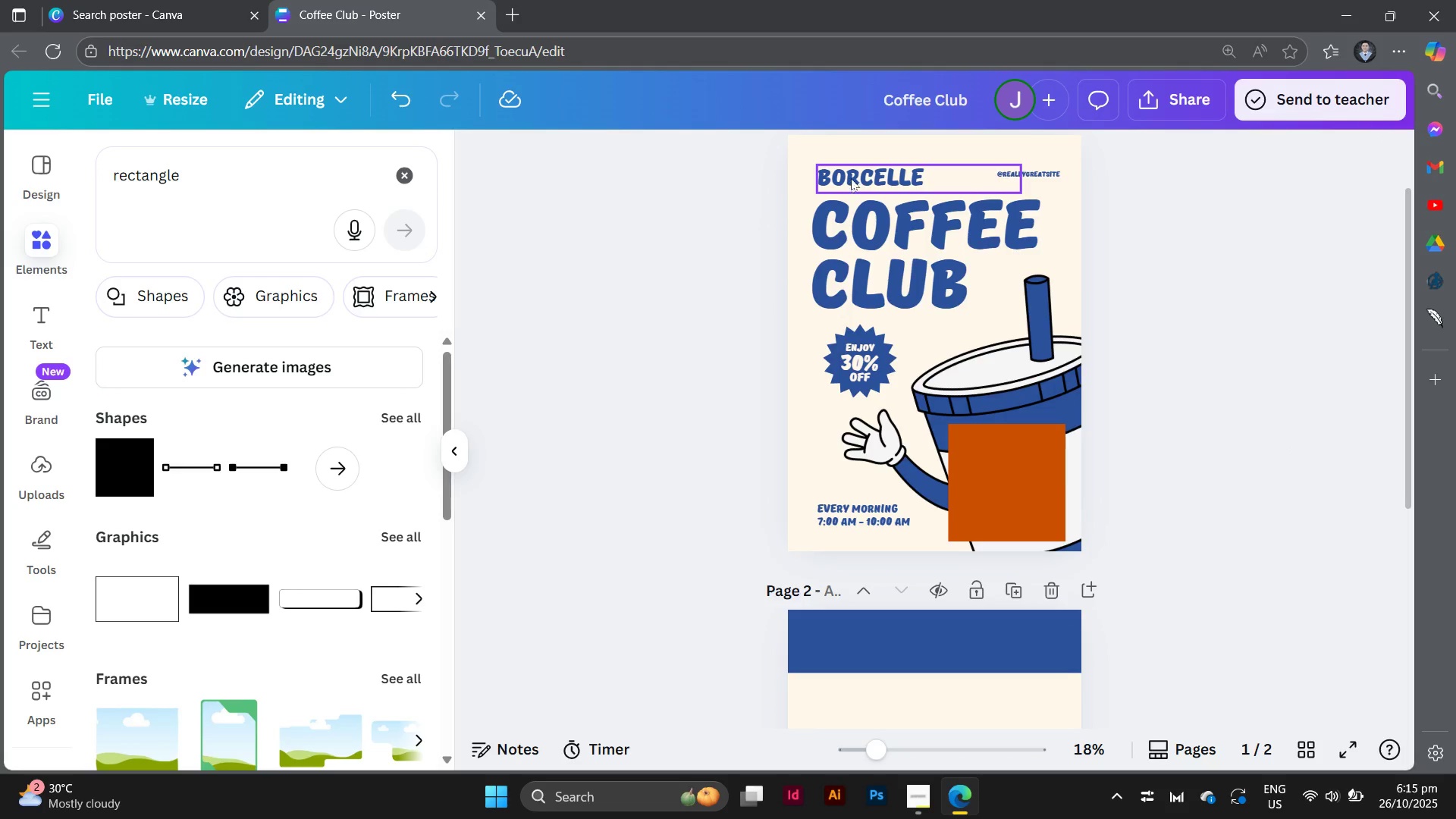 
left_click([852, 177])
 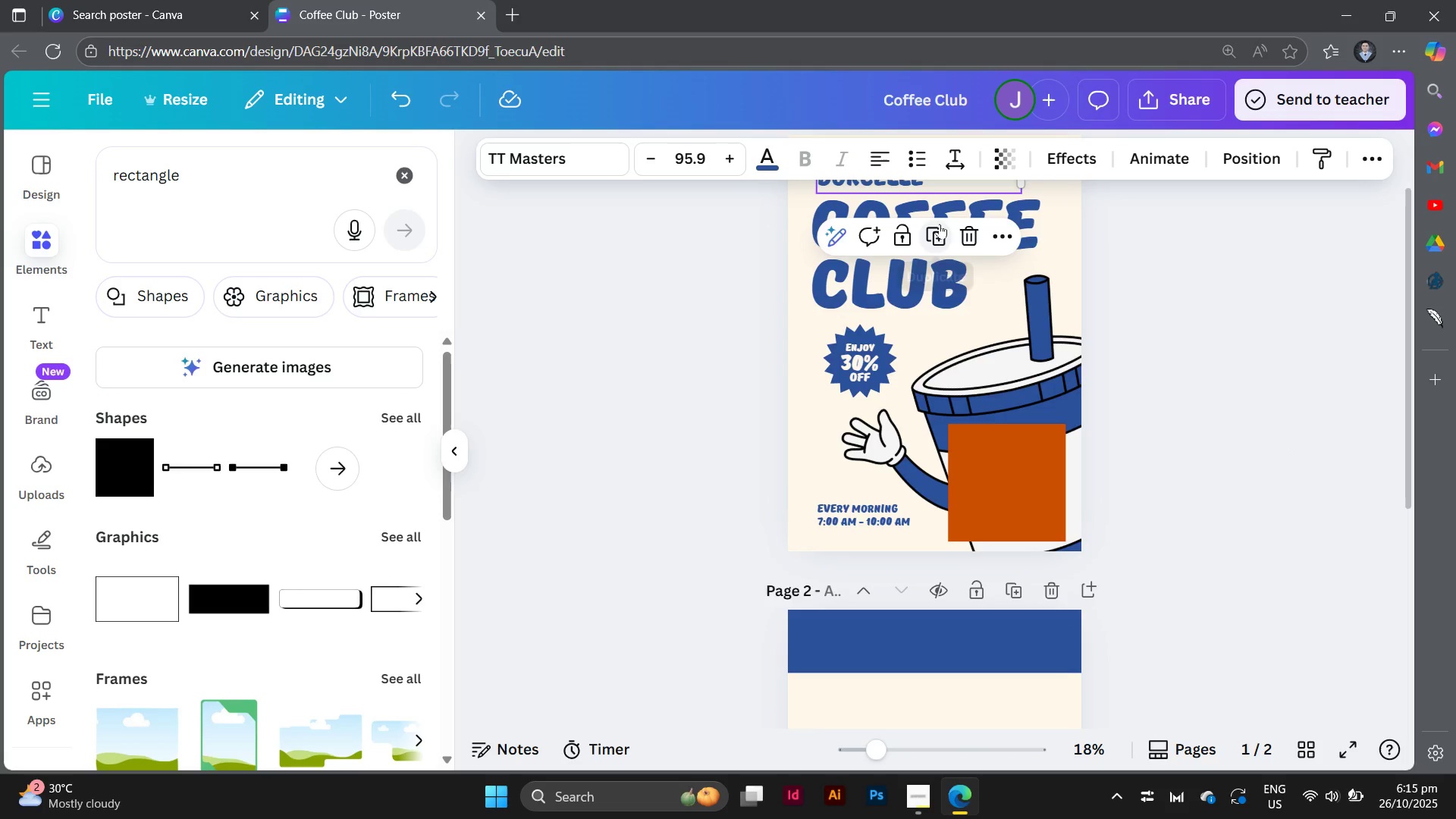 
scroll: coordinate [947, 227], scroll_direction: up, amount: 1.0
 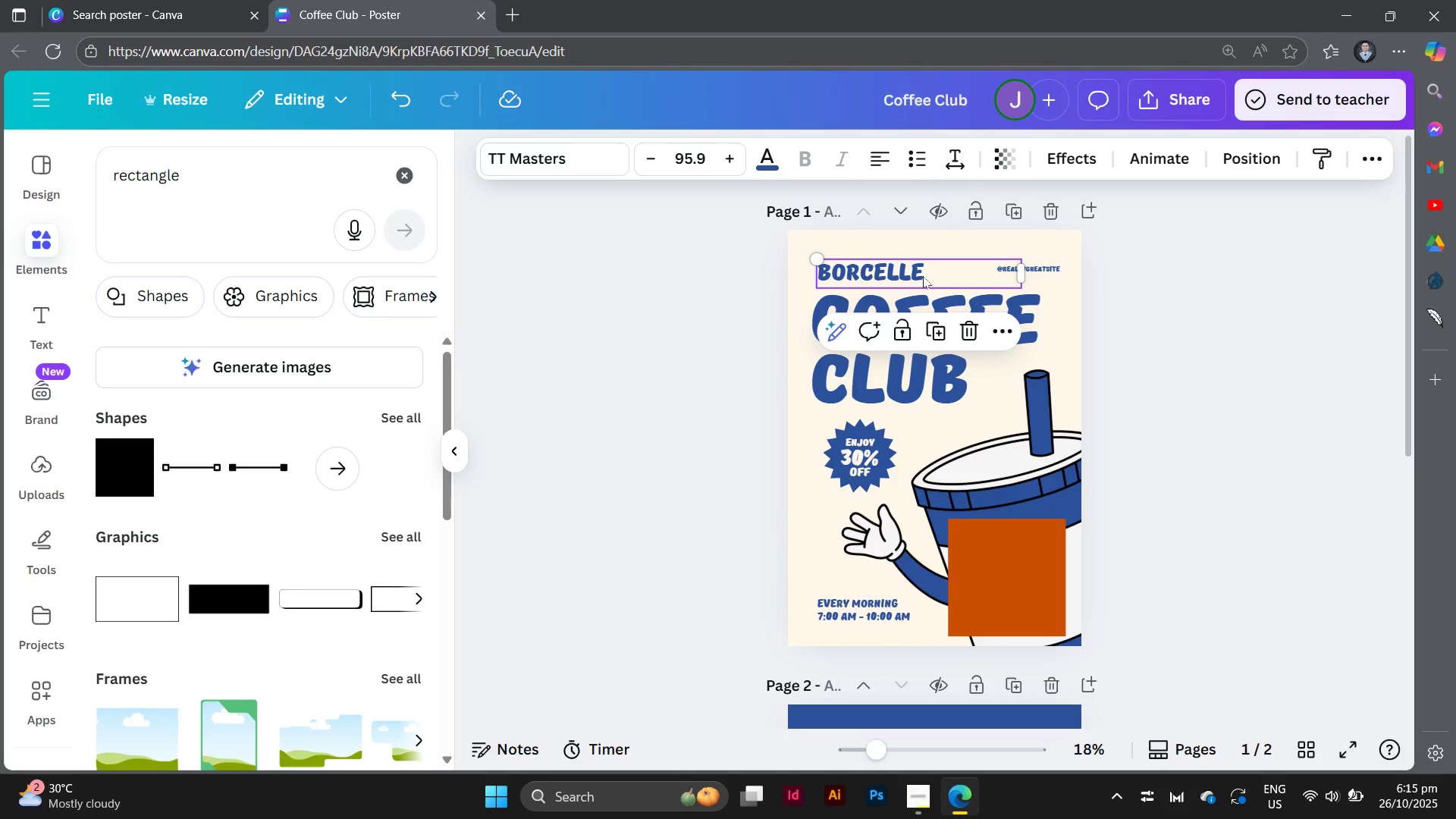 
hold_key(key=AltLeft, duration=1.5)
left_click_drag(start_coordinate=[923, 276], to_coordinate=[905, 733])
 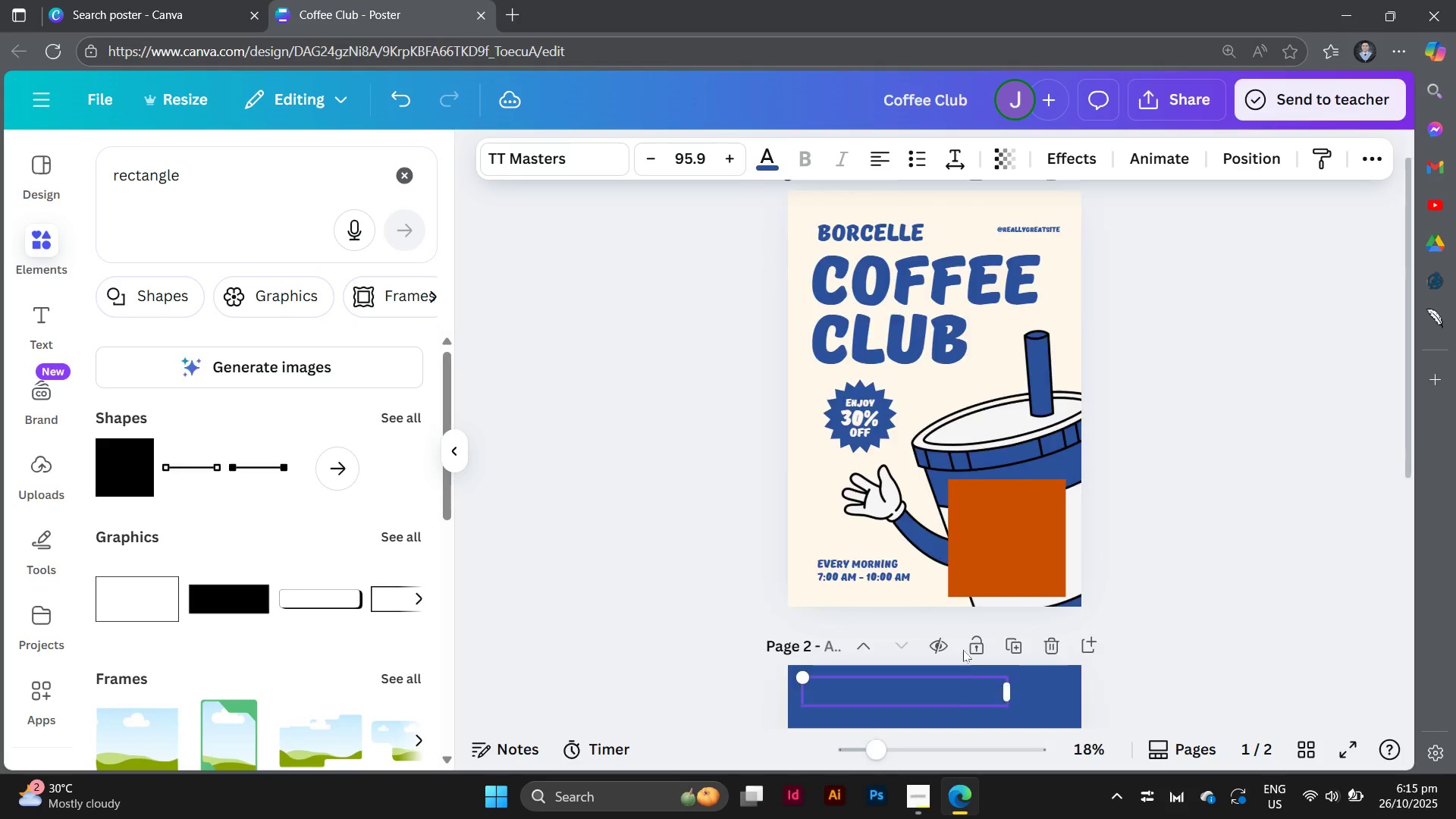 
scroll: coordinate [962, 650], scroll_direction: down, amount: 4.0
 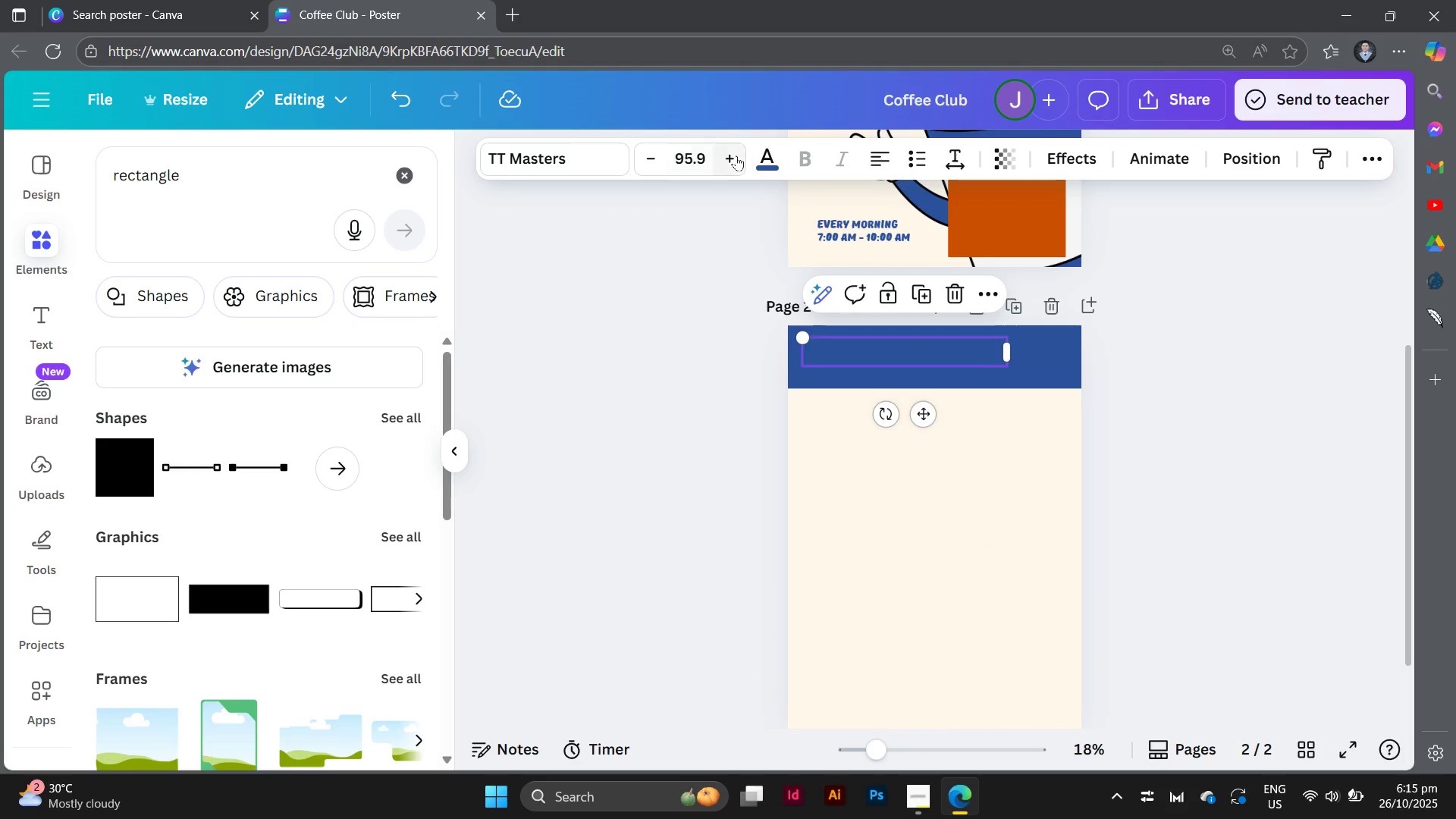 
left_click([767, 168])
 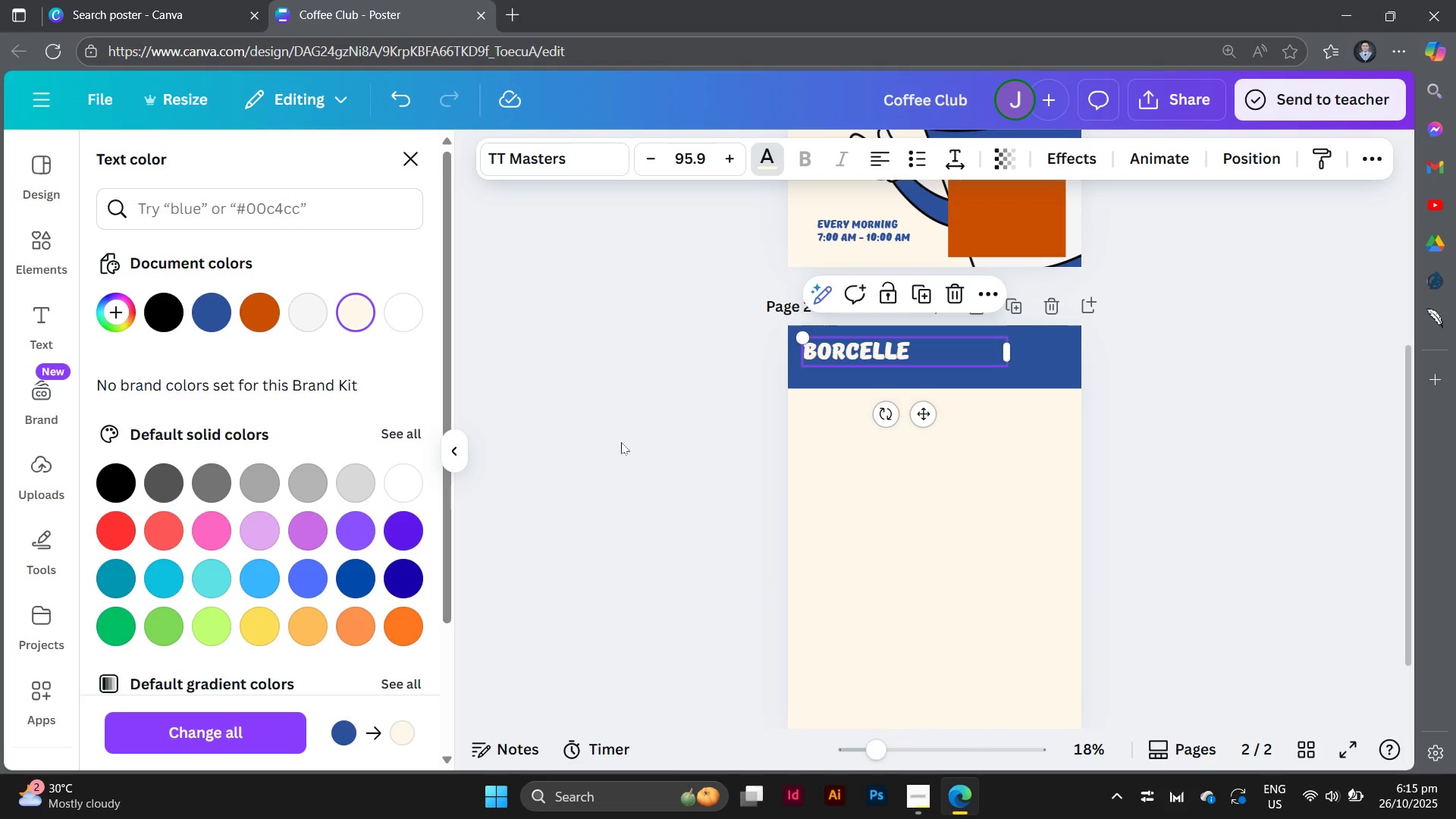 
left_click([842, 481])
 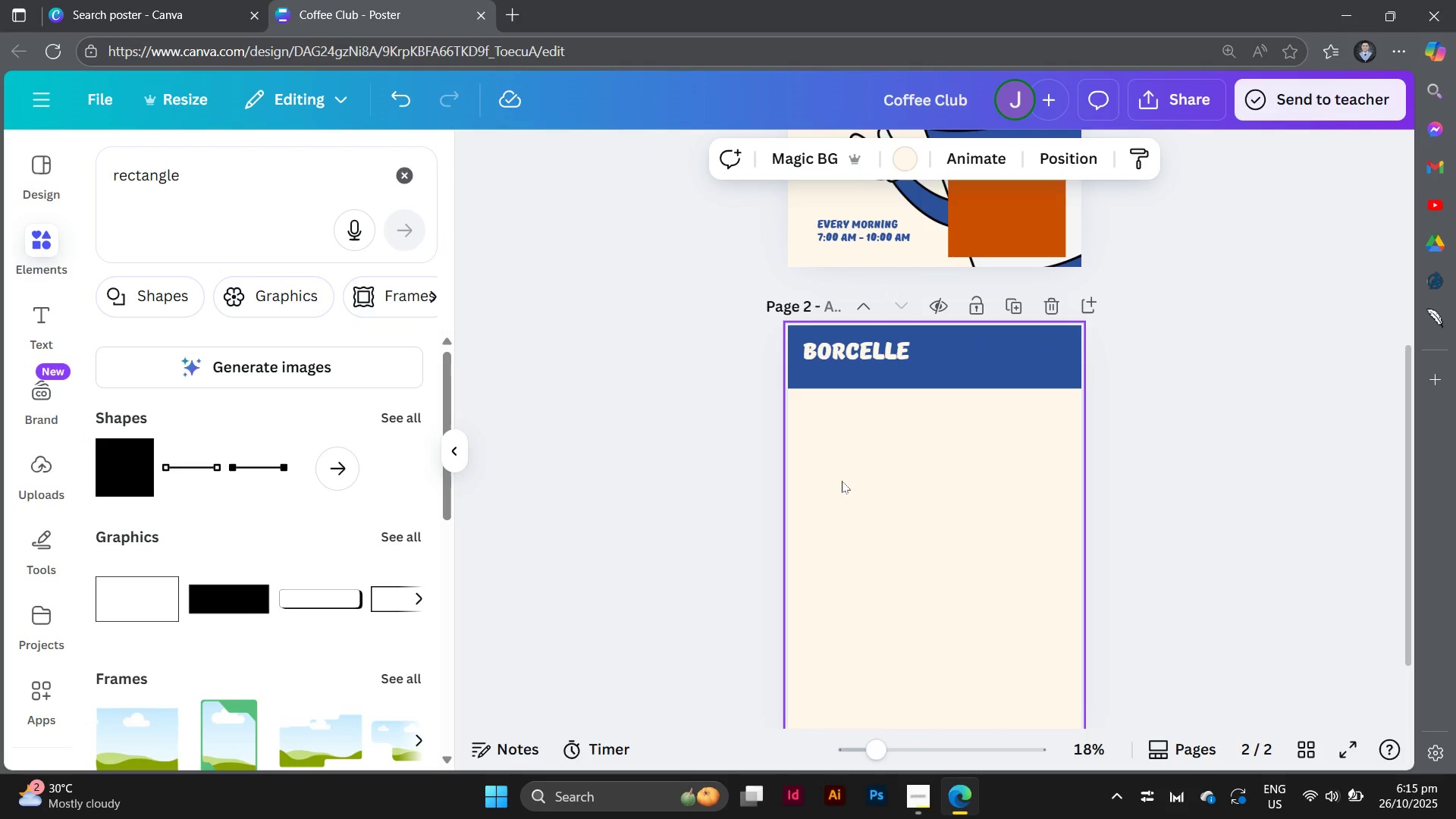 
left_click([842, 481])
 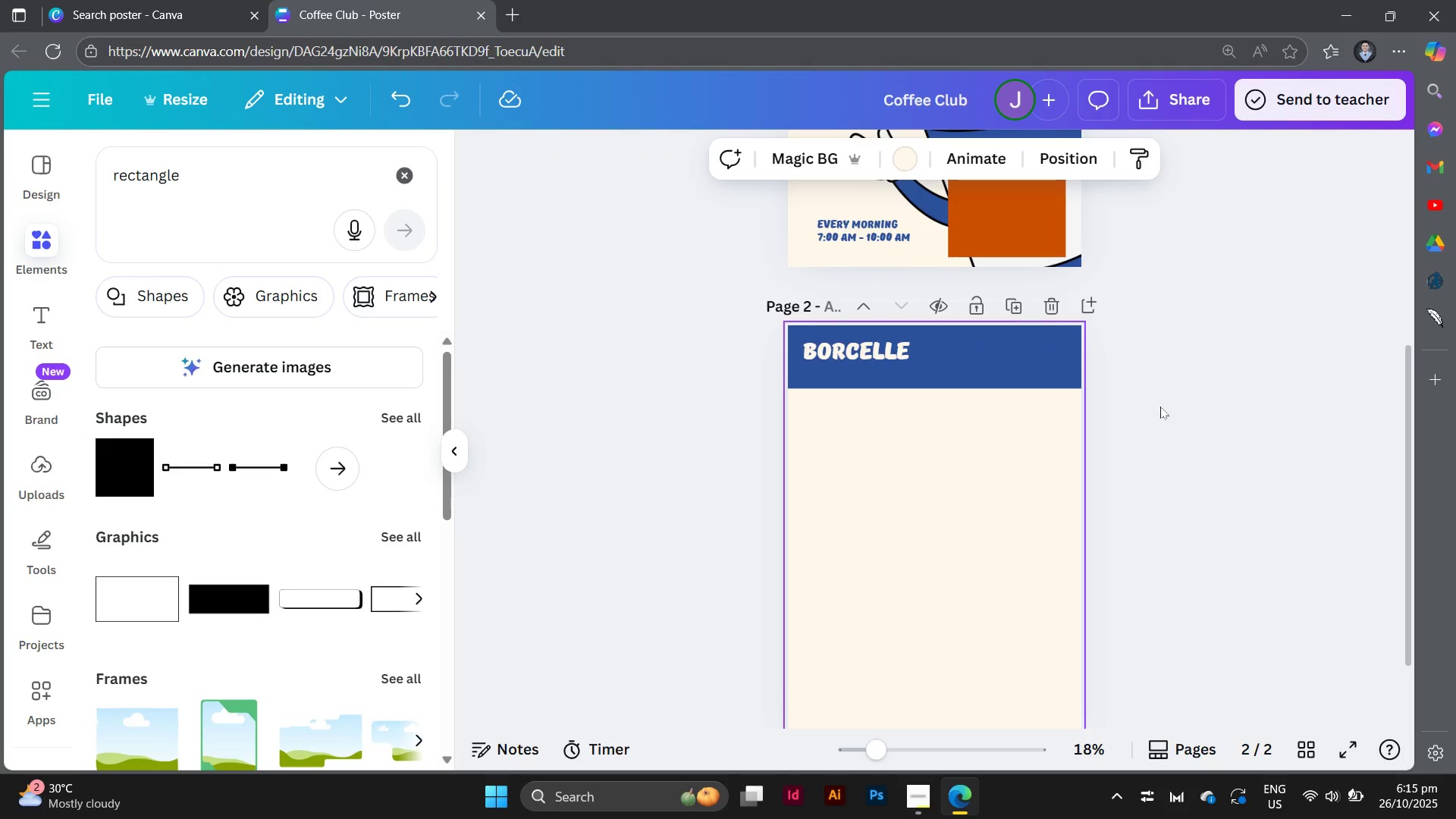 
left_click([1160, 406])
 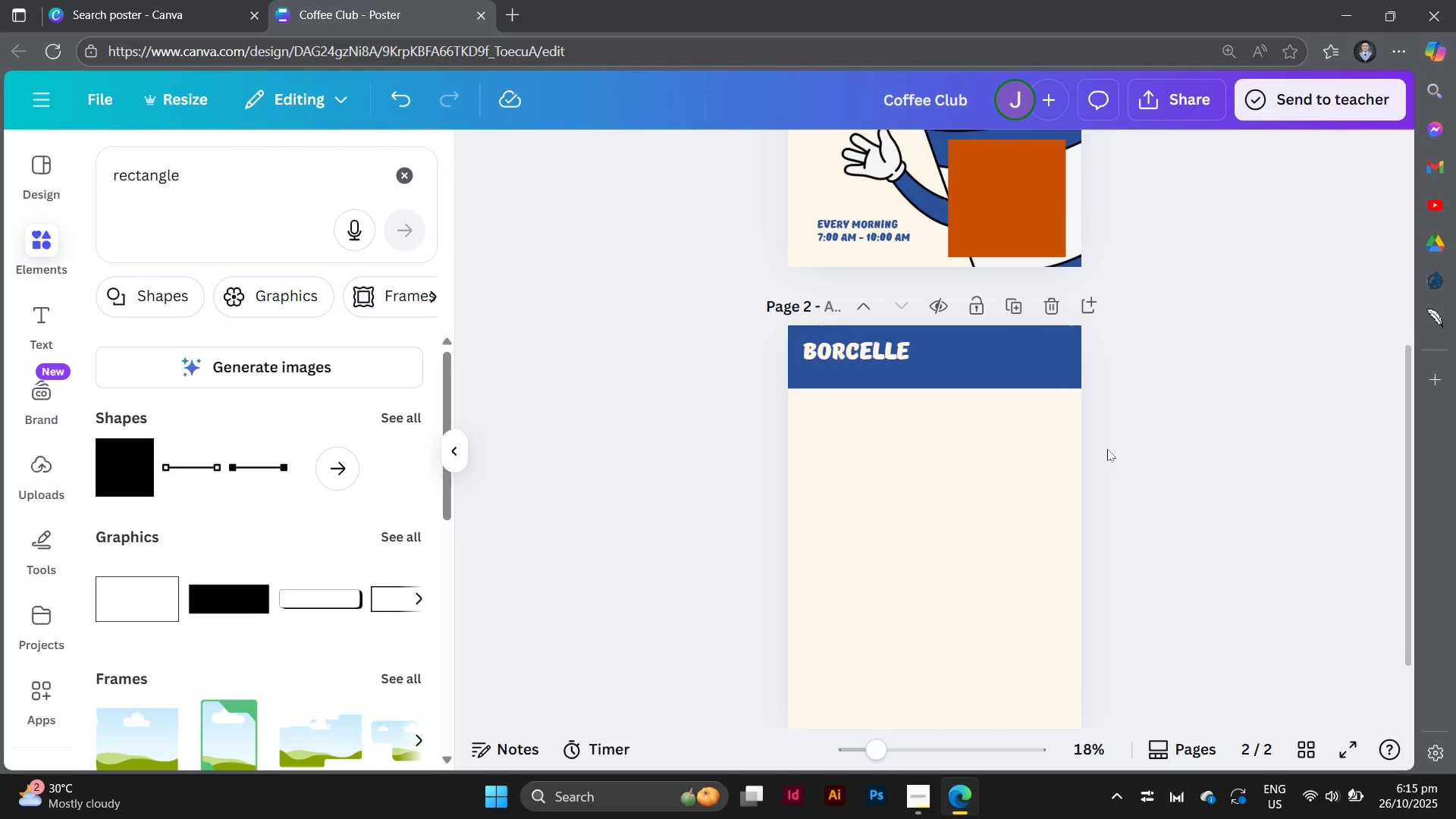 
left_click([1218, 497])
 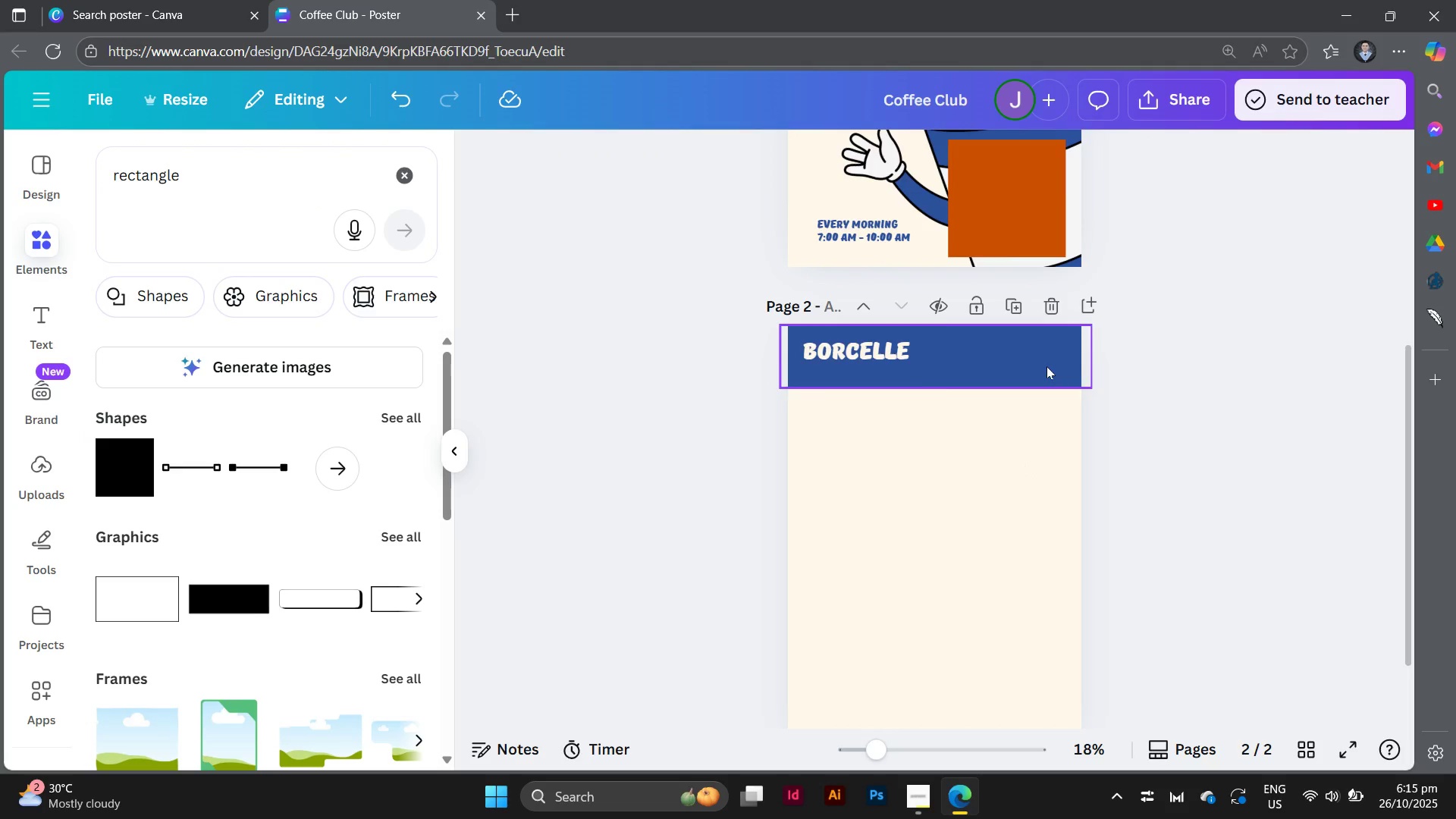 
left_click([1046, 366])
 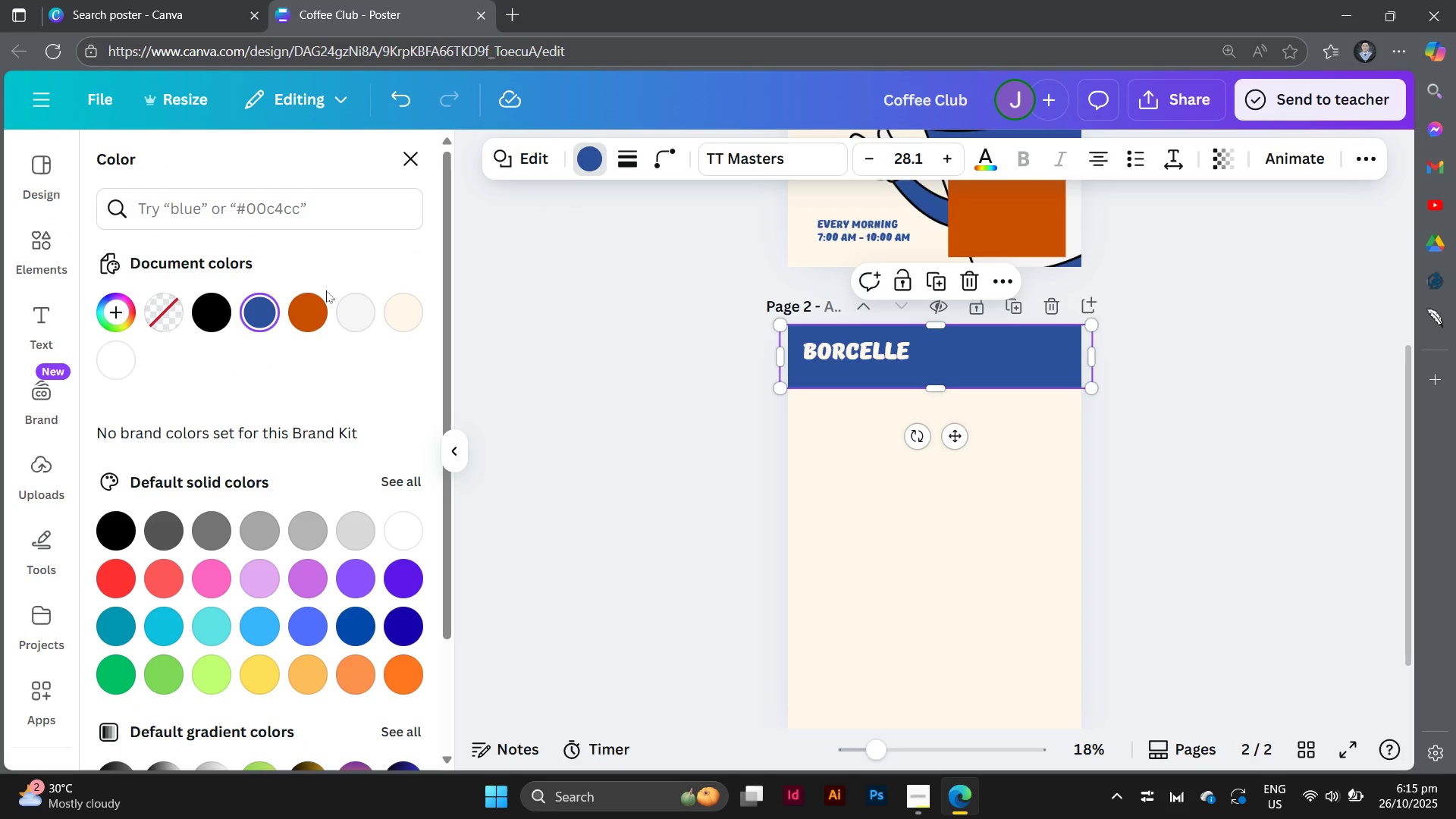 
left_click([323, 309])
 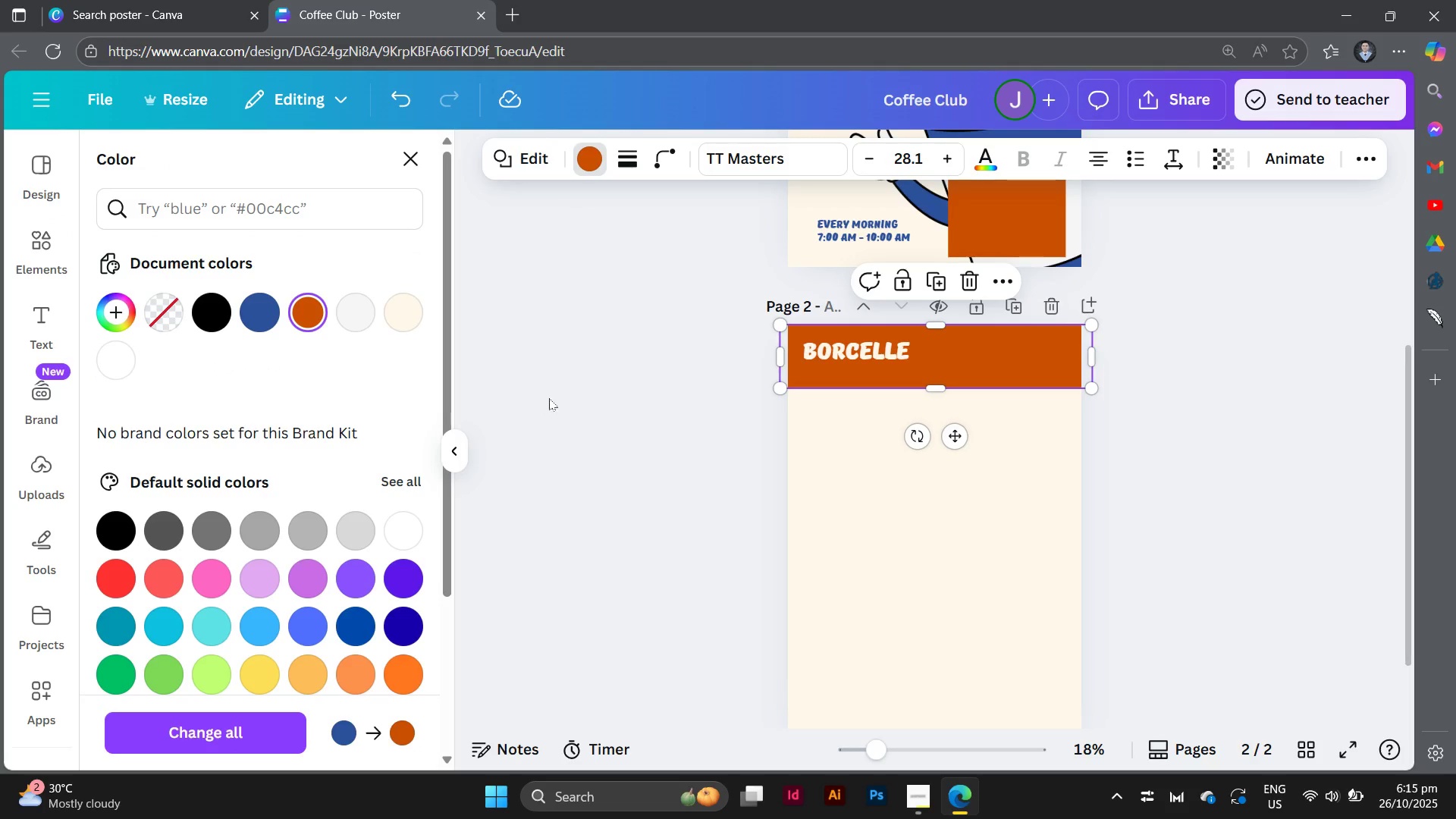 
left_click([550, 398])
 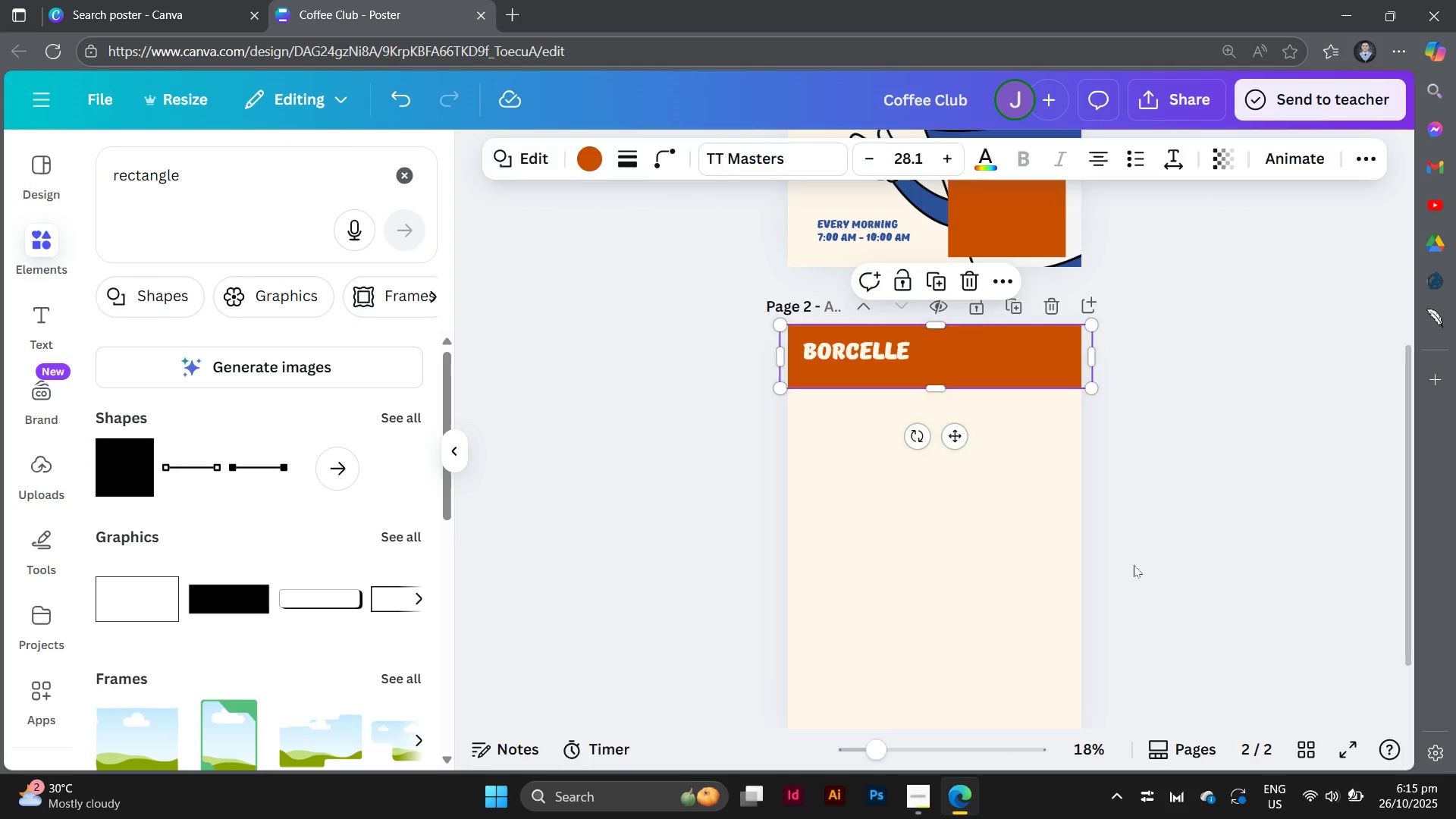 
left_click([1134, 565])
 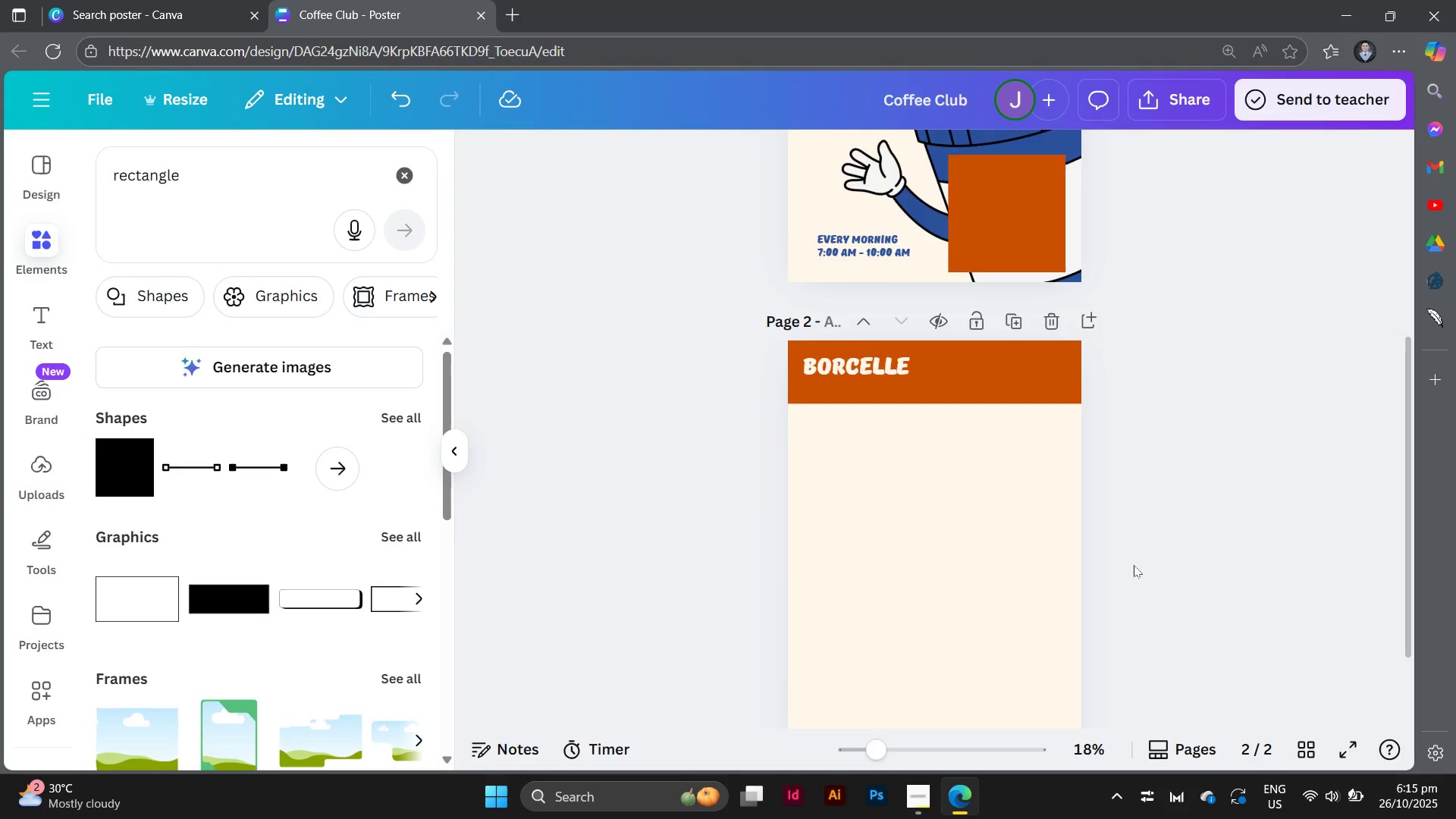 
scroll: coordinate [1134, 565], scroll_direction: up, amount: 3.0
 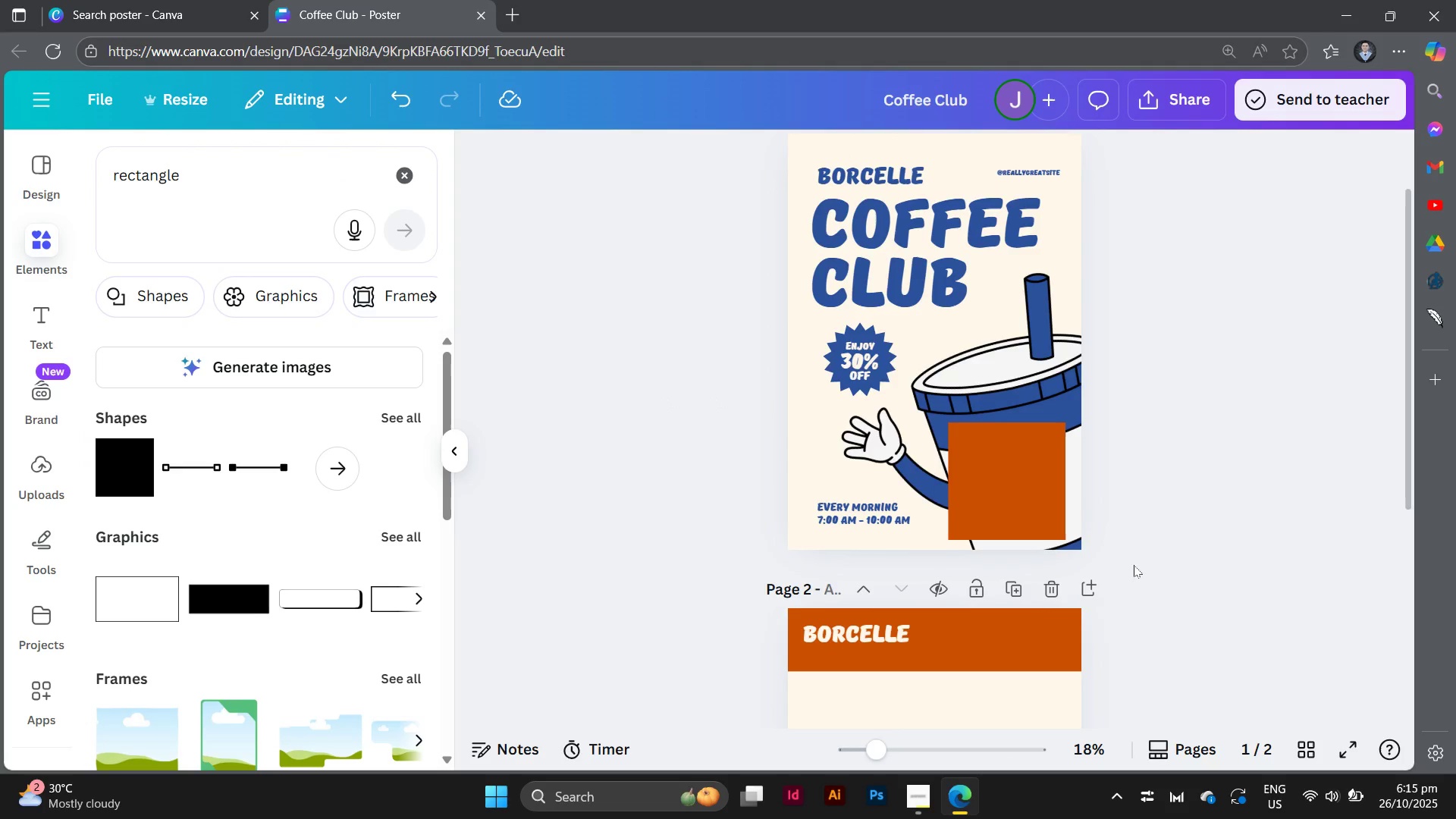 
scroll: coordinate [1134, 565], scroll_direction: down, amount: 5.0
 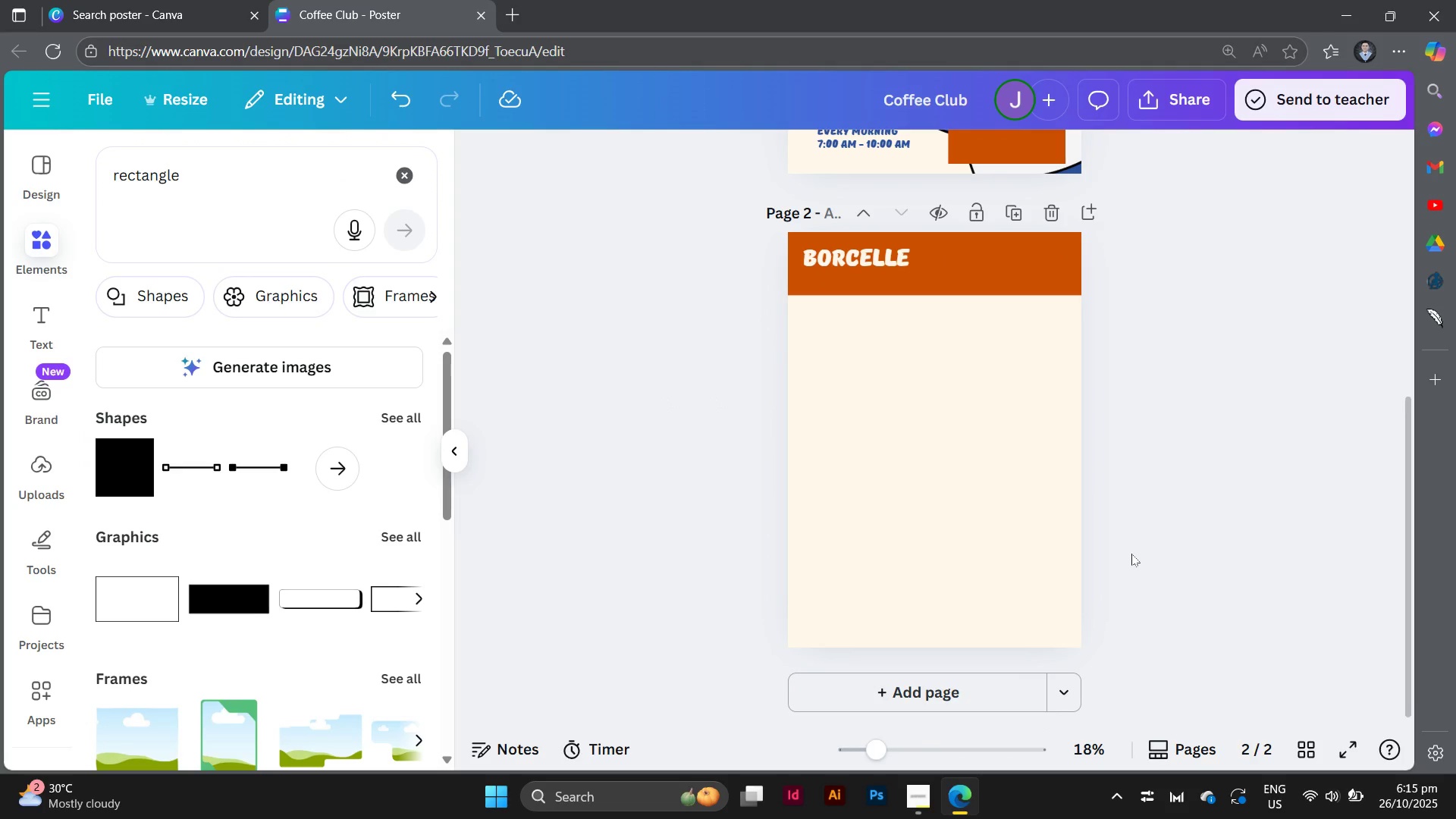 
wait(12.01)
 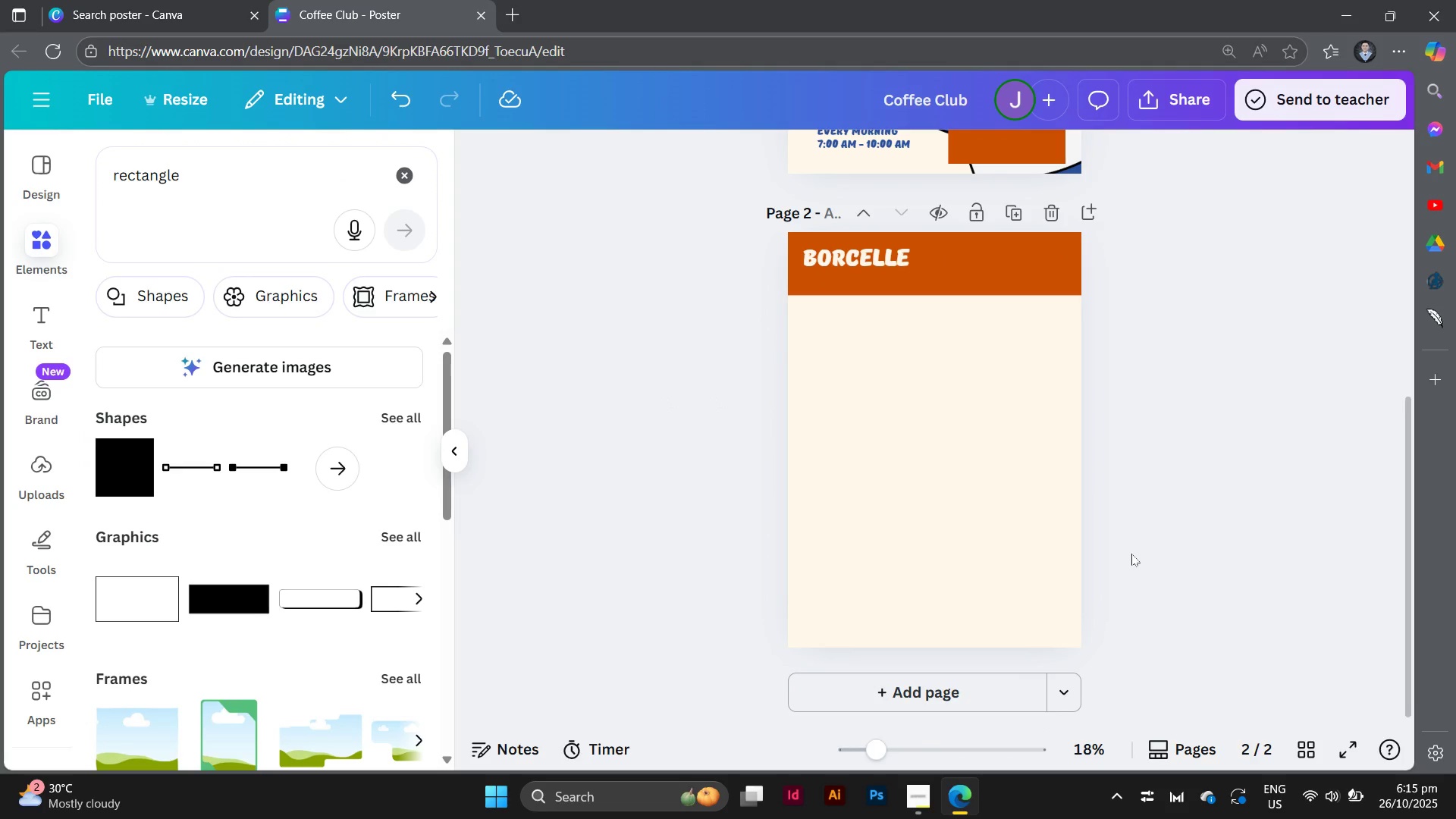 
double_click([918, 260])
 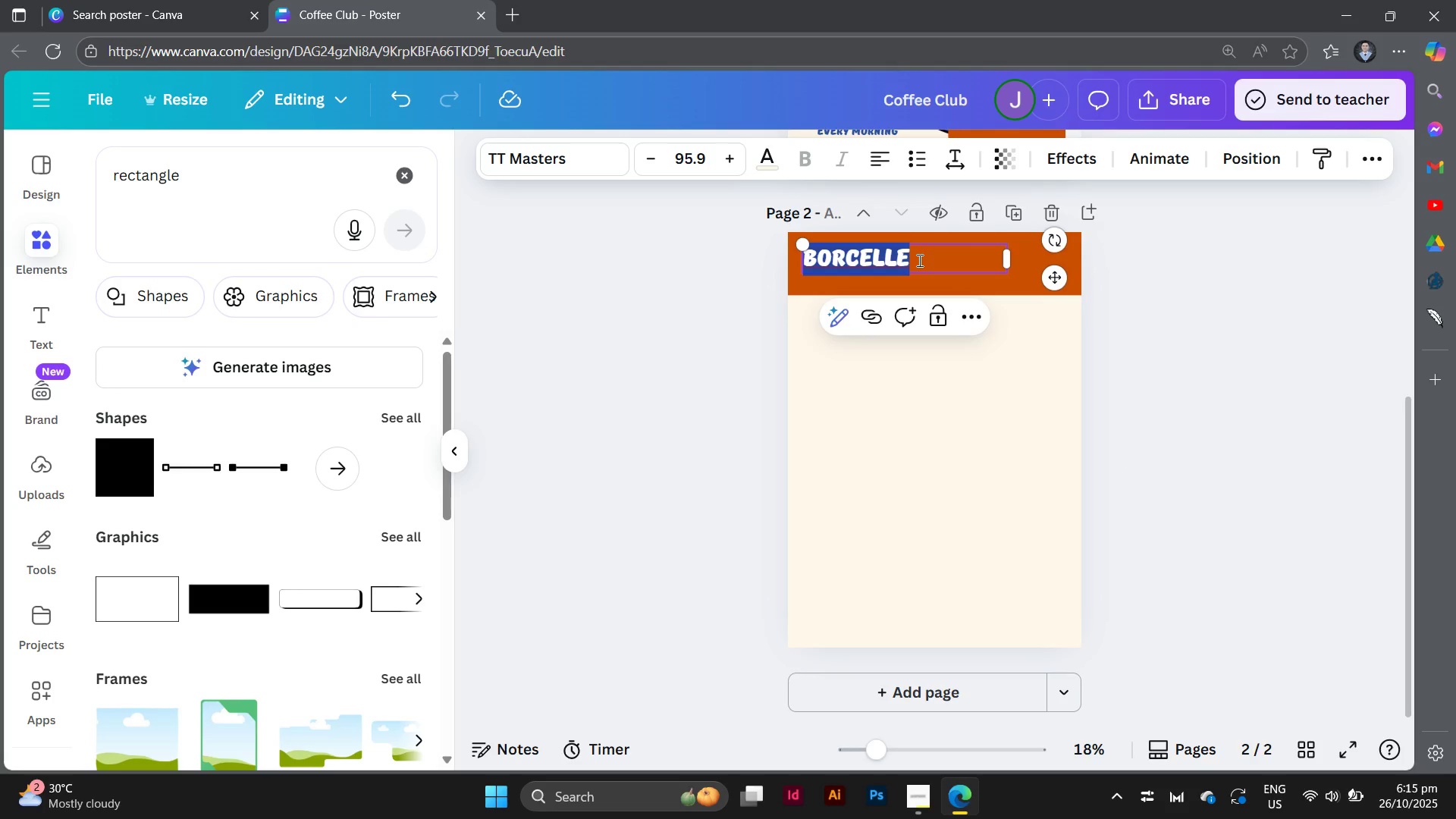 
type(Sip & win)
 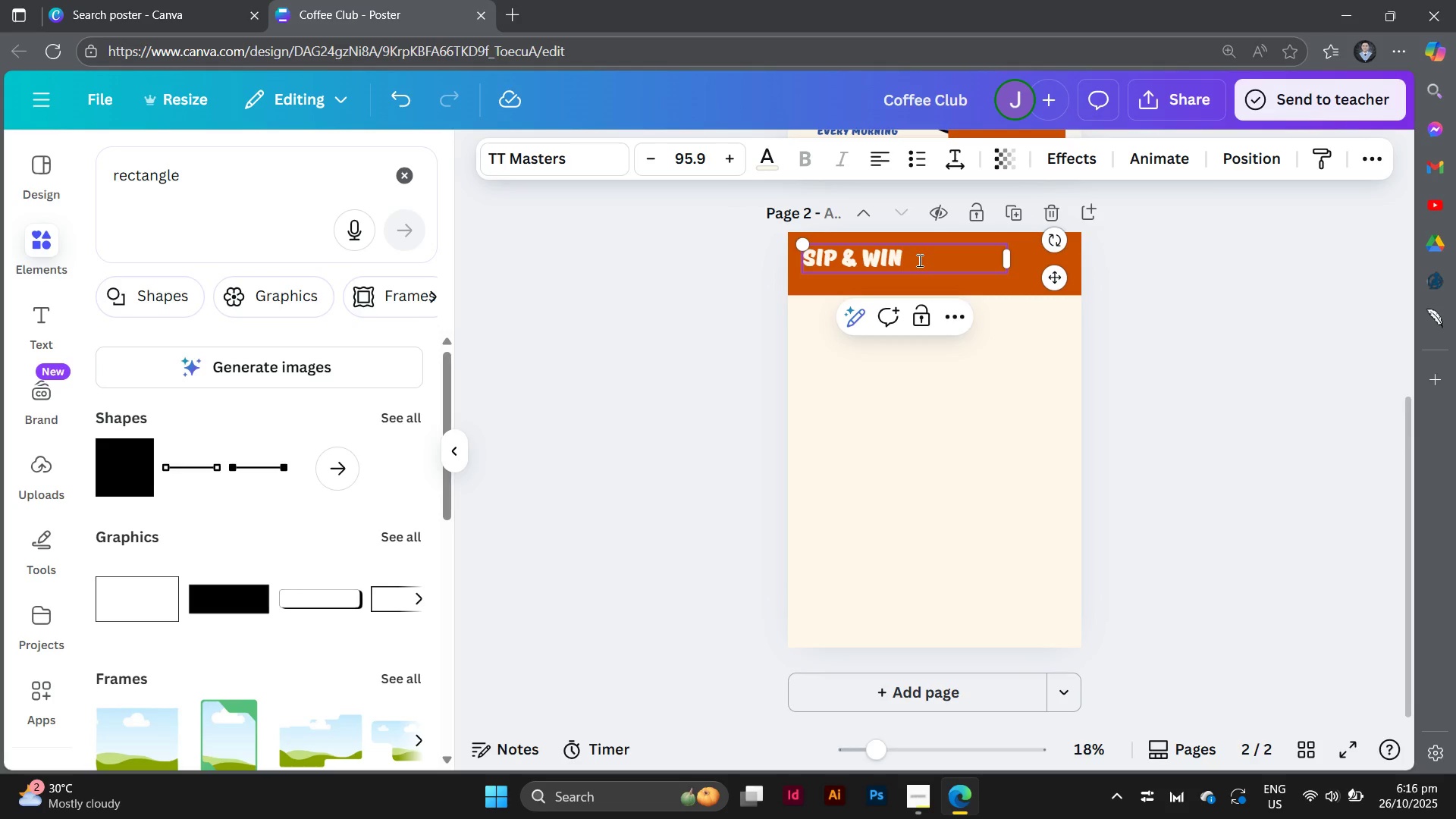 
key(Shift+Semicolon)
 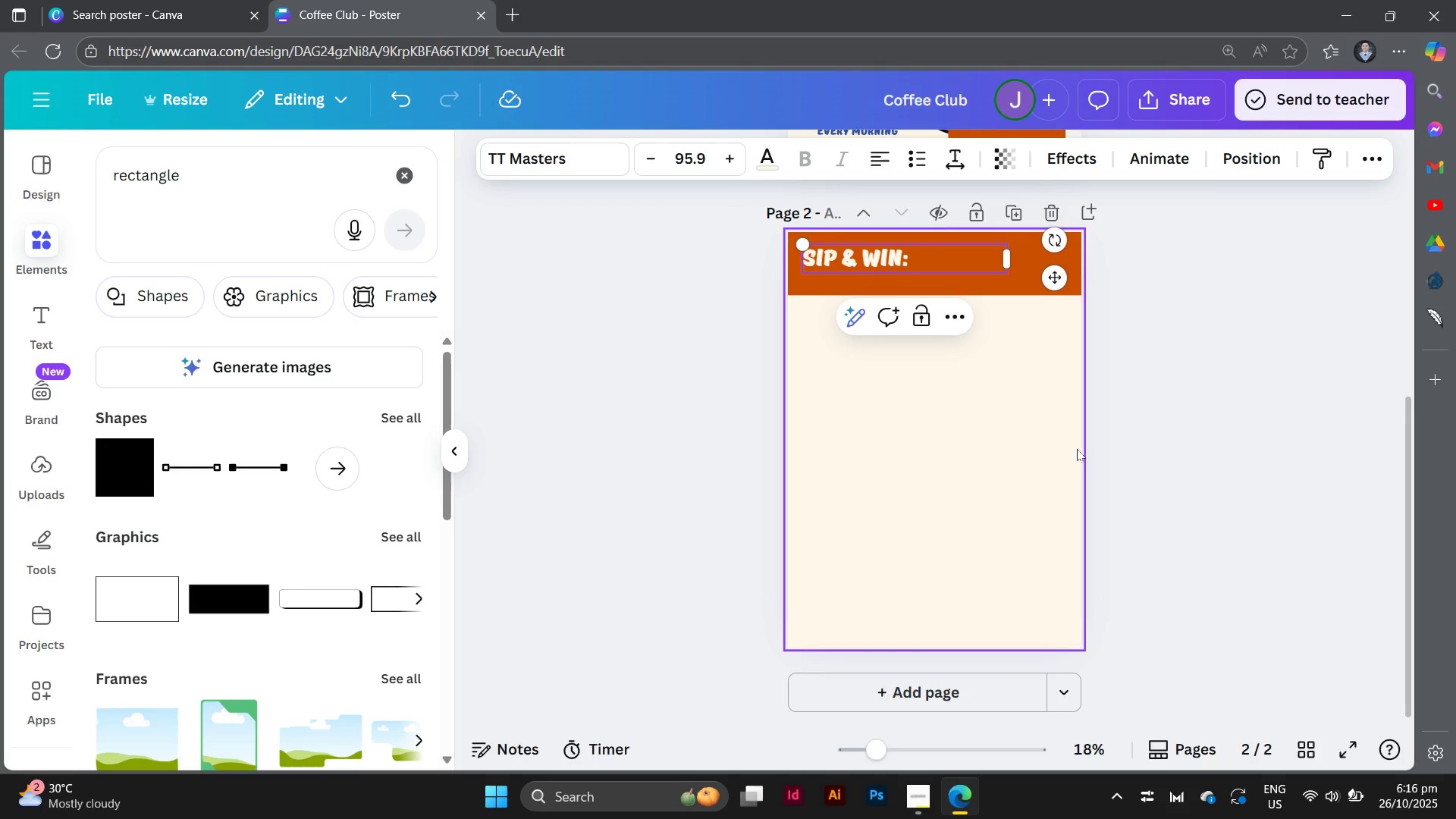 
left_click([1146, 446])
 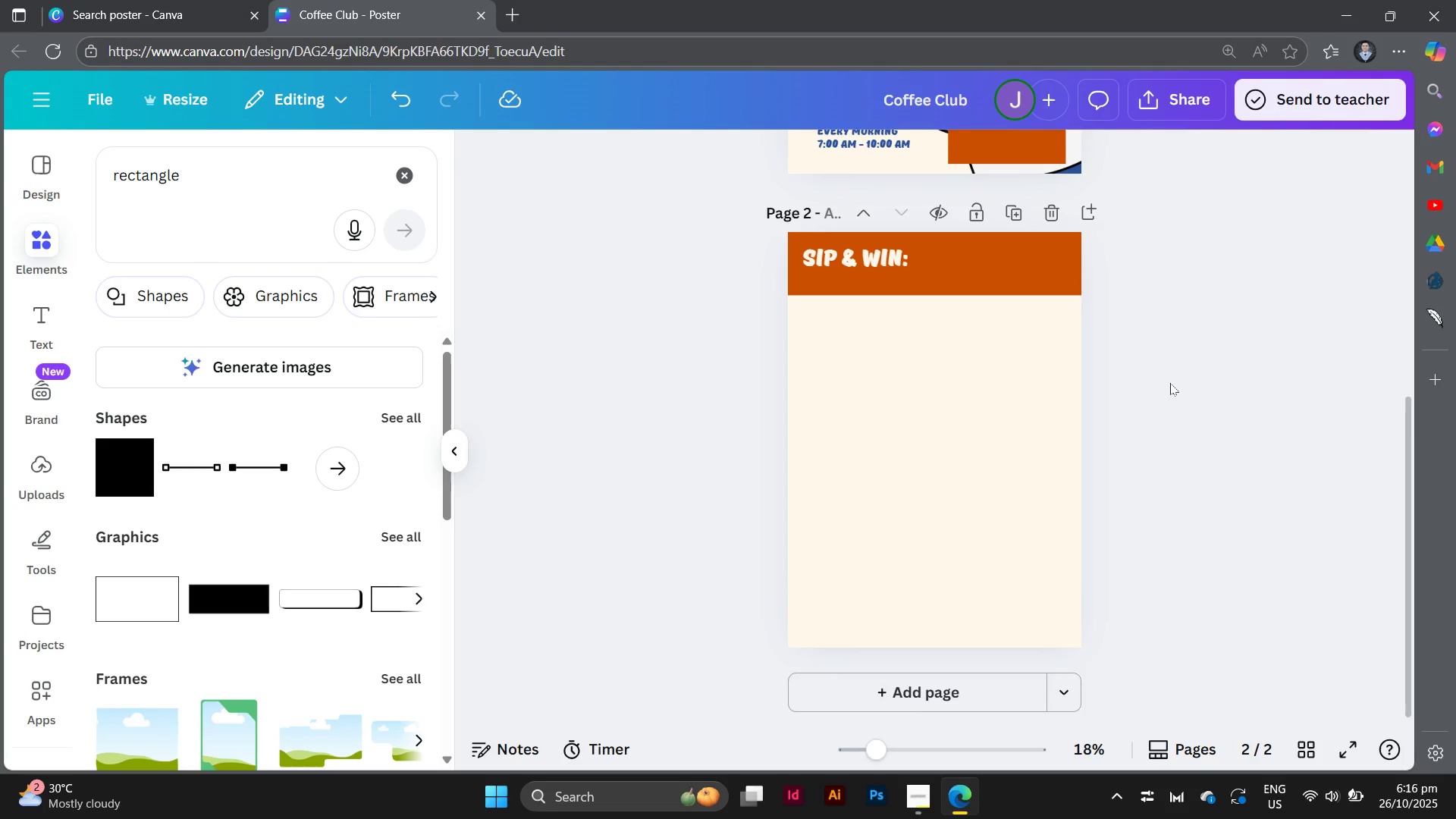 
scroll: coordinate [1170, 383], scroll_direction: up, amount: 2.0
 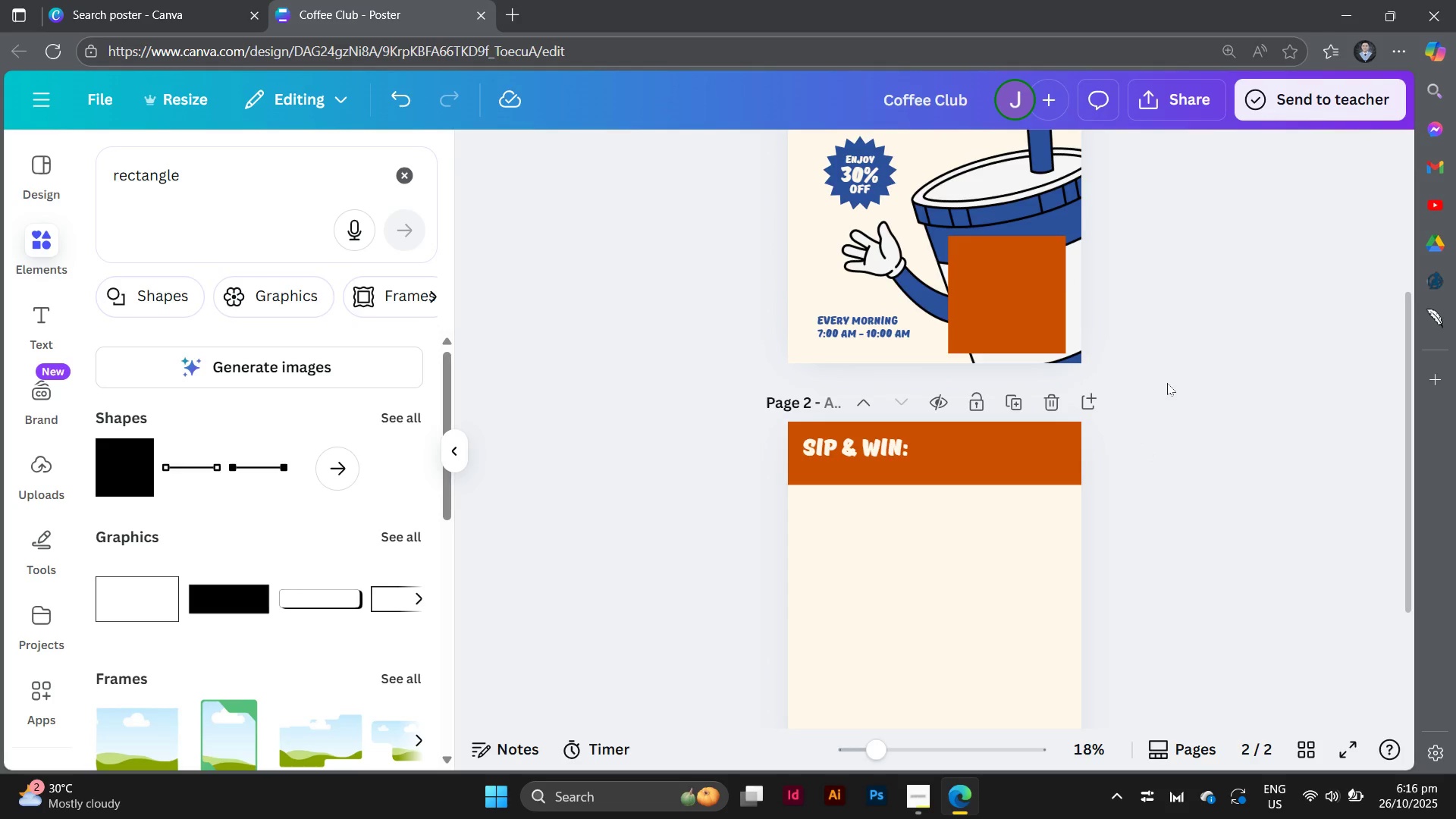 
wait(6.85)
 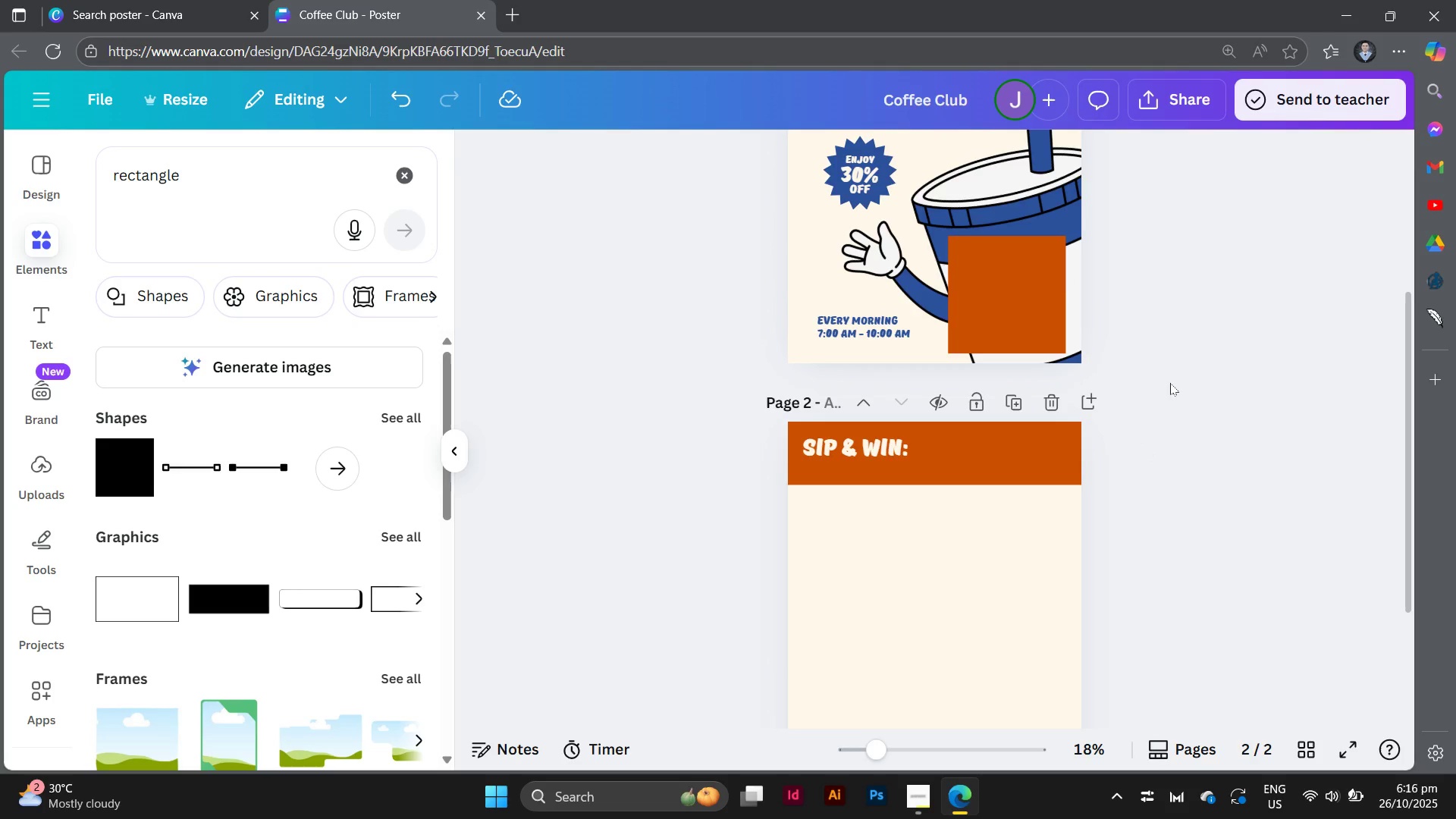 
left_click([1201, 378])
 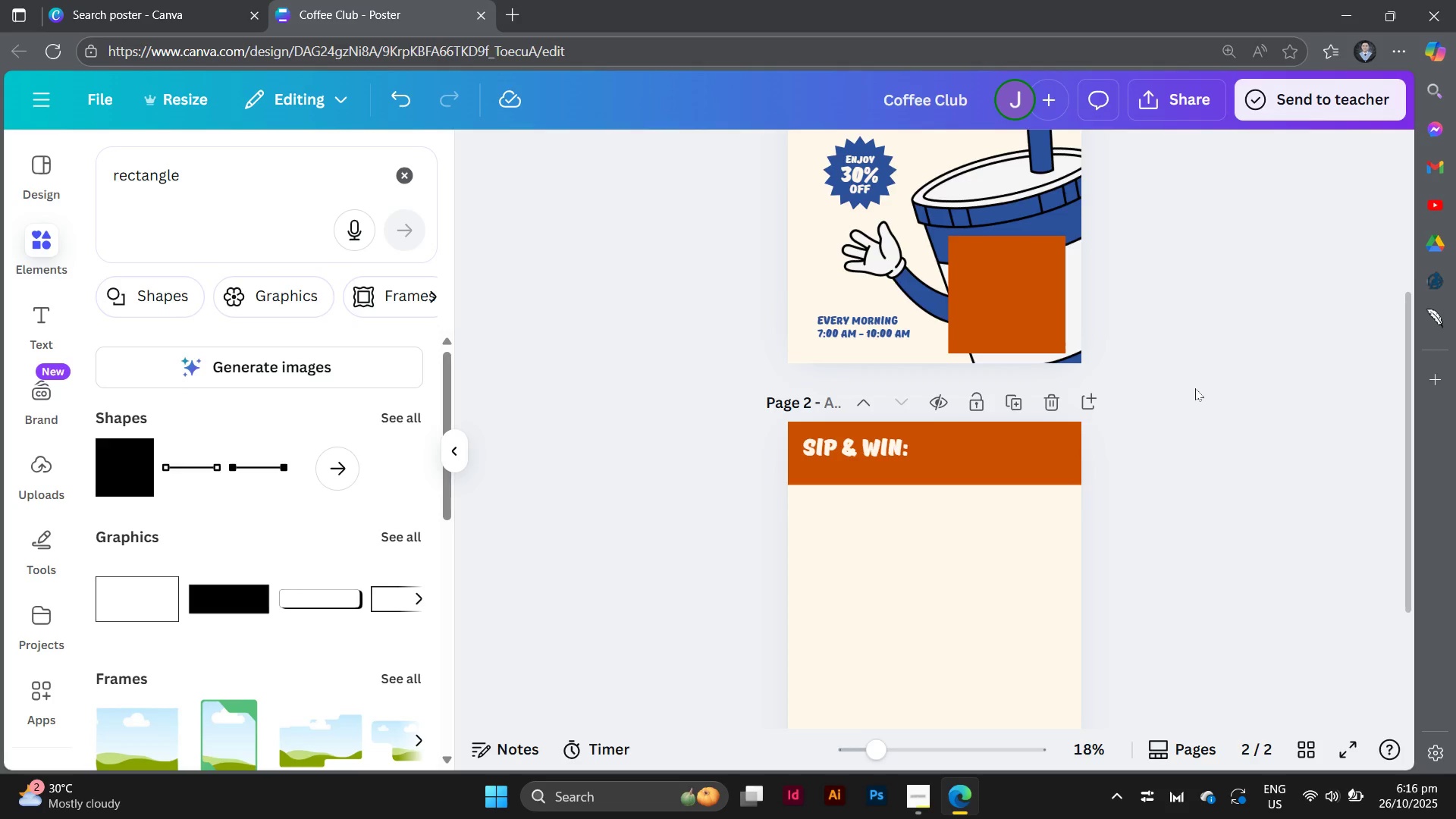 
scroll: coordinate [1195, 388], scroll_direction: up, amount: 2.0
 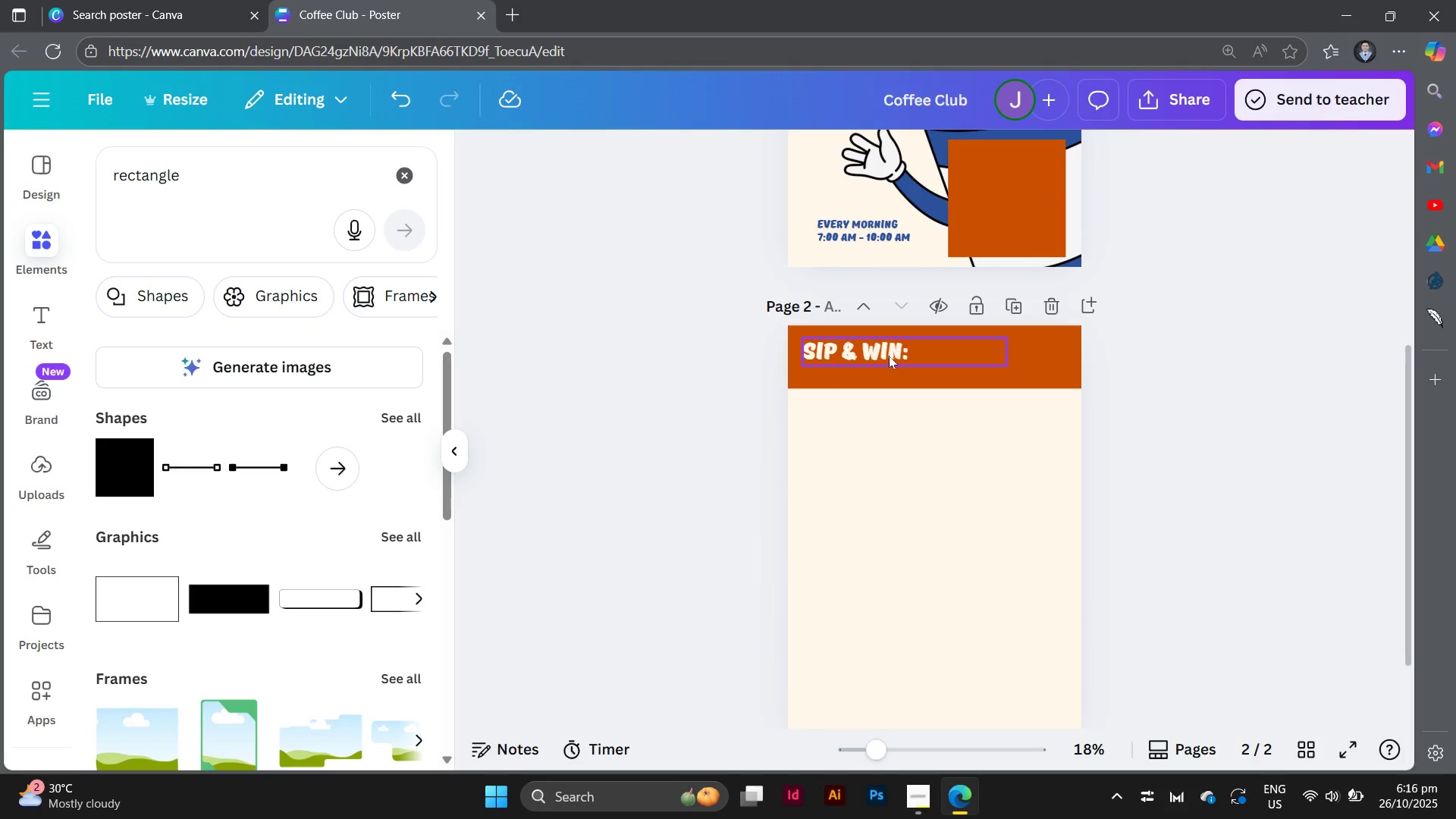 
left_click([889, 356])
 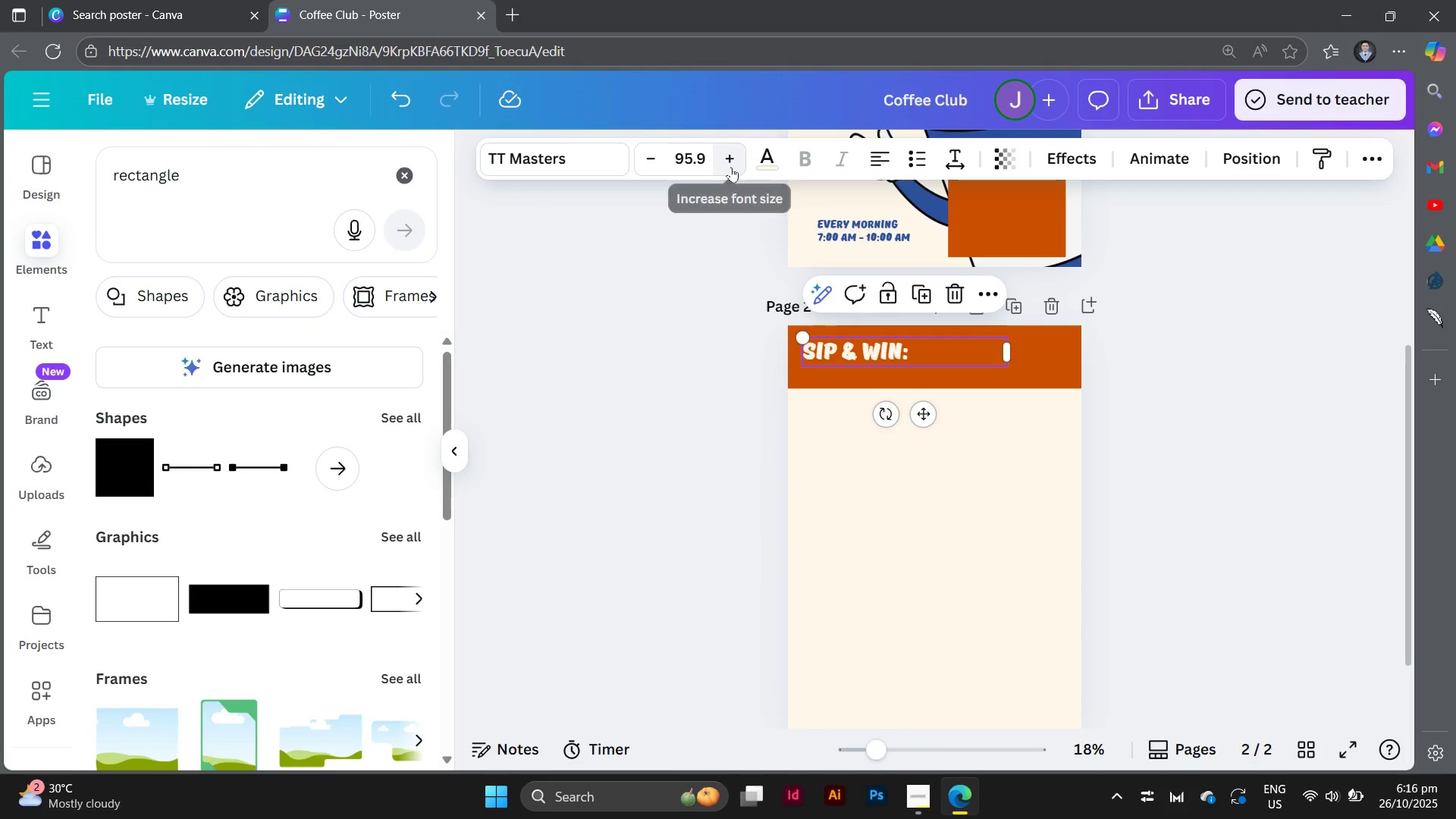 
left_click_drag(start_coordinate=[733, 166], to_coordinate=[739, 165])
 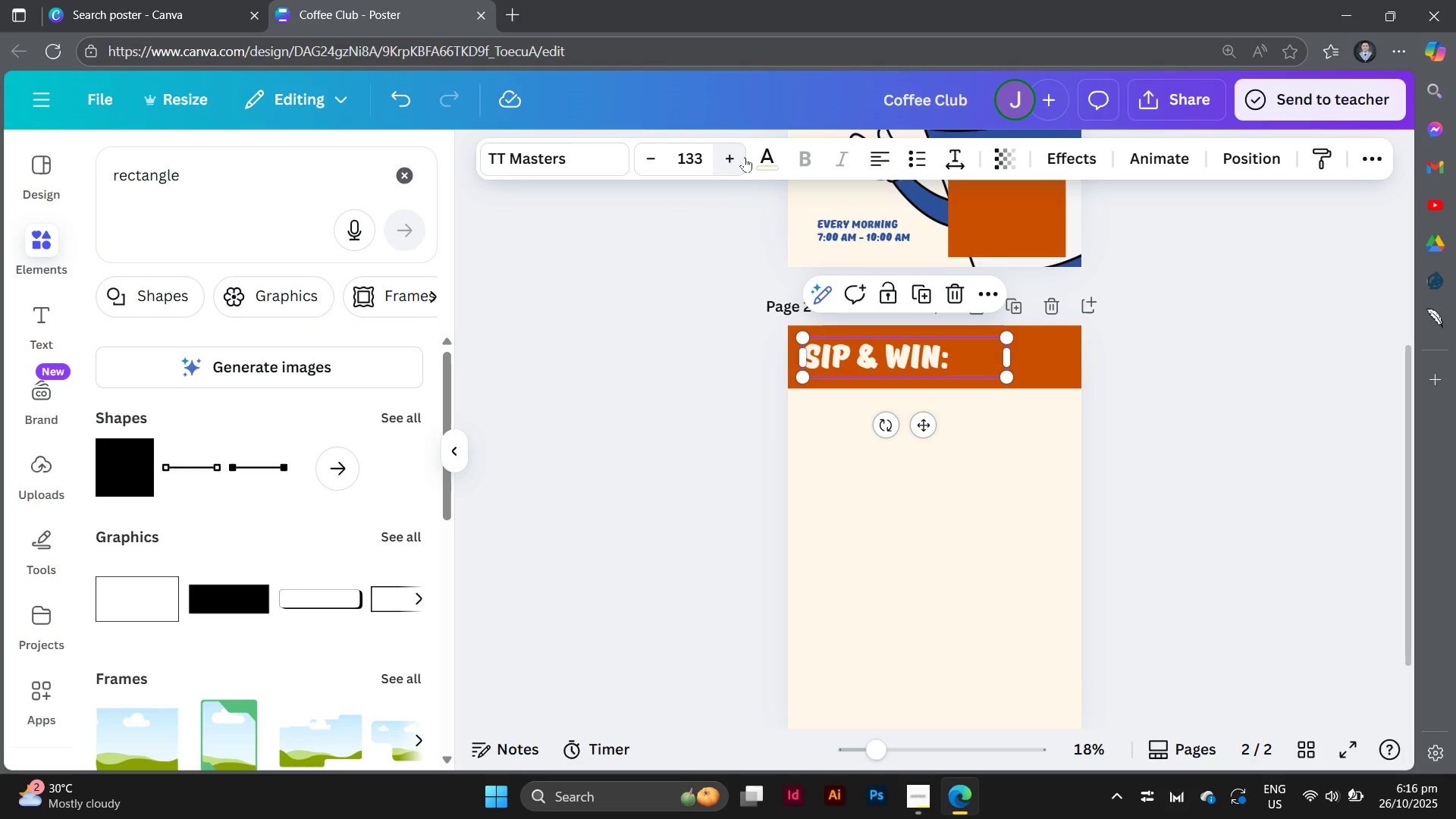 
wait(5.6)
 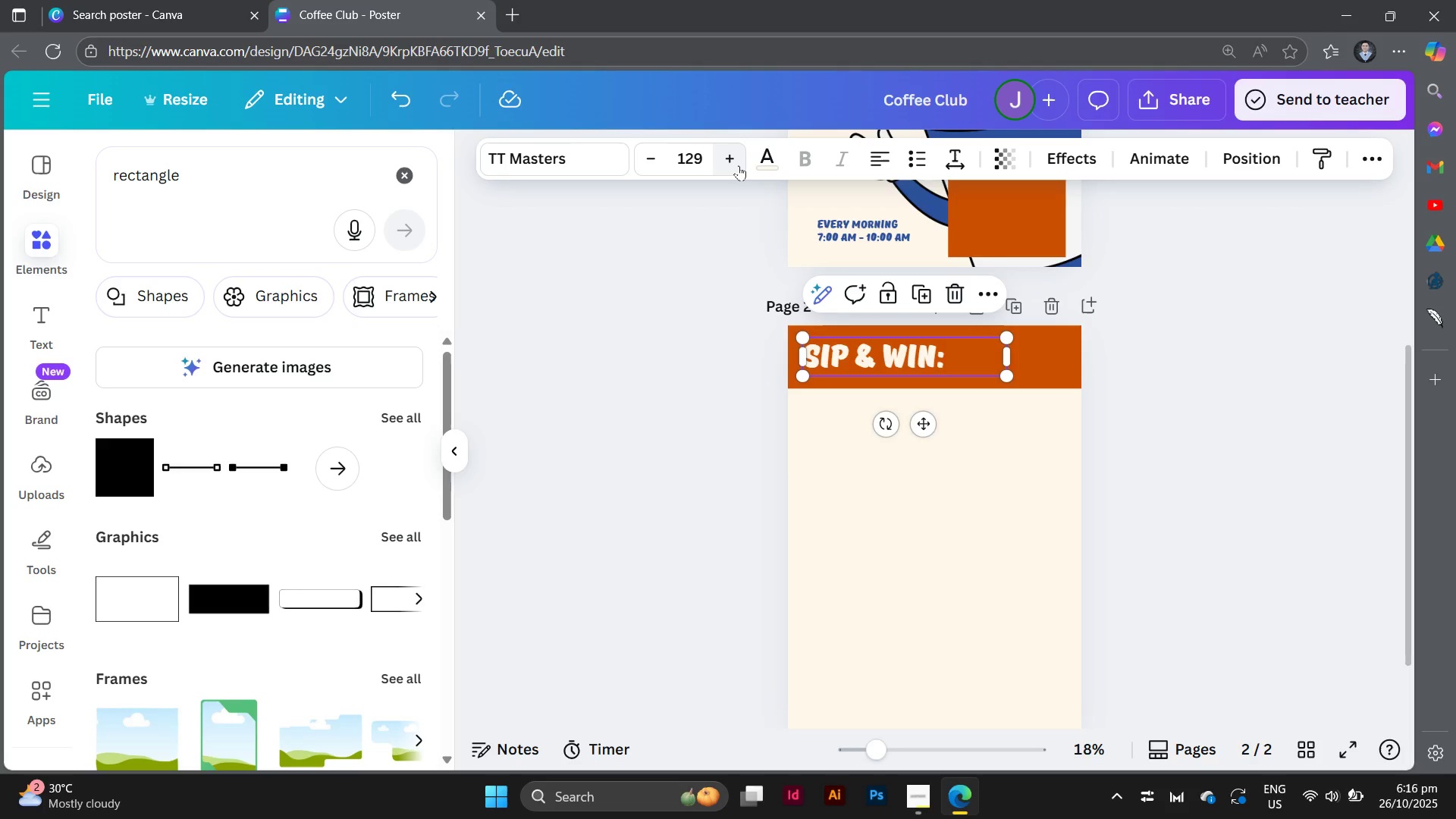 
left_click_drag(start_coordinate=[727, 165], to_coordinate=[738, 166])
 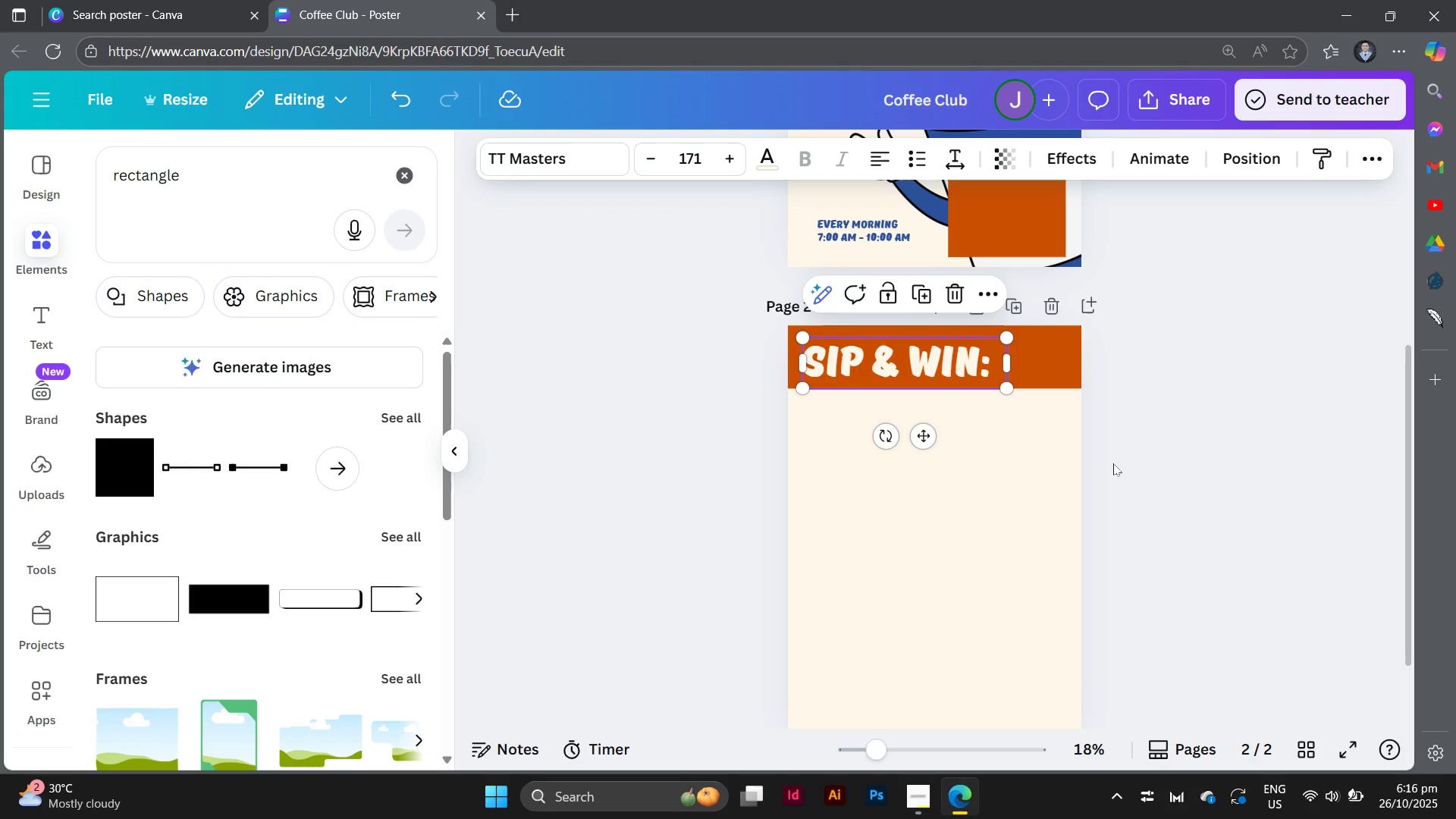 
left_click([1114, 463])
 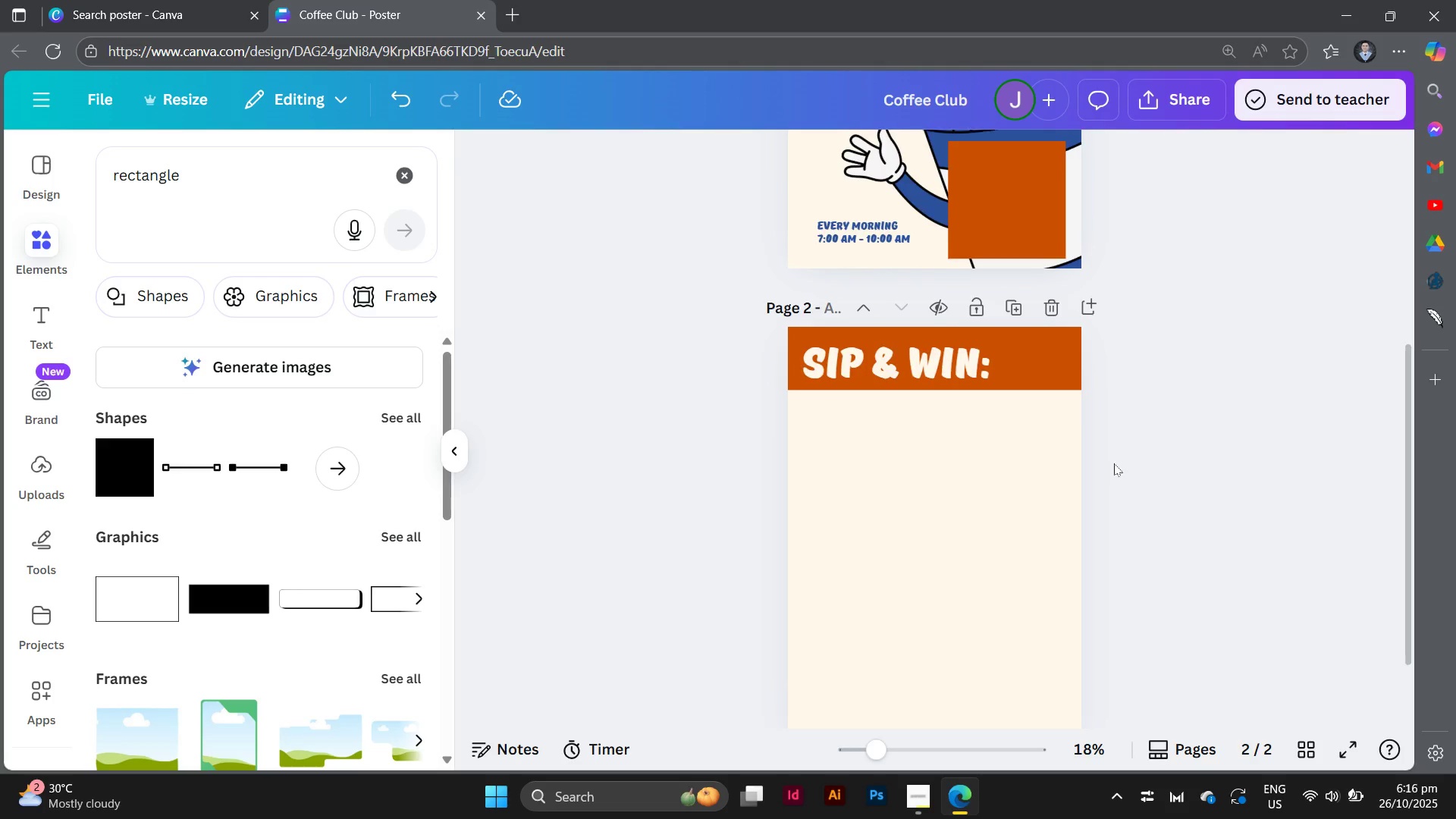 
scroll: coordinate [1114, 463], scroll_direction: up, amount: 2.0
 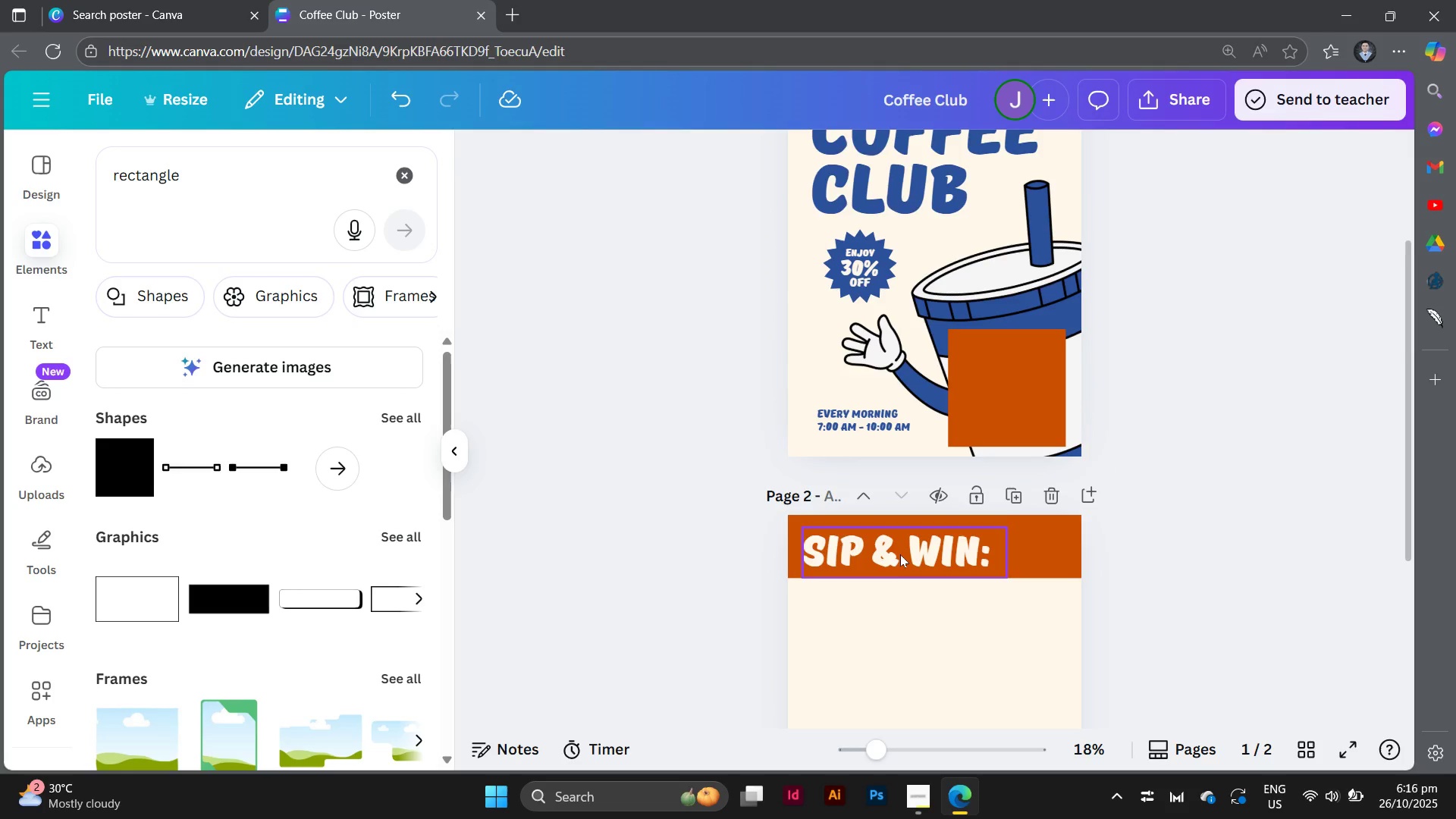 
left_click_drag(start_coordinate=[901, 554], to_coordinate=[896, 548])
 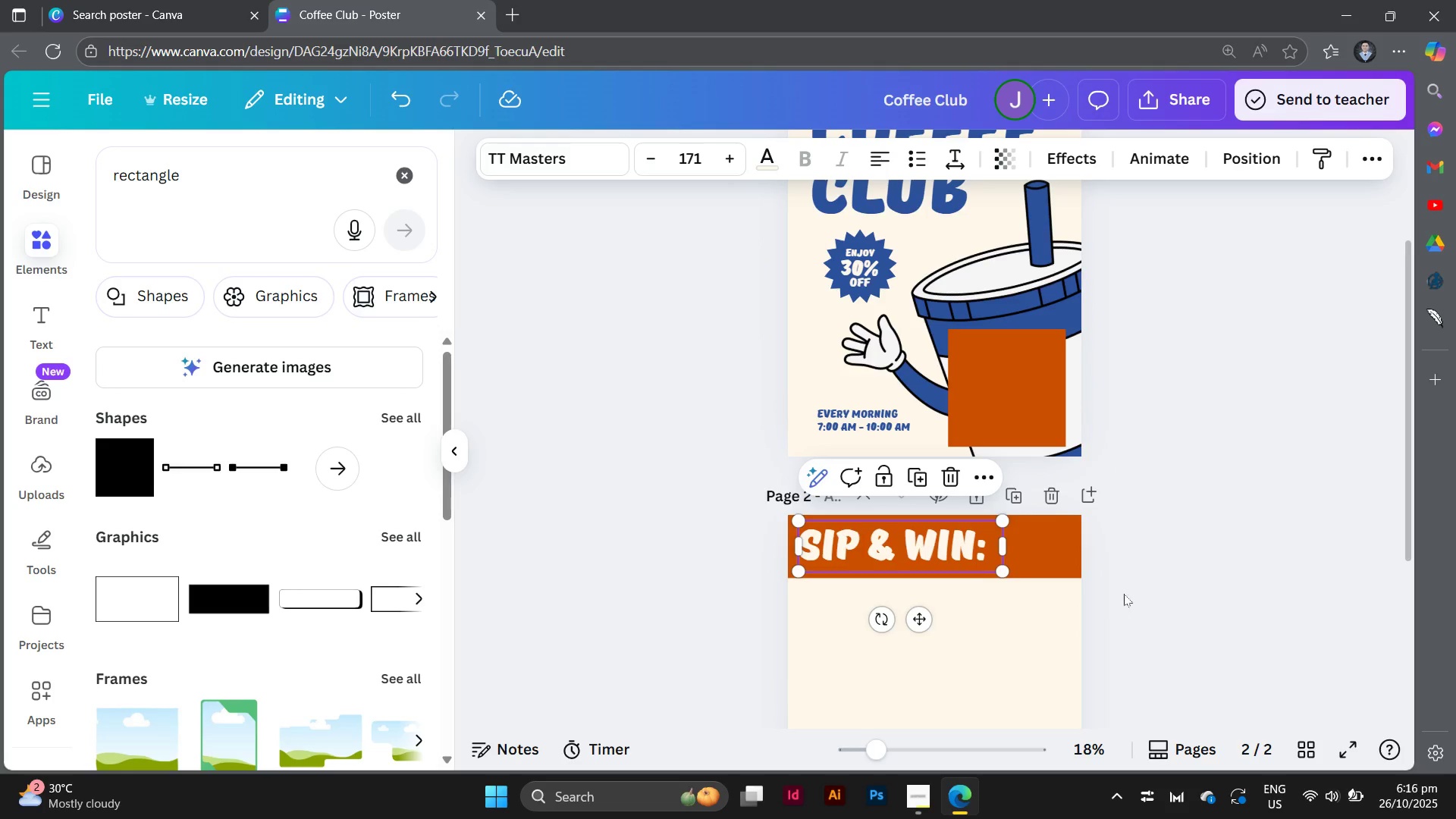 
left_click([1125, 594])
 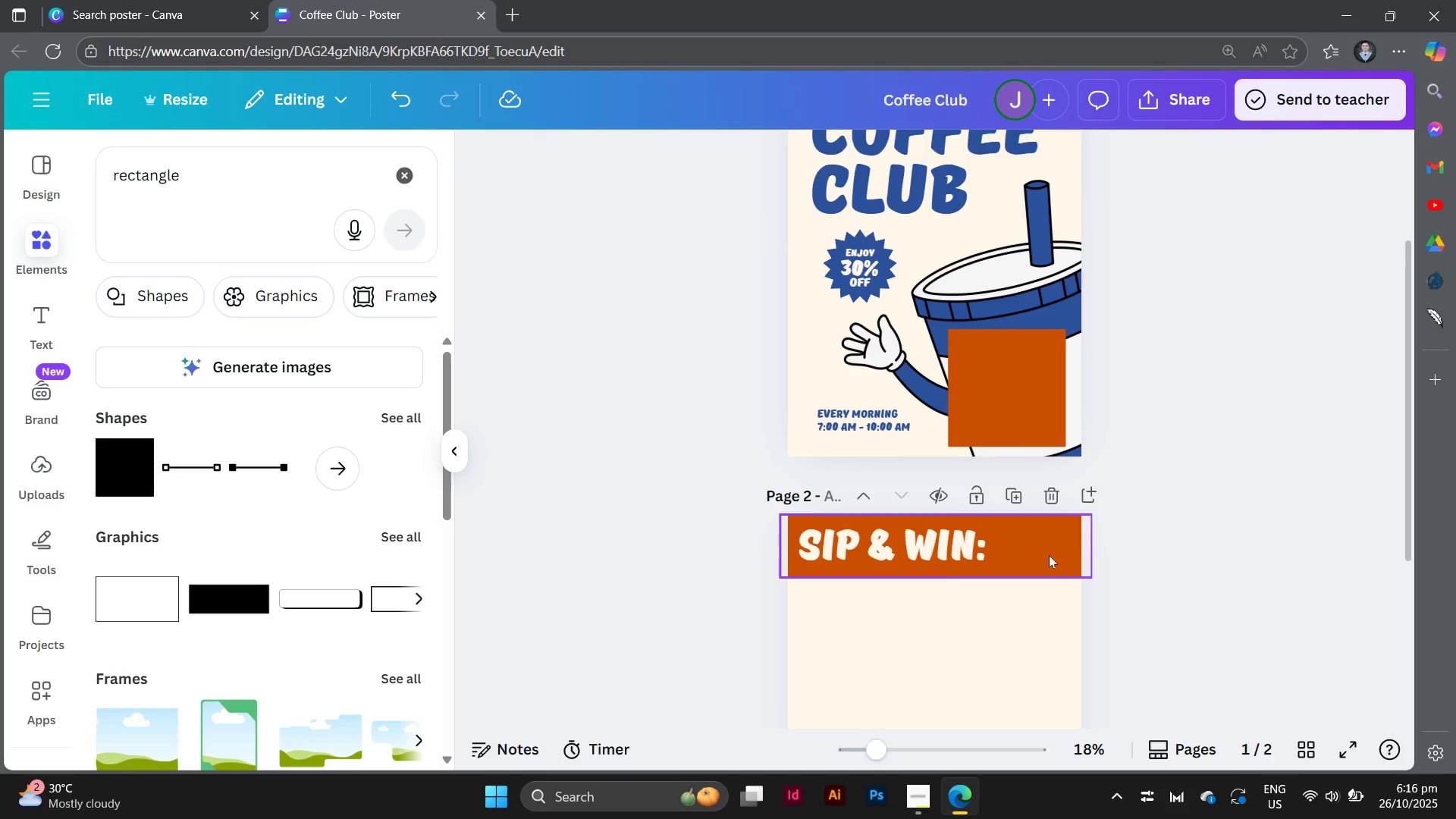 
left_click([1049, 555])
 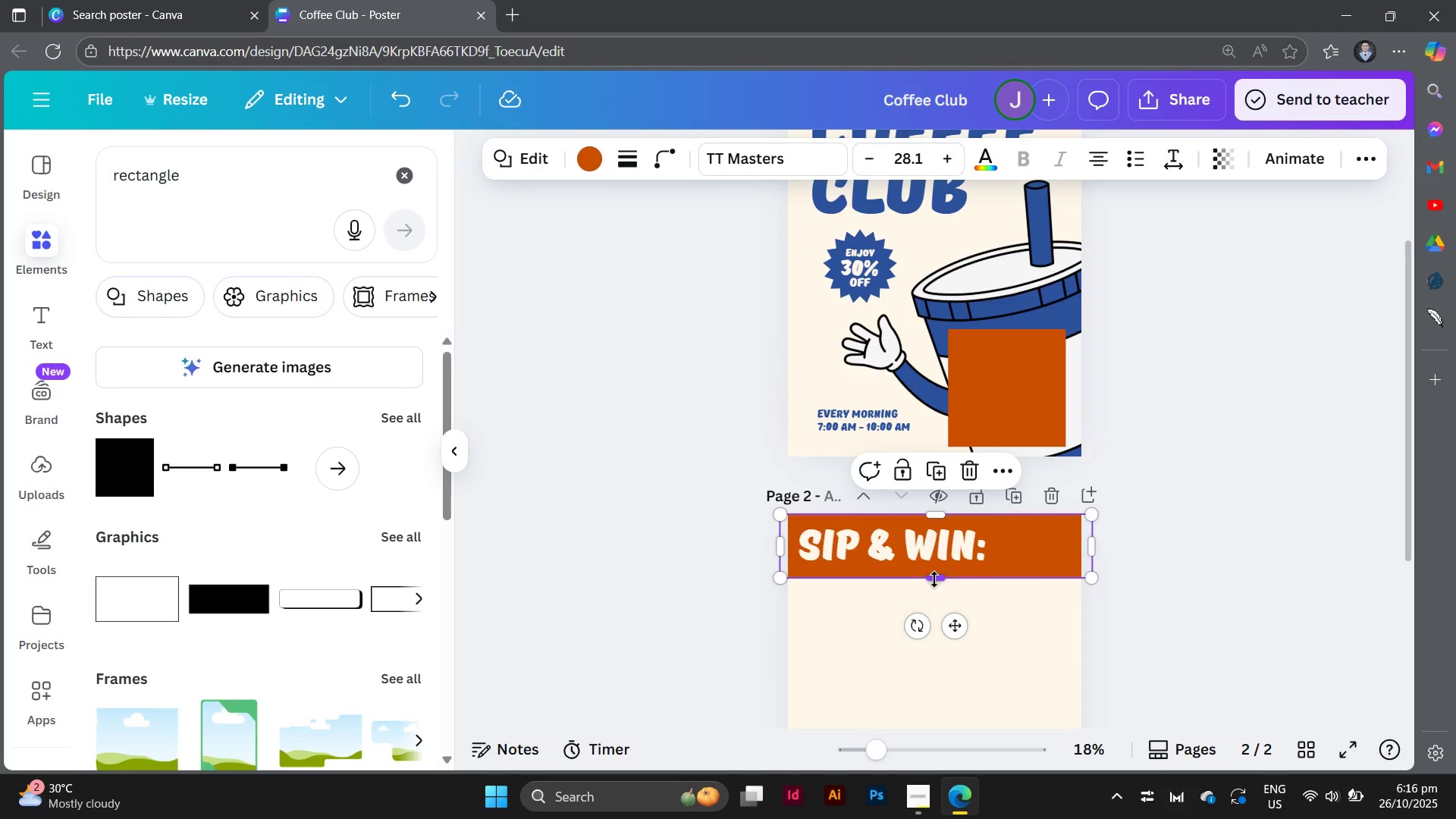 
left_click_drag(start_coordinate=[934, 579], to_coordinate=[935, 572])
 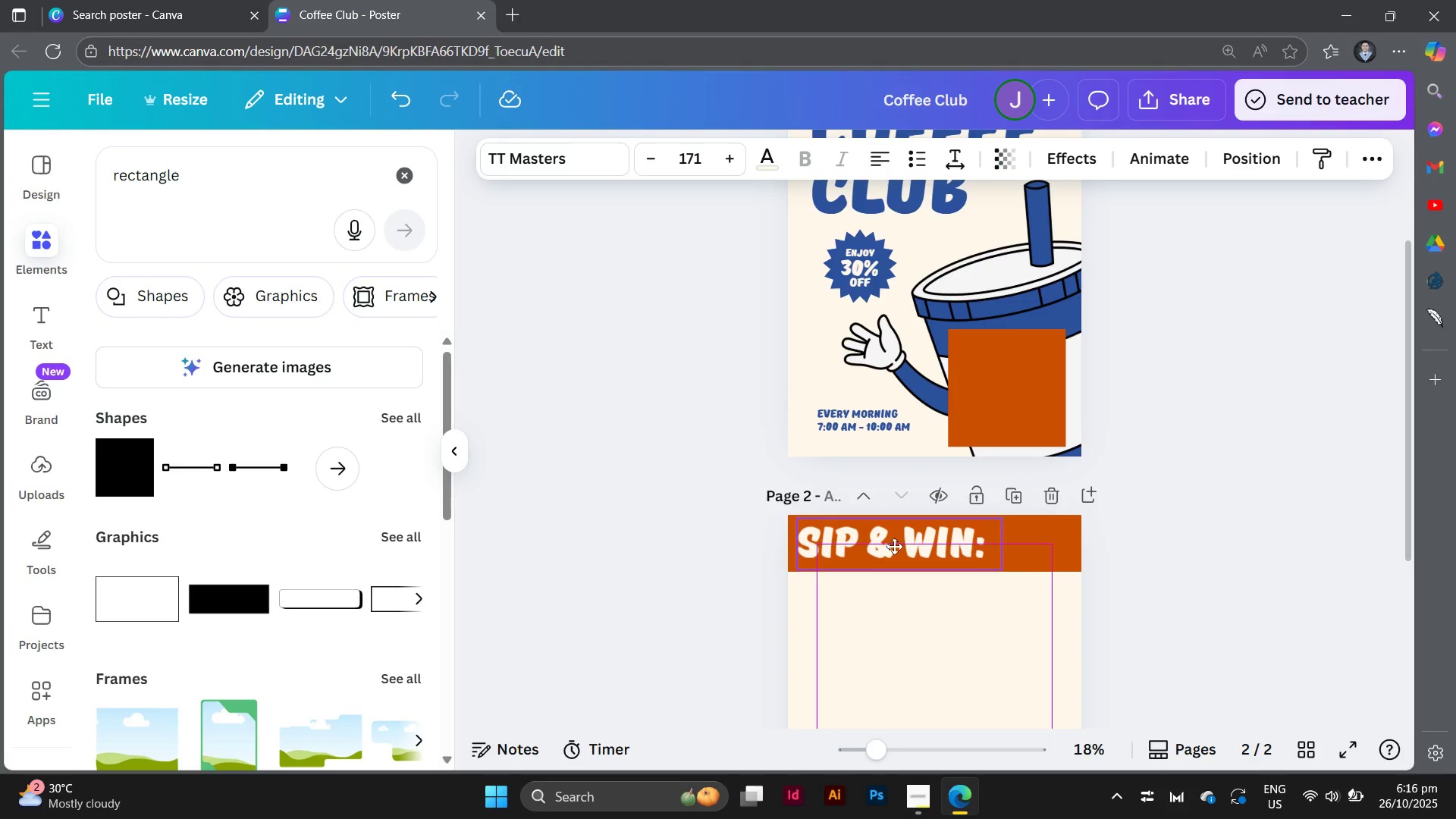 
key(Control+Equal)
 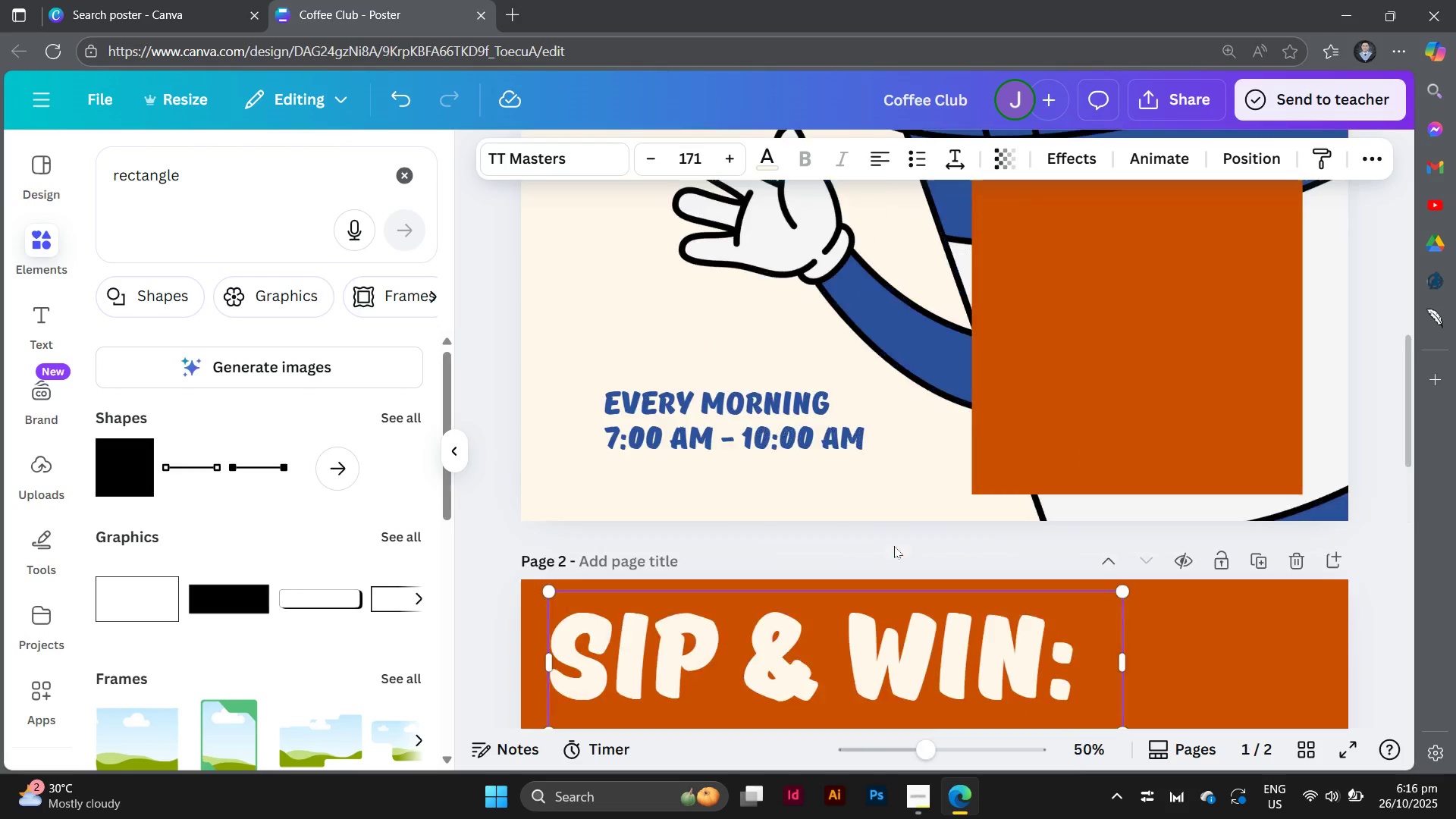 
key(Control+Equal)
 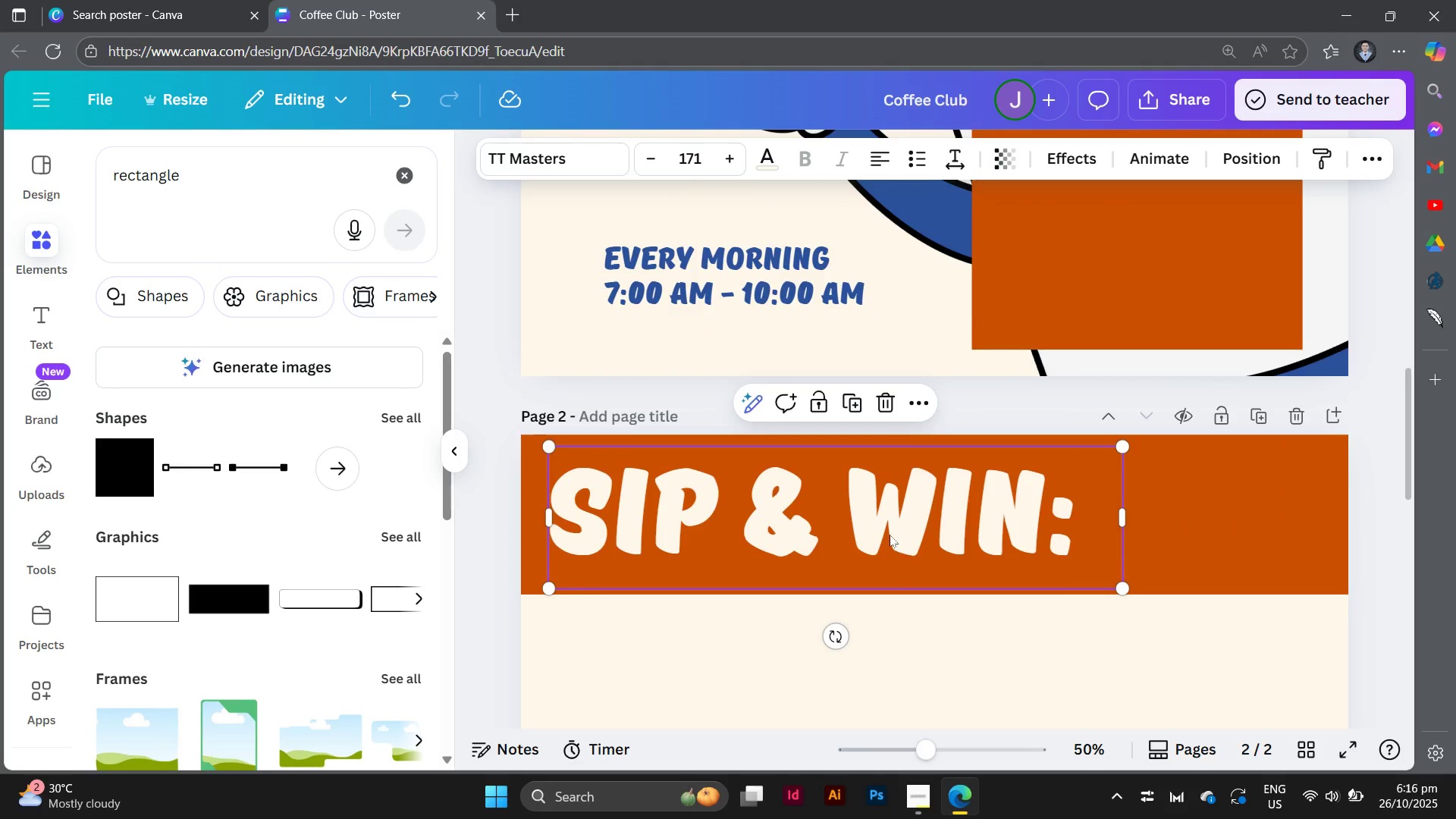 
left_click_drag(start_coordinate=[885, 499], to_coordinate=[873, 497])
 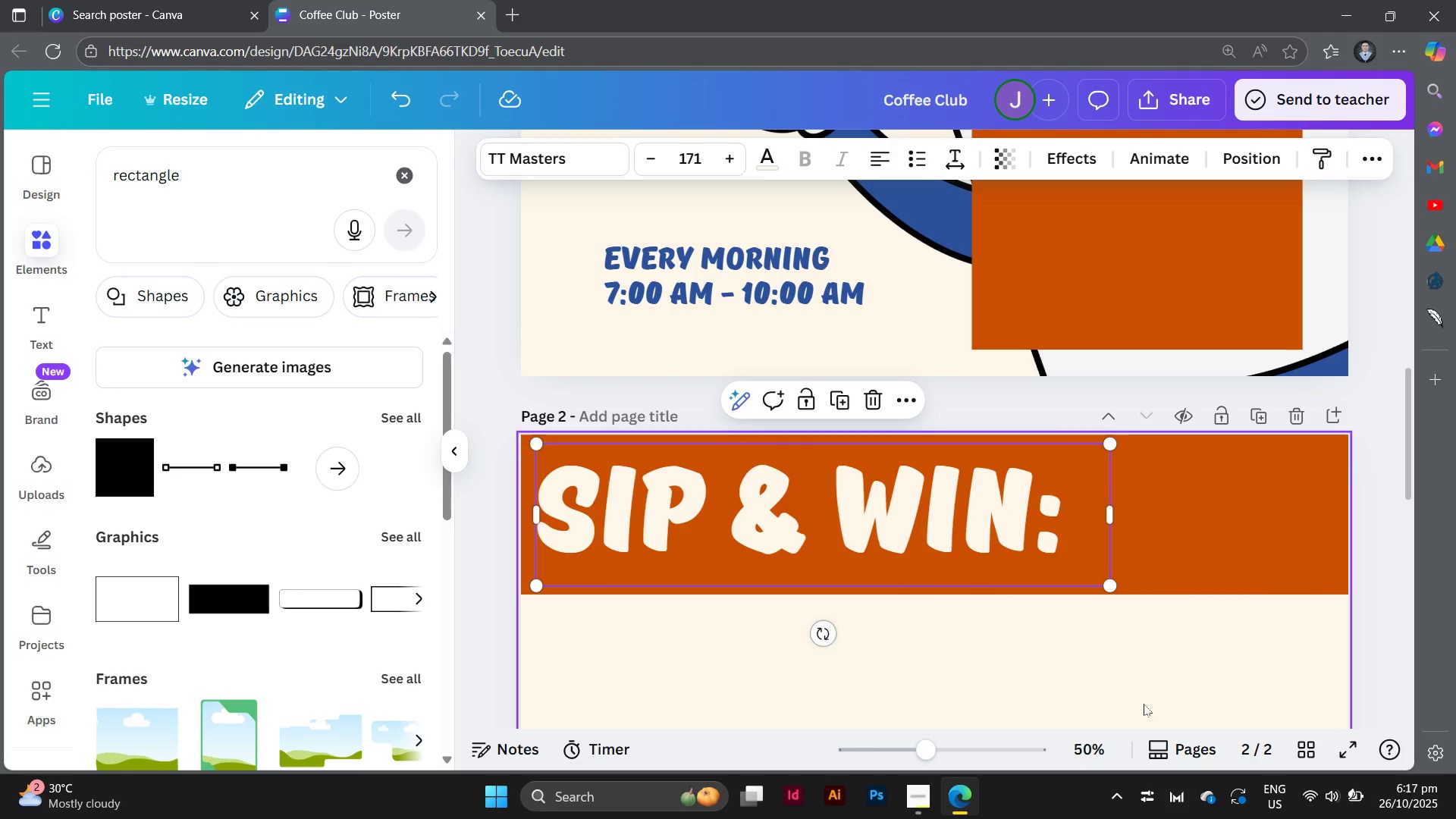 
left_click([1144, 704])
 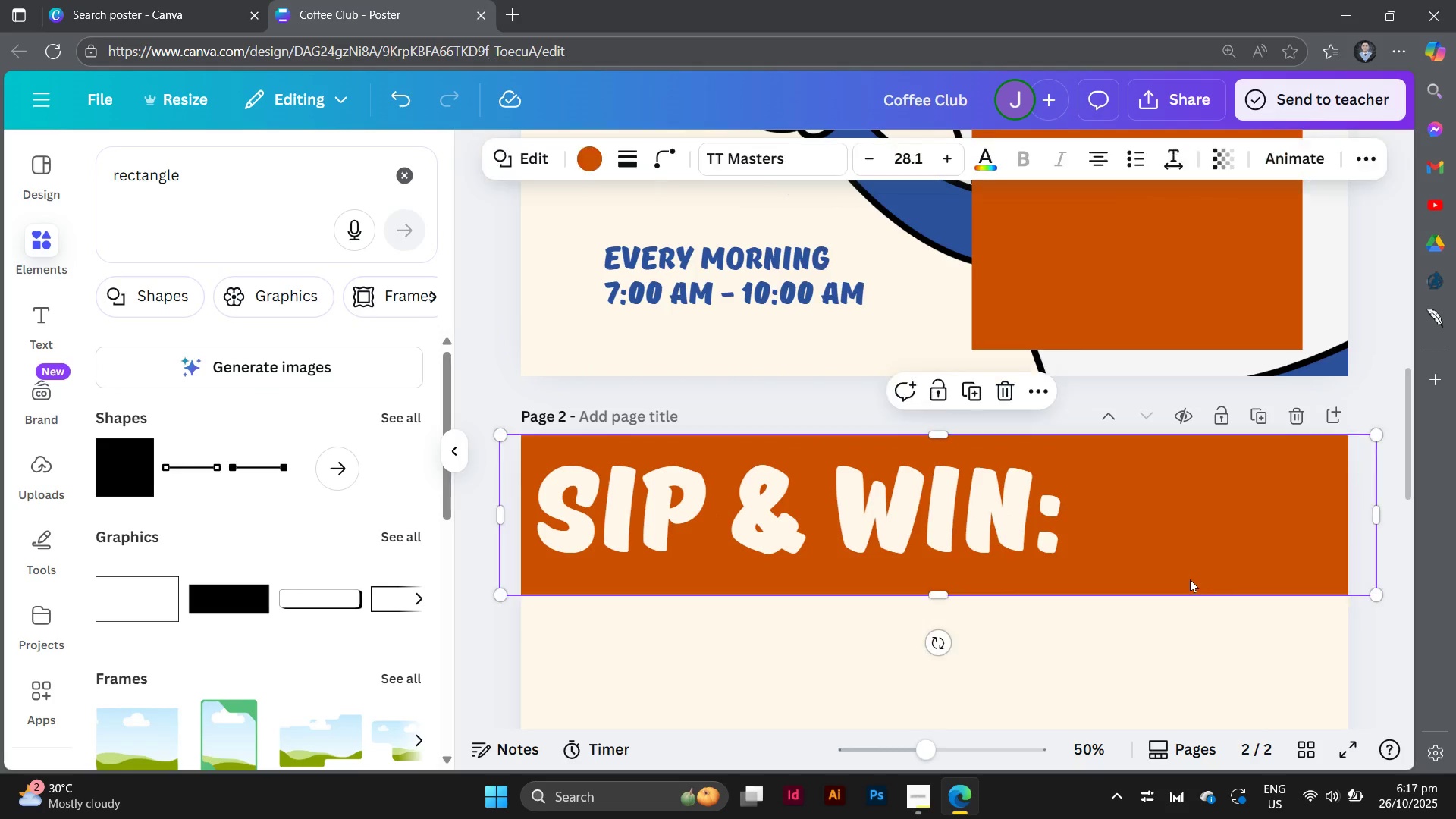 
left_click([1190, 579])
 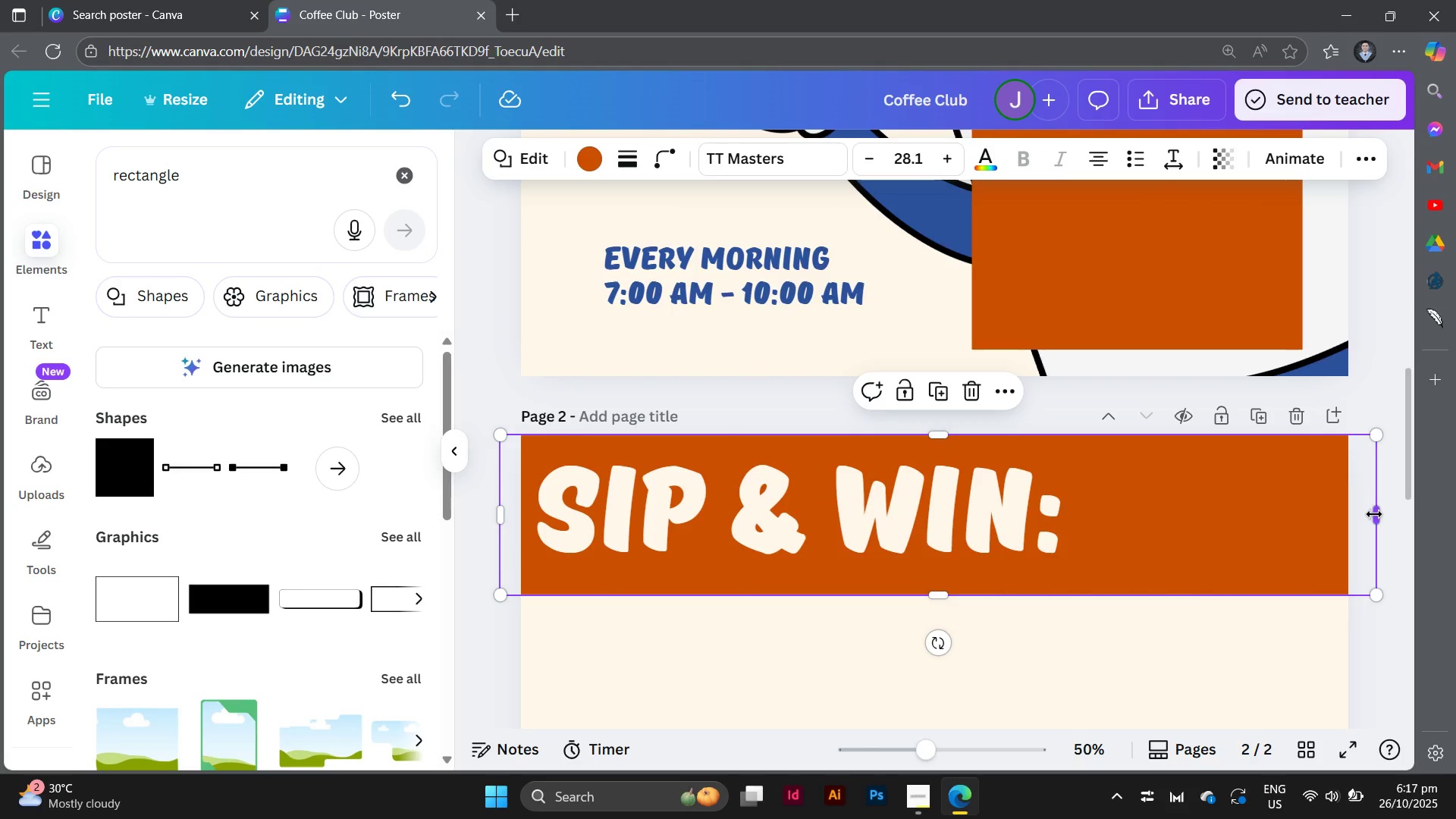 
left_click_drag(start_coordinate=[1374, 514], to_coordinate=[1078, 496])
 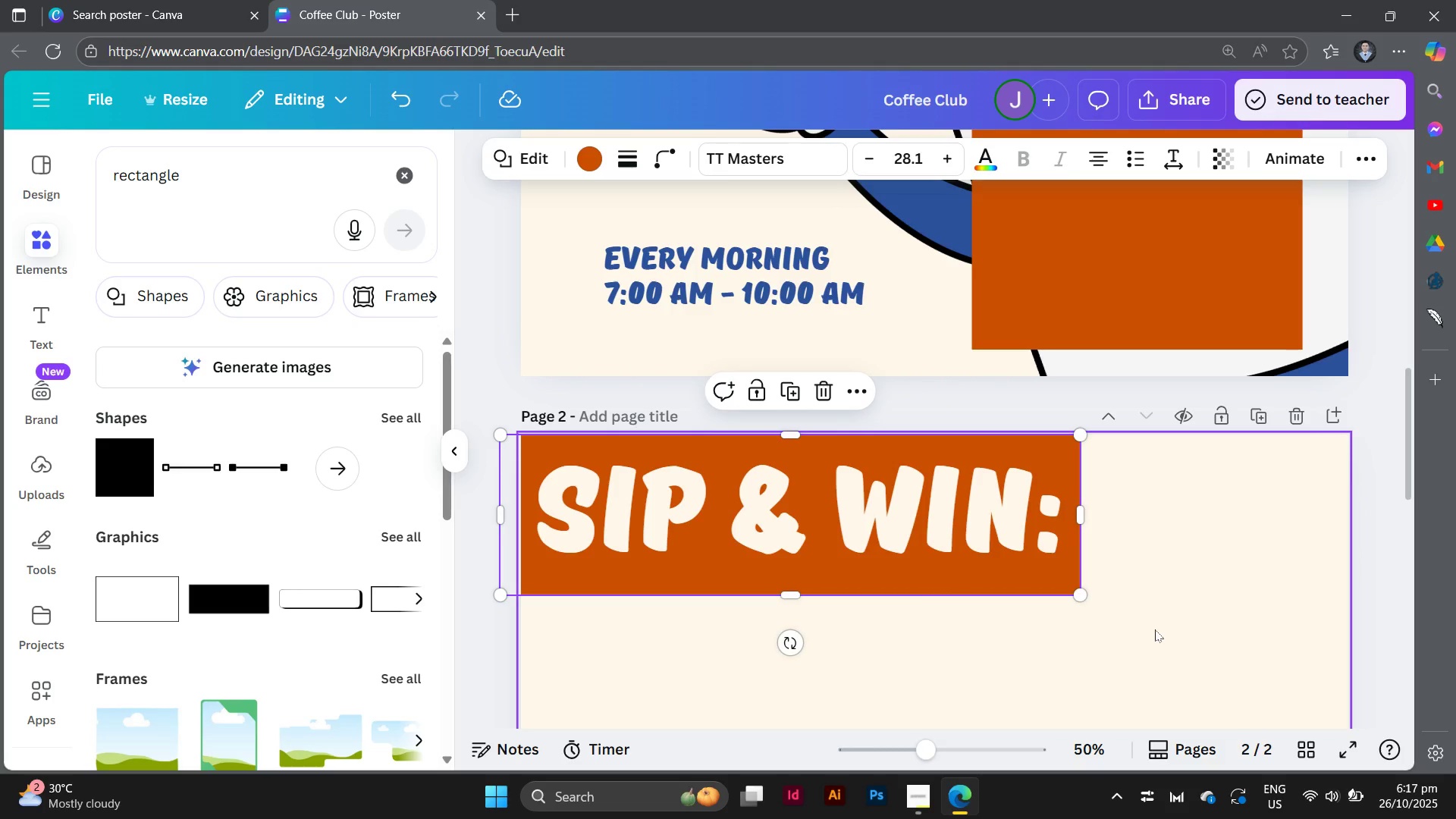 
left_click([1155, 632])
 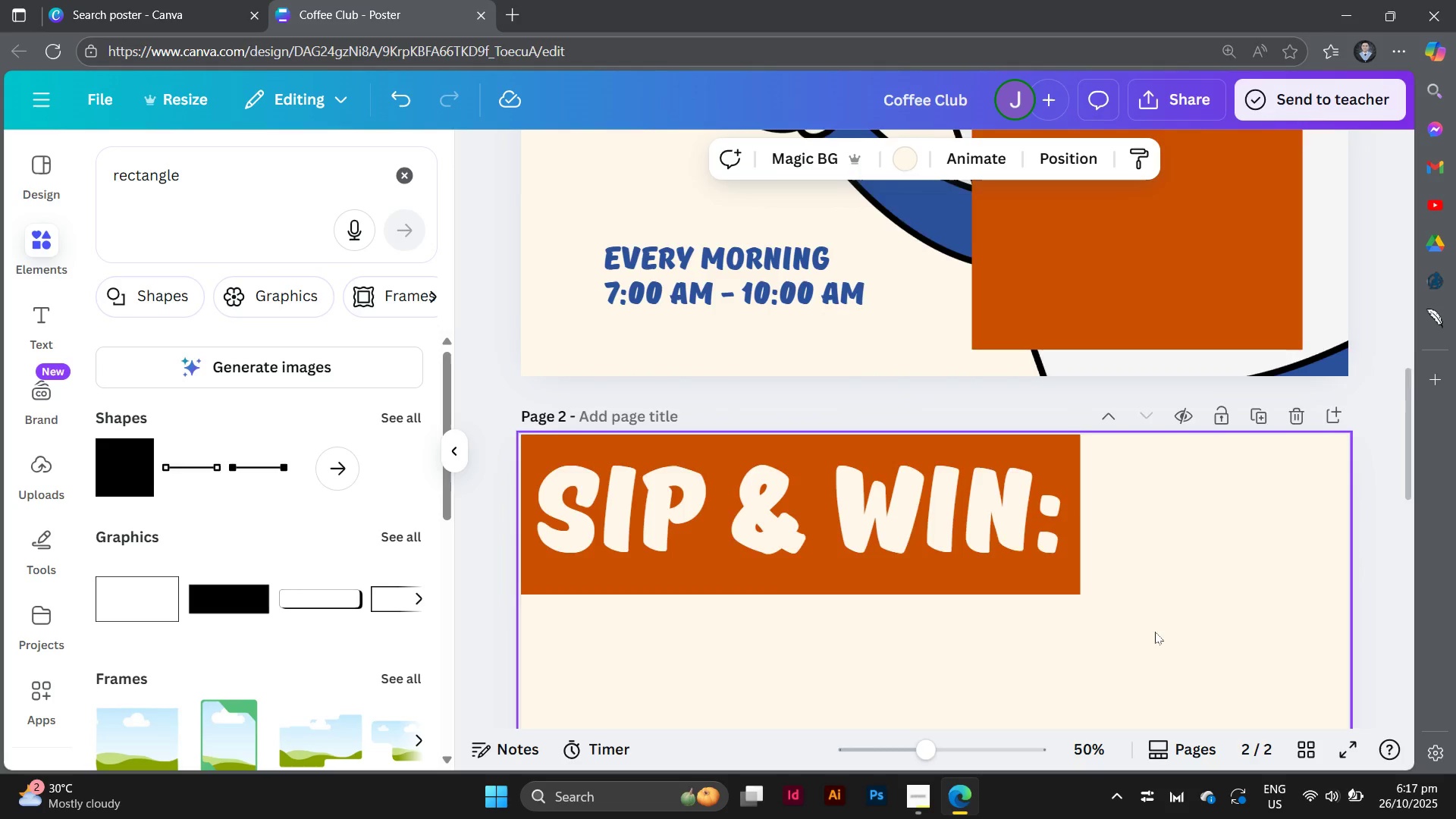 
scroll: coordinate [1155, 632], scroll_direction: none, amount: 0.0
 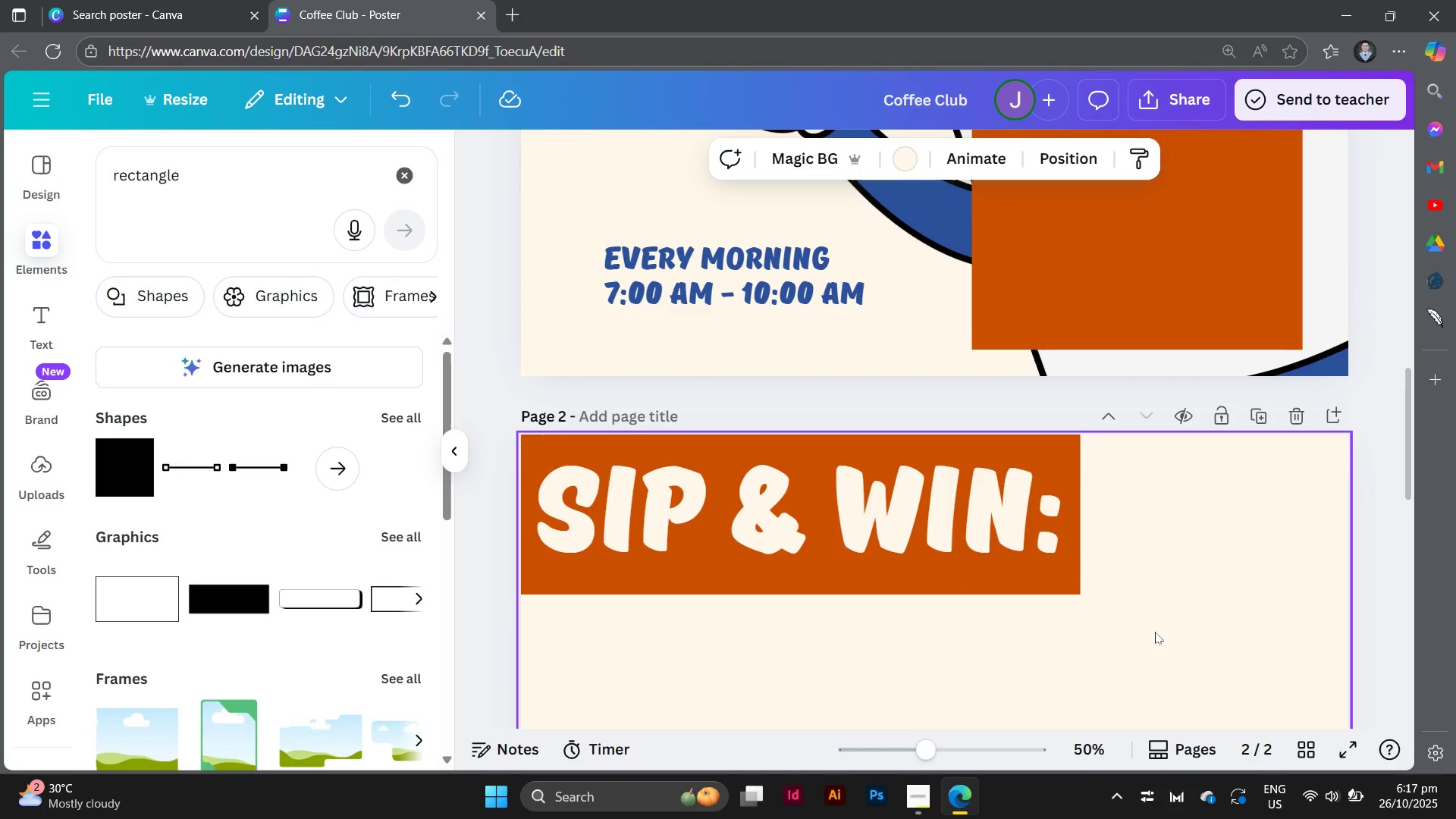 
key(Control+Minus)
 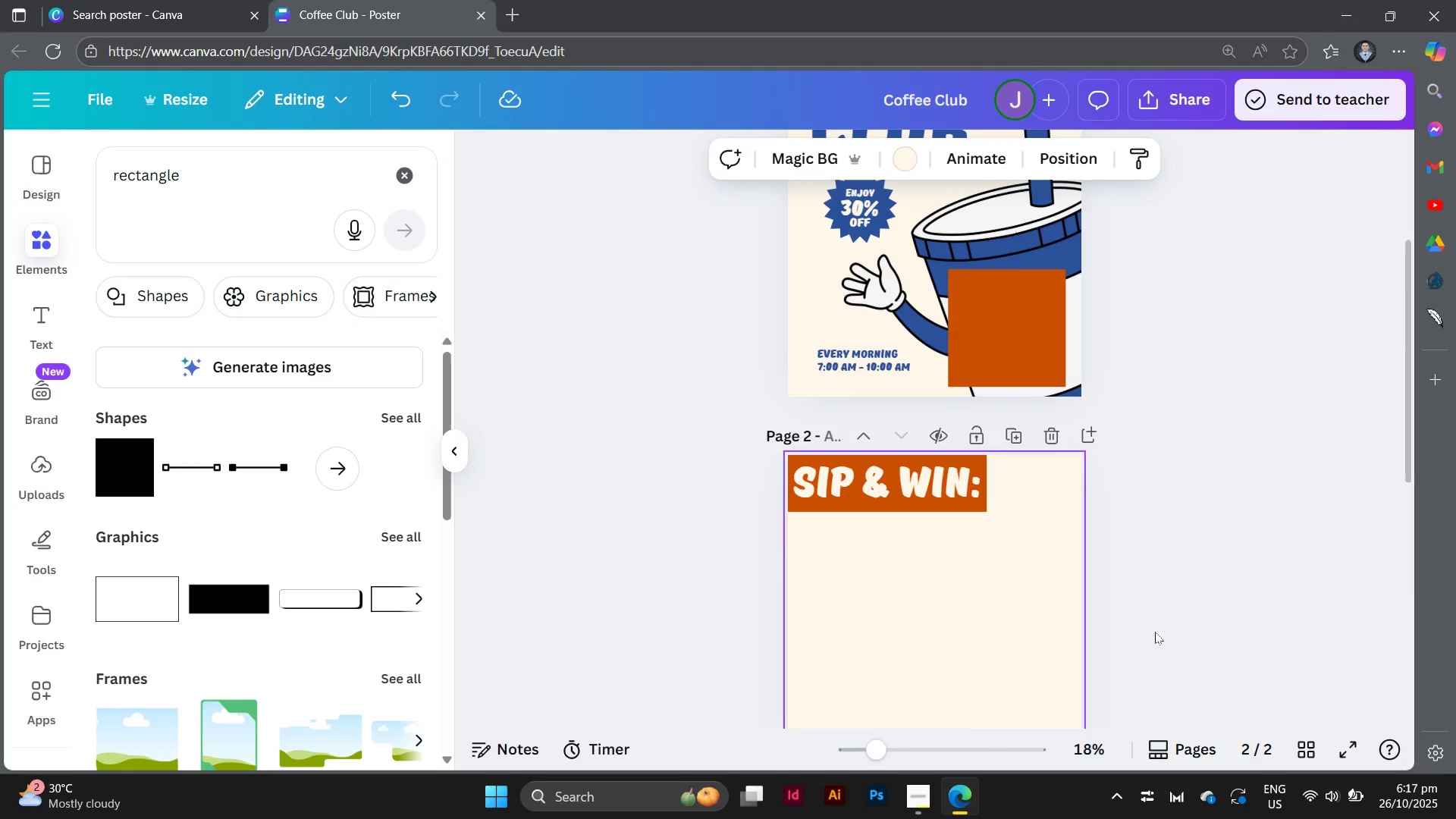 
key(Control+Minus)
 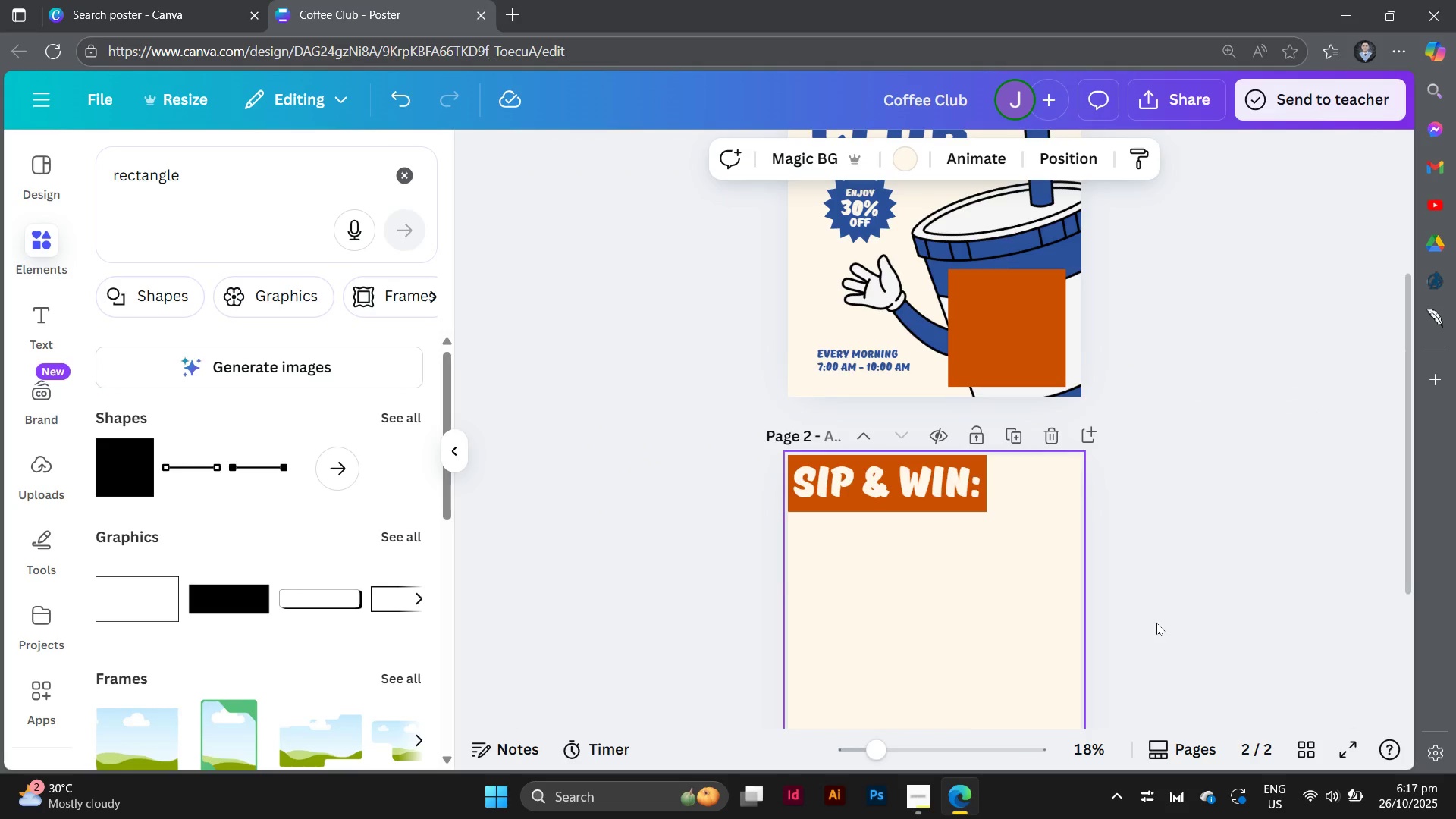 
left_click([1156, 622])
 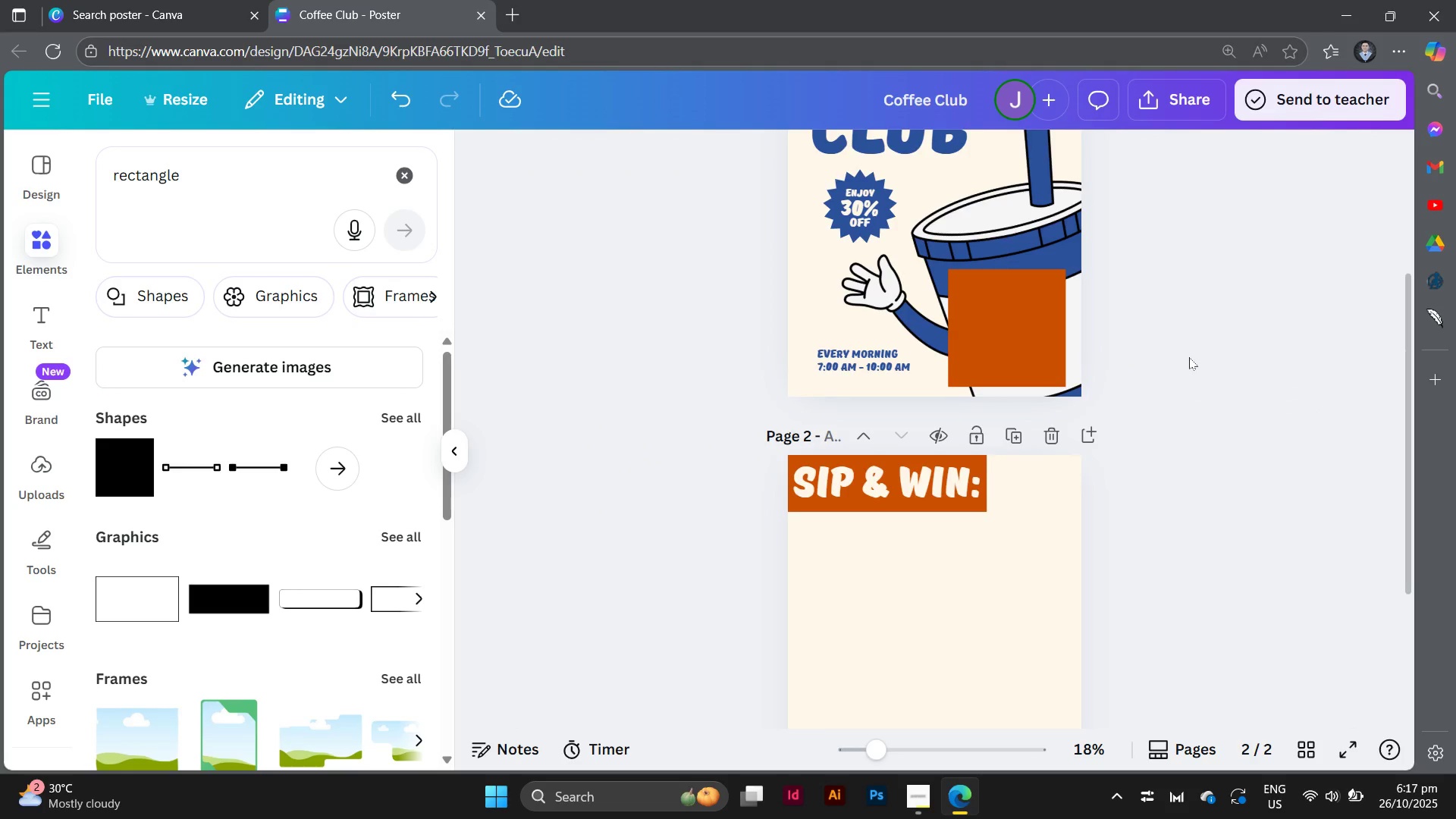 
scroll: coordinate [1189, 357], scroll_direction: down, amount: 2.0
 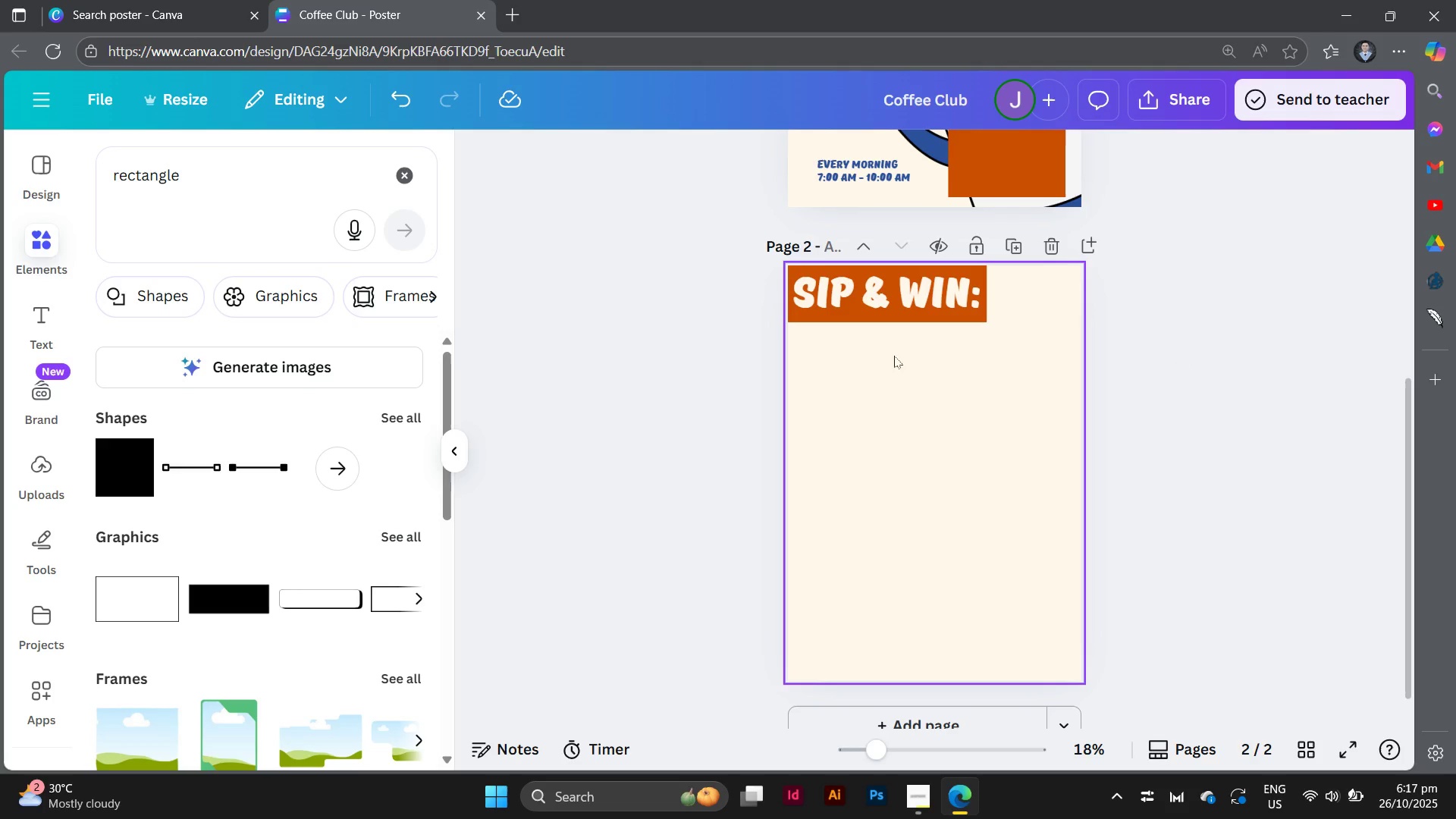 
left_click([908, 470])
 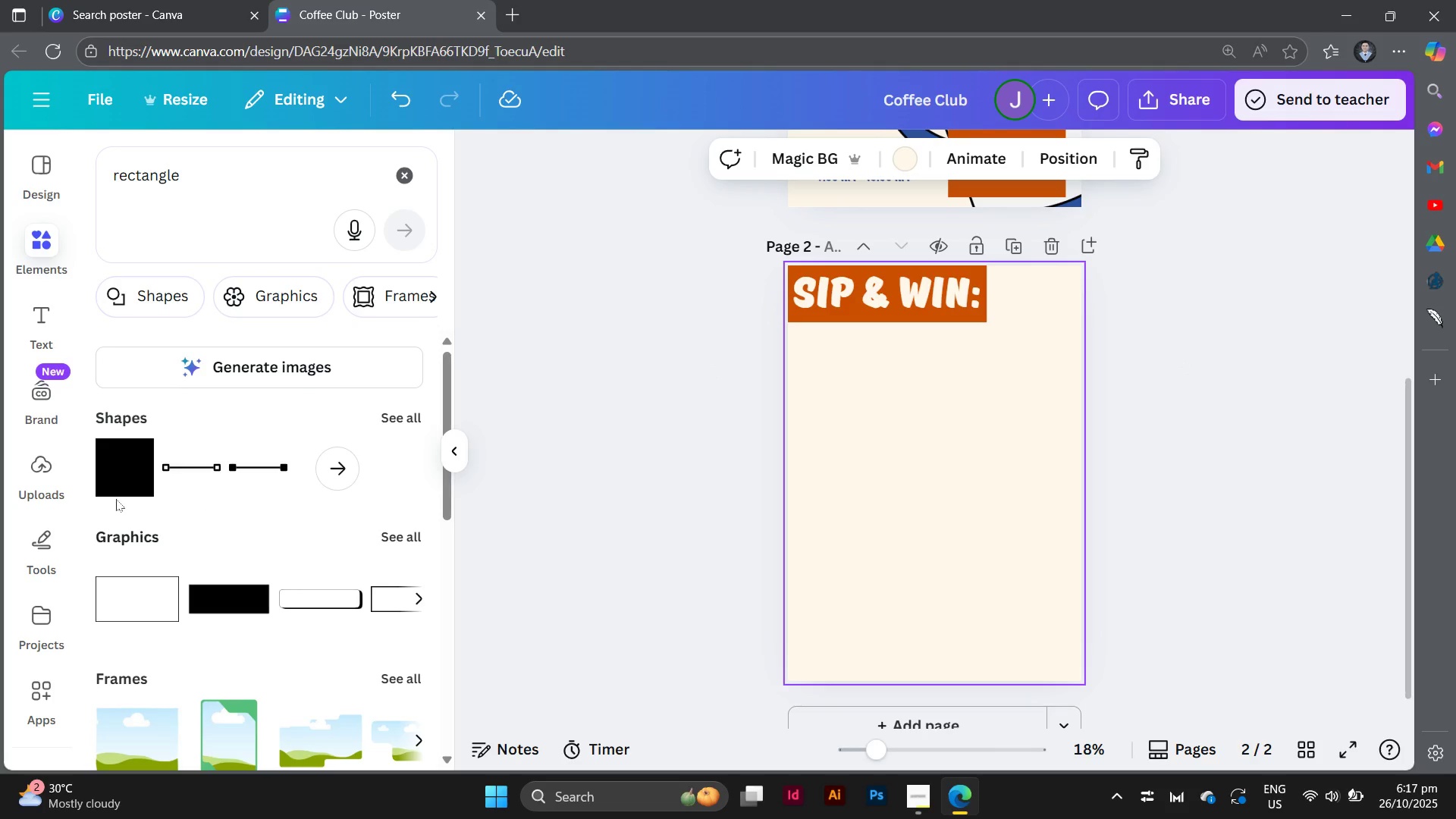 
left_click([127, 479])
 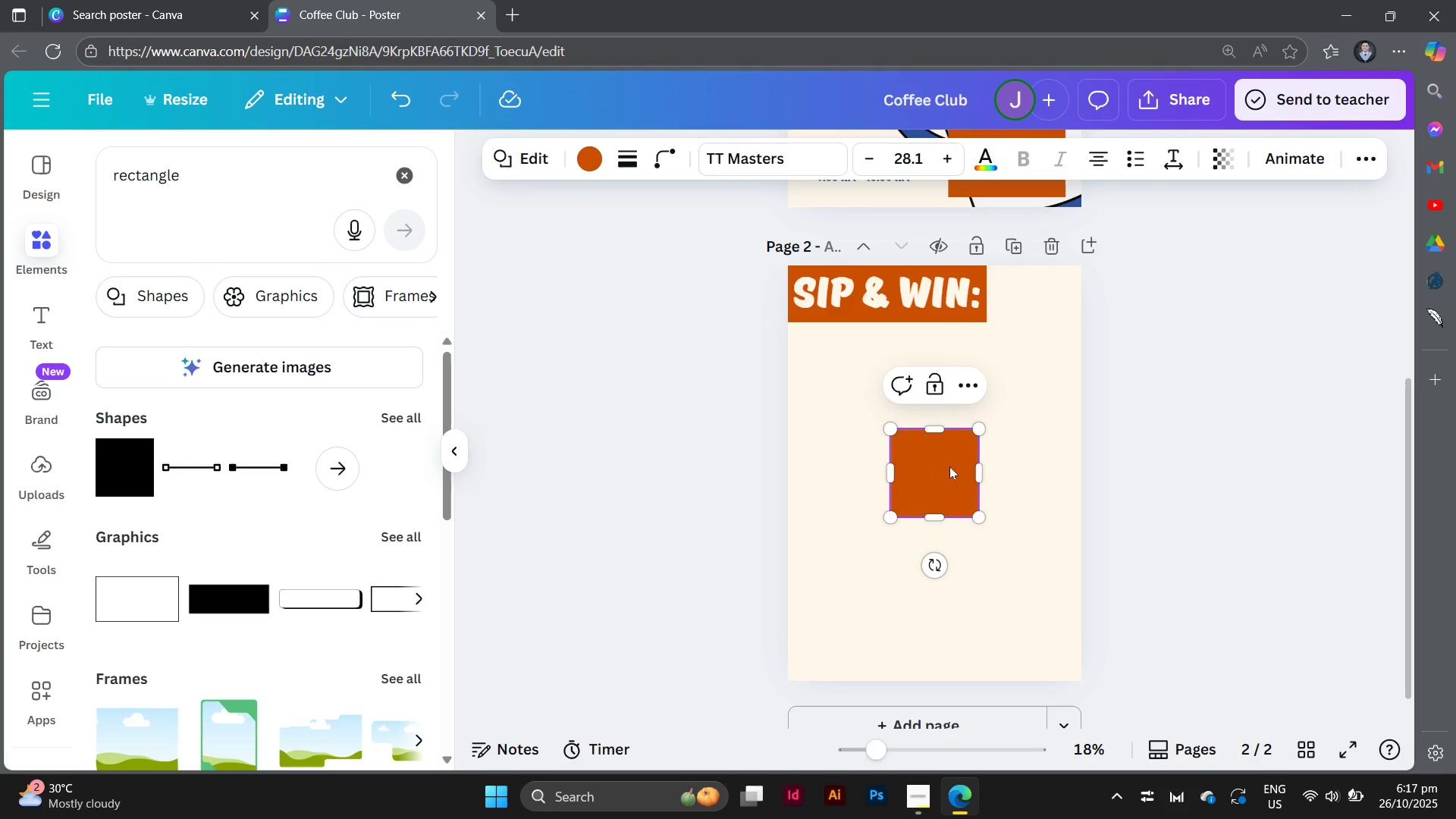 
left_click_drag(start_coordinate=[949, 466], to_coordinate=[1059, 300])
 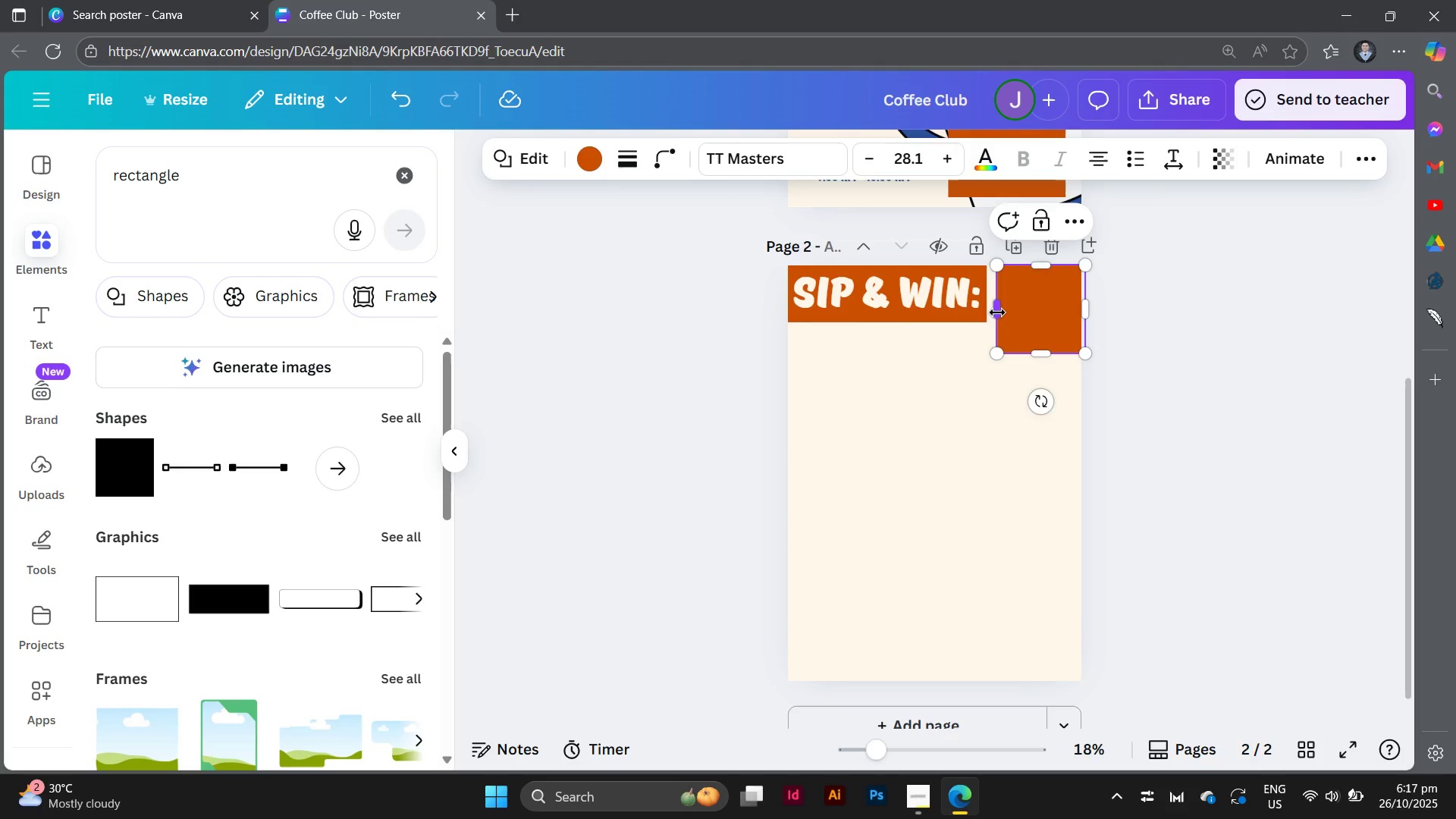 
left_click_drag(start_coordinate=[998, 312], to_coordinate=[992, 310])
 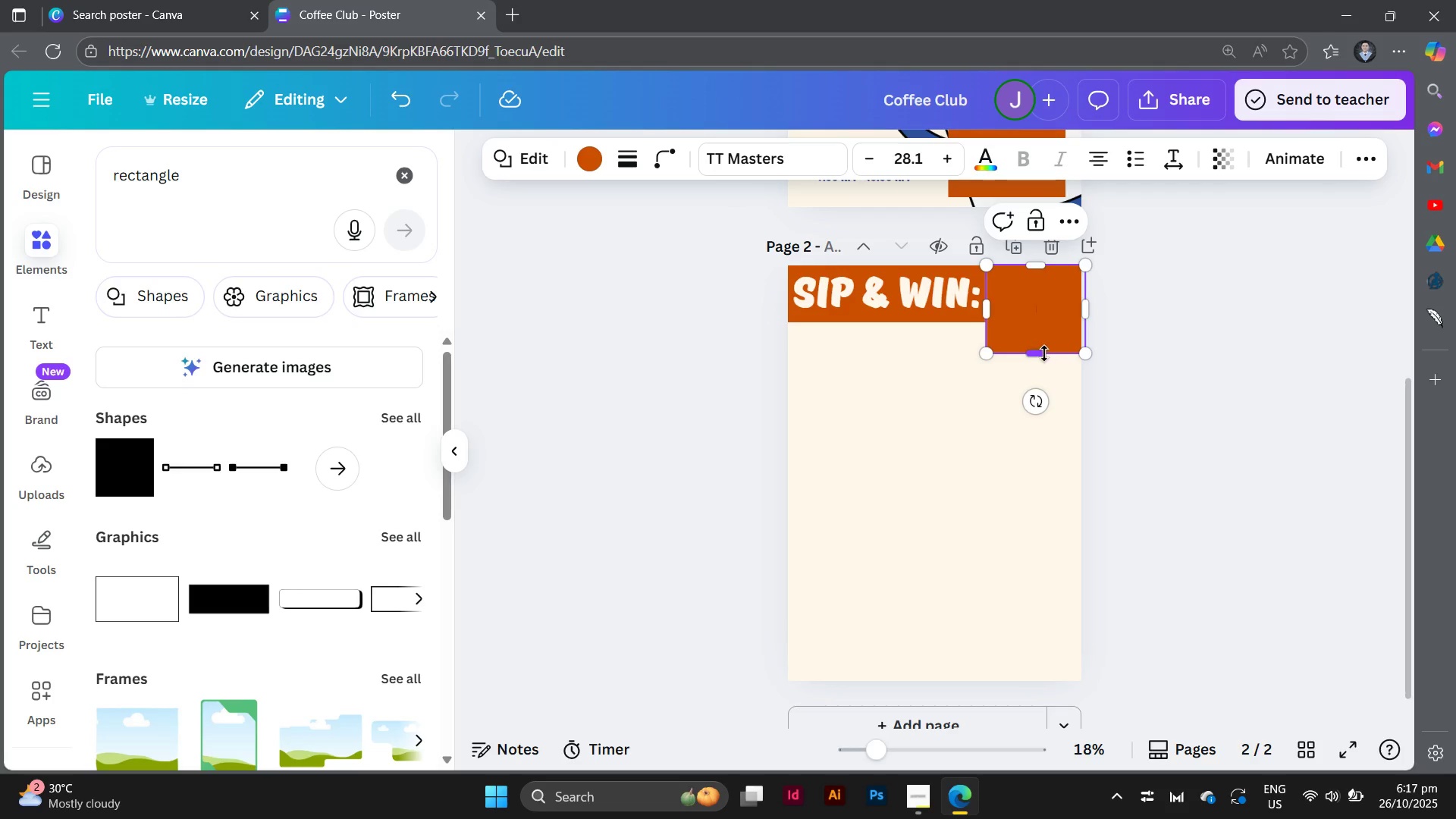 
left_click_drag(start_coordinate=[1044, 353], to_coordinate=[1043, 327])
 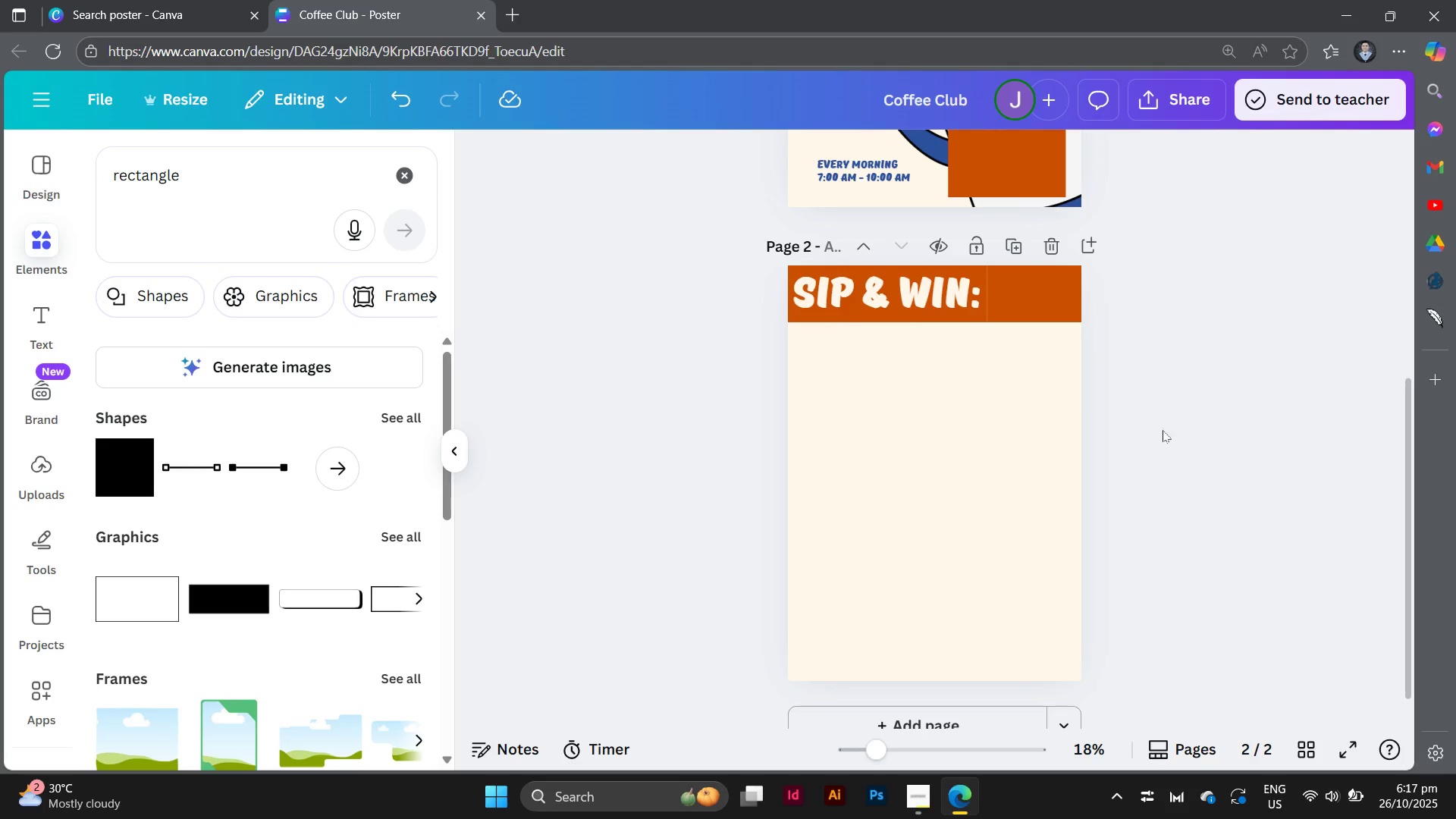 
scroll: coordinate [1186, 450], scroll_direction: up, amount: 2.0
 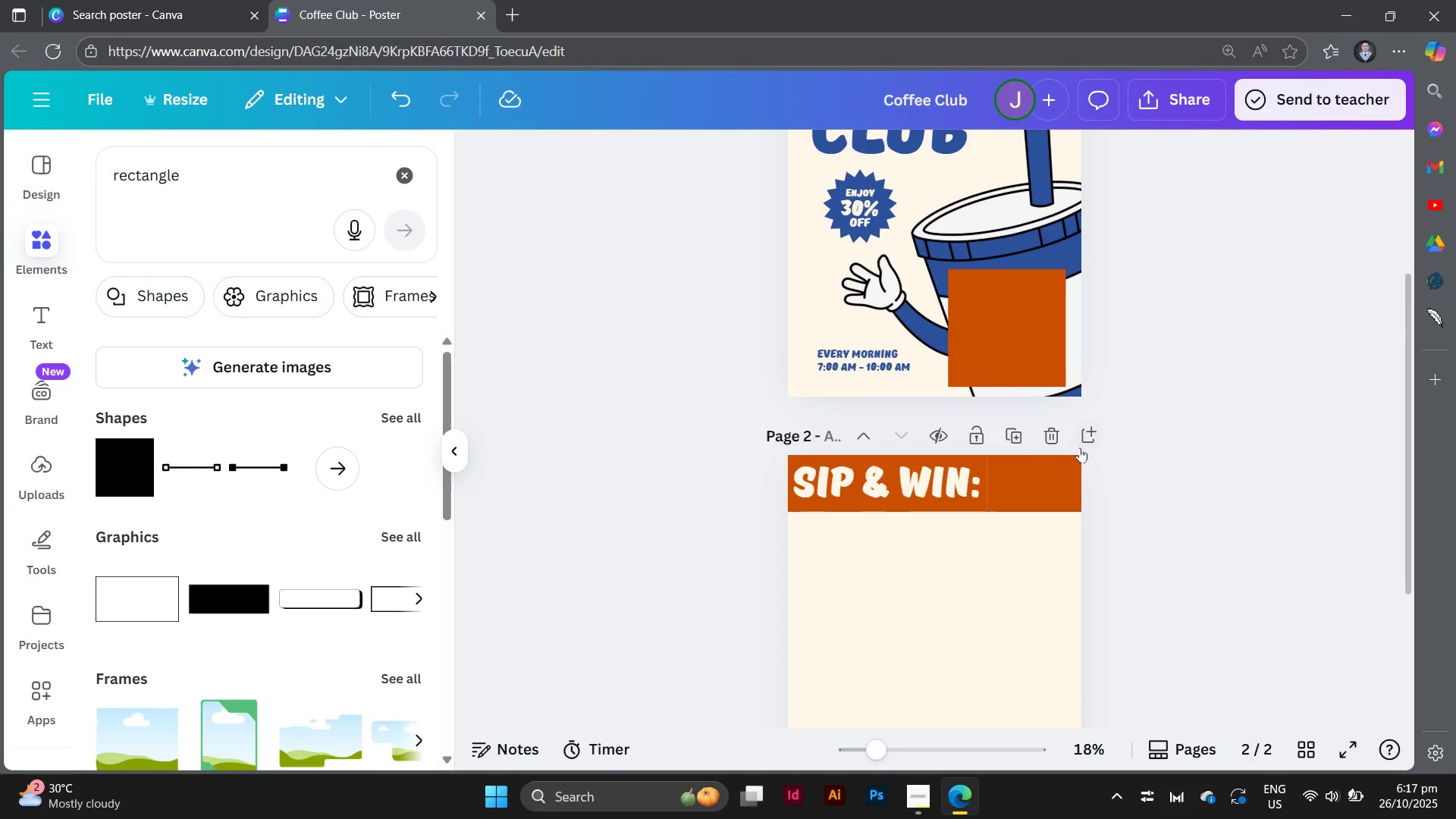 
left_click_drag(start_coordinate=[1031, 487], to_coordinate=[1201, 487])
 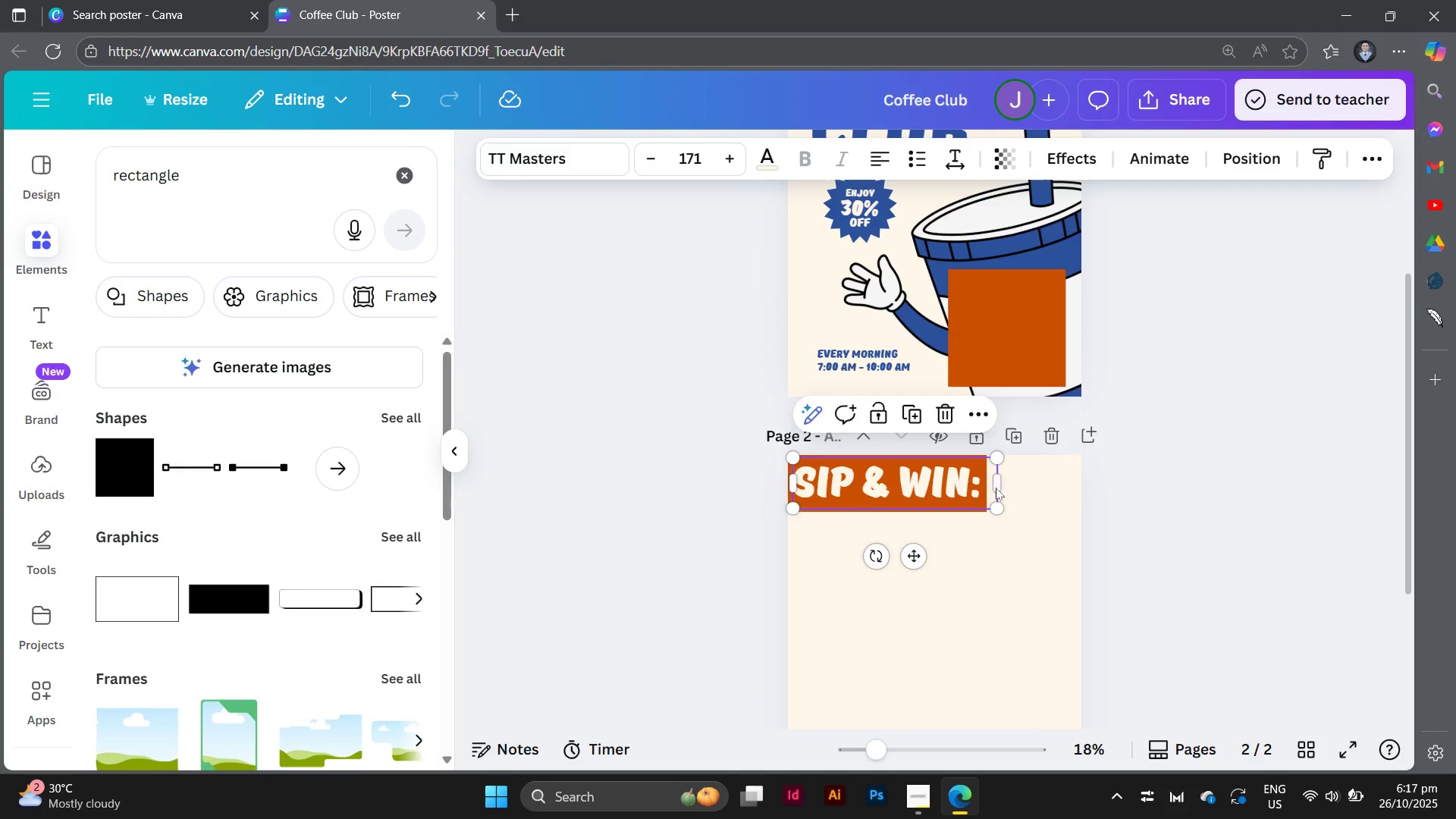 
left_click_drag(start_coordinate=[1001, 484], to_coordinate=[885, 478])
 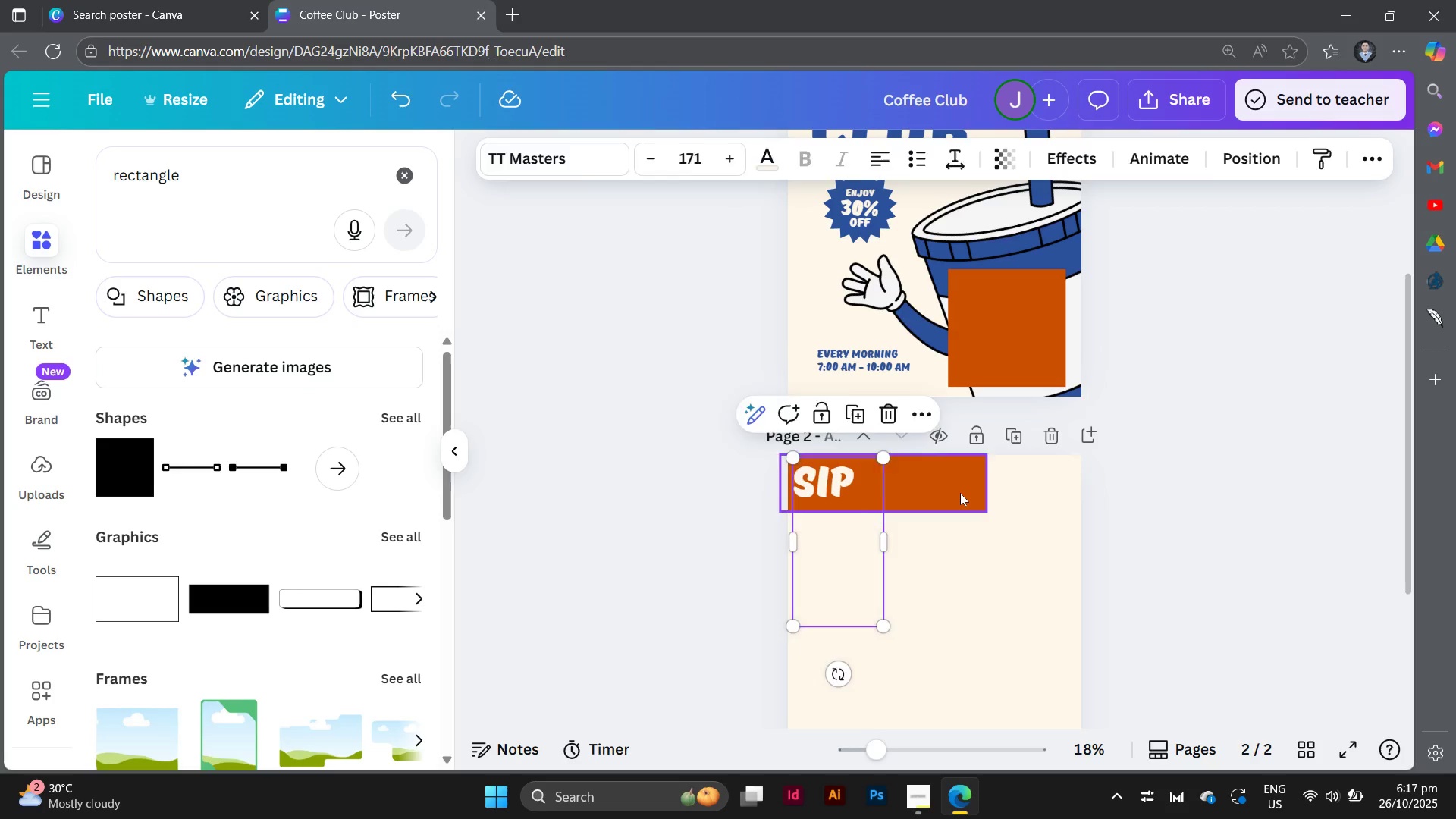 
left_click([960, 493])
 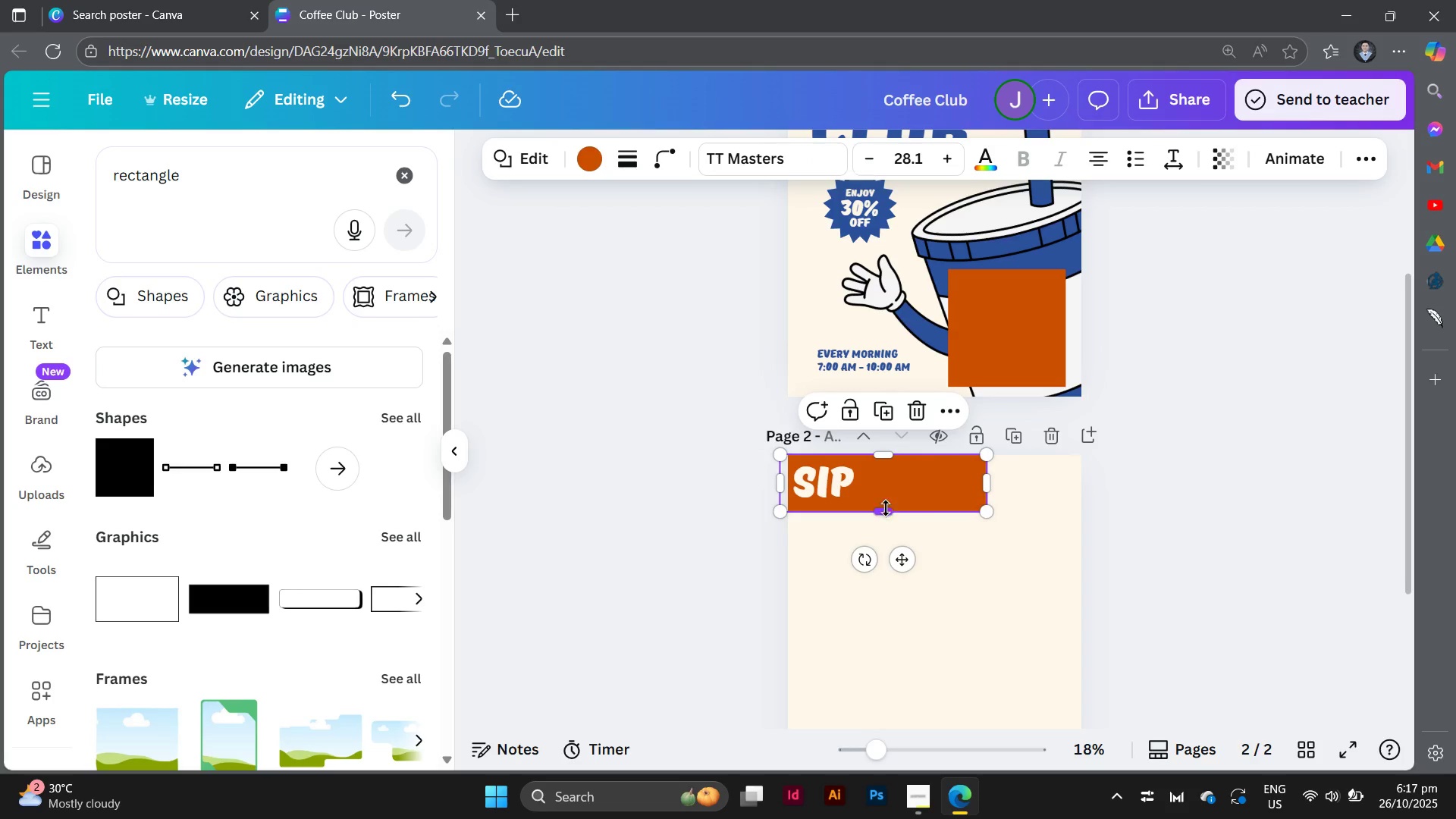 
left_click_drag(start_coordinate=[884, 512], to_coordinate=[879, 640])
 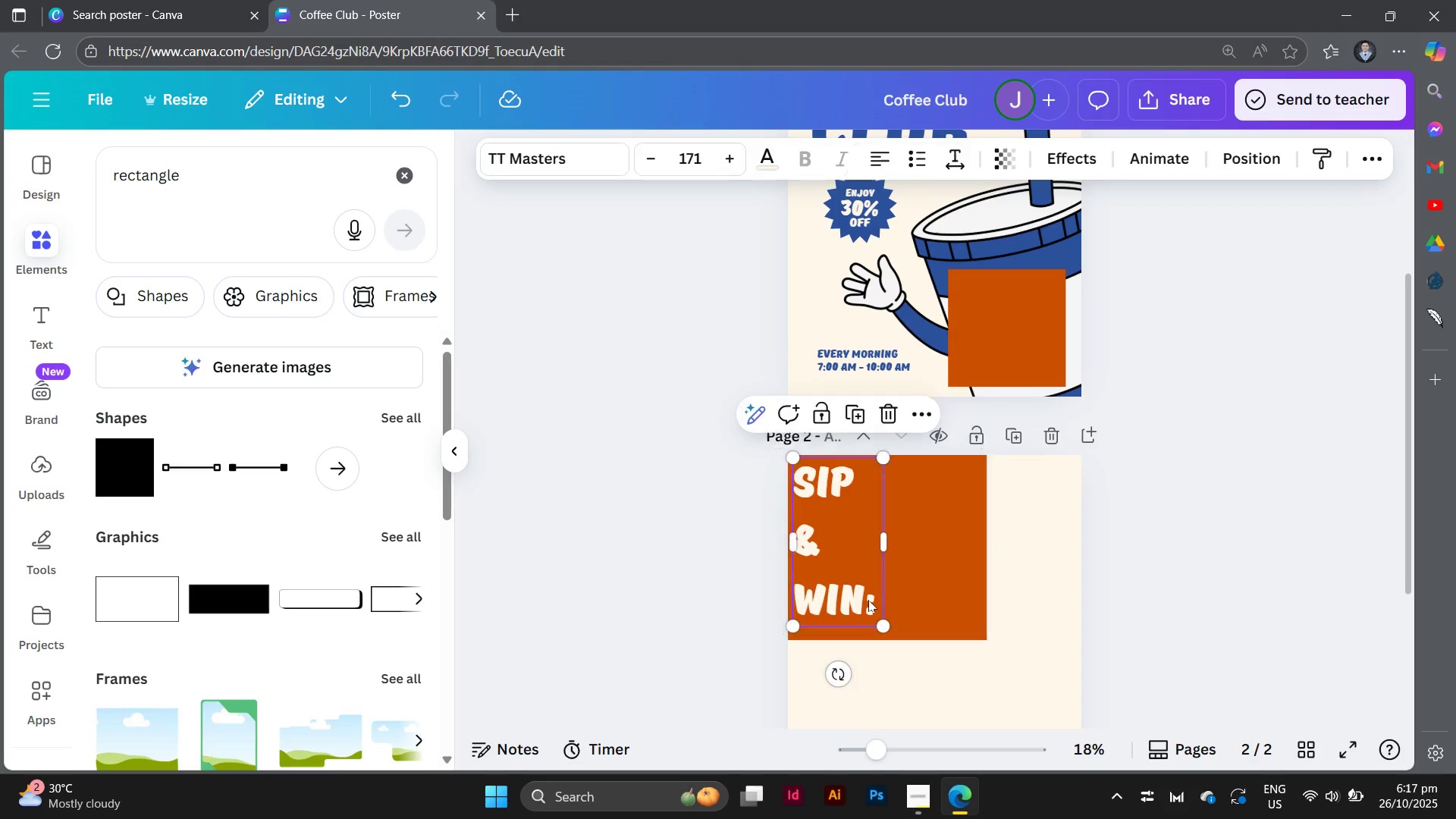 
left_click([868, 600])
 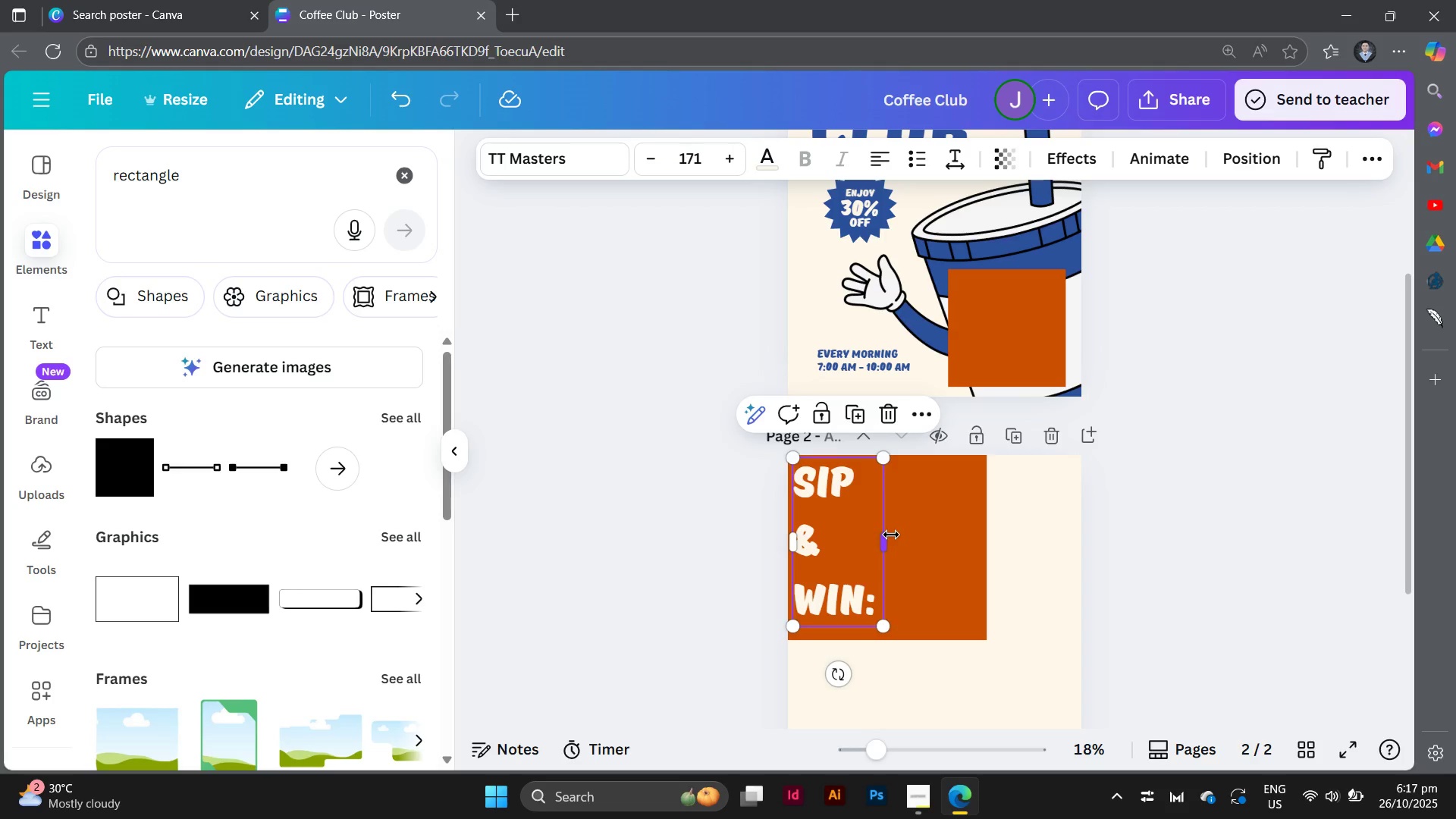 
left_click_drag(start_coordinate=[891, 535], to_coordinate=[905, 535])
 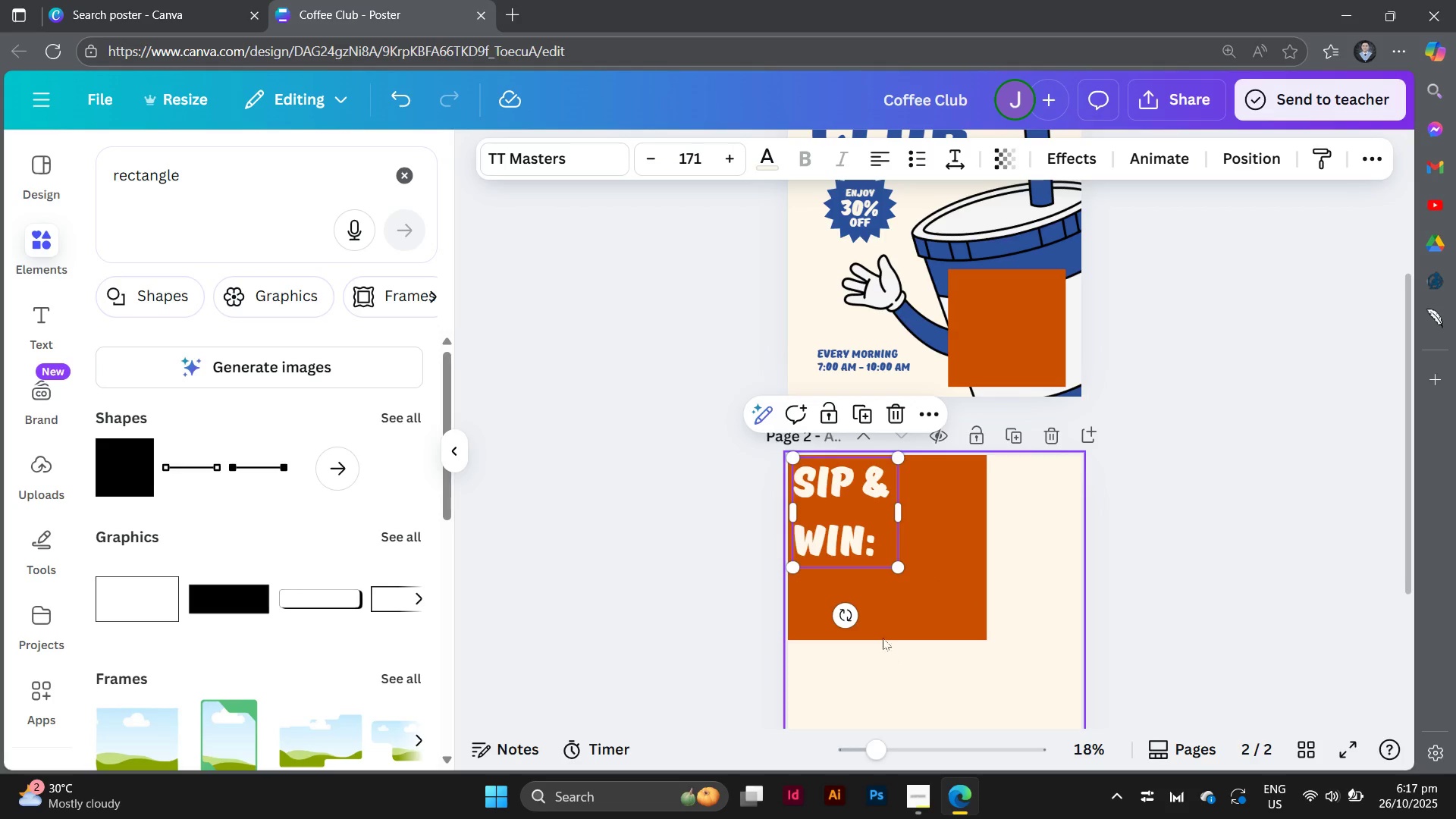 
left_click([887, 616])
 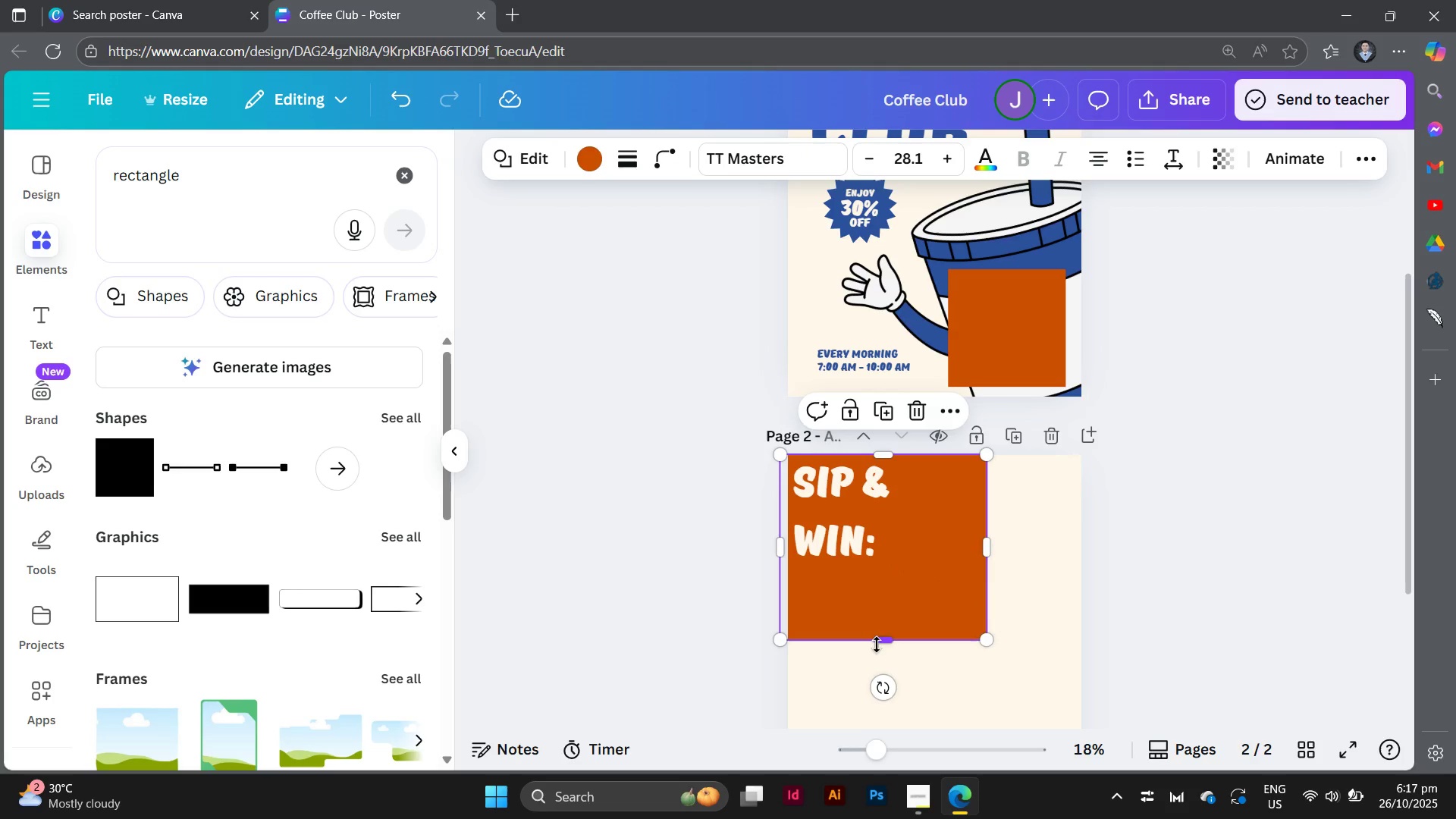 
left_click_drag(start_coordinate=[877, 645], to_coordinate=[894, 572])
 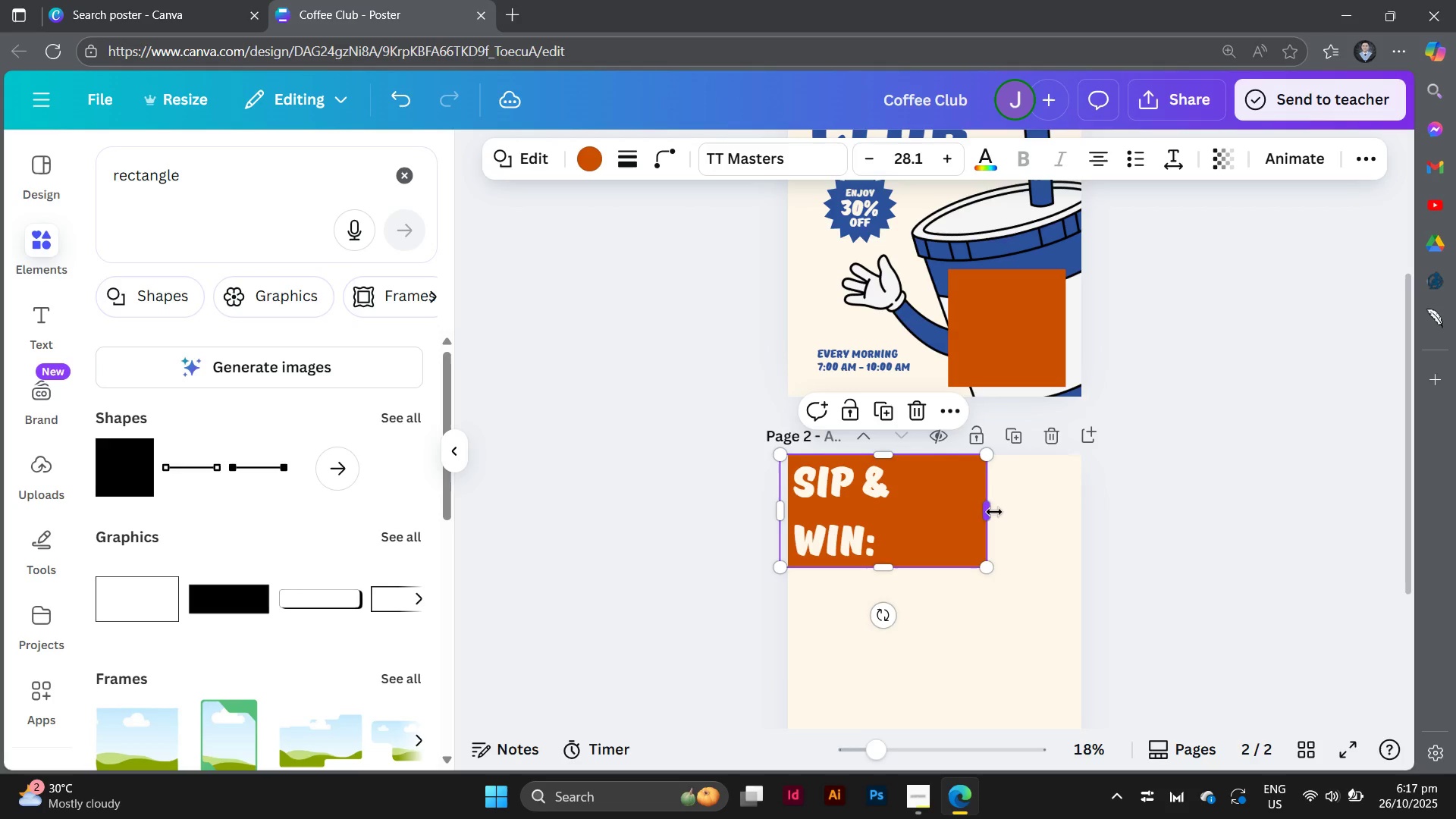 
left_click_drag(start_coordinate=[994, 512], to_coordinate=[914, 507])
 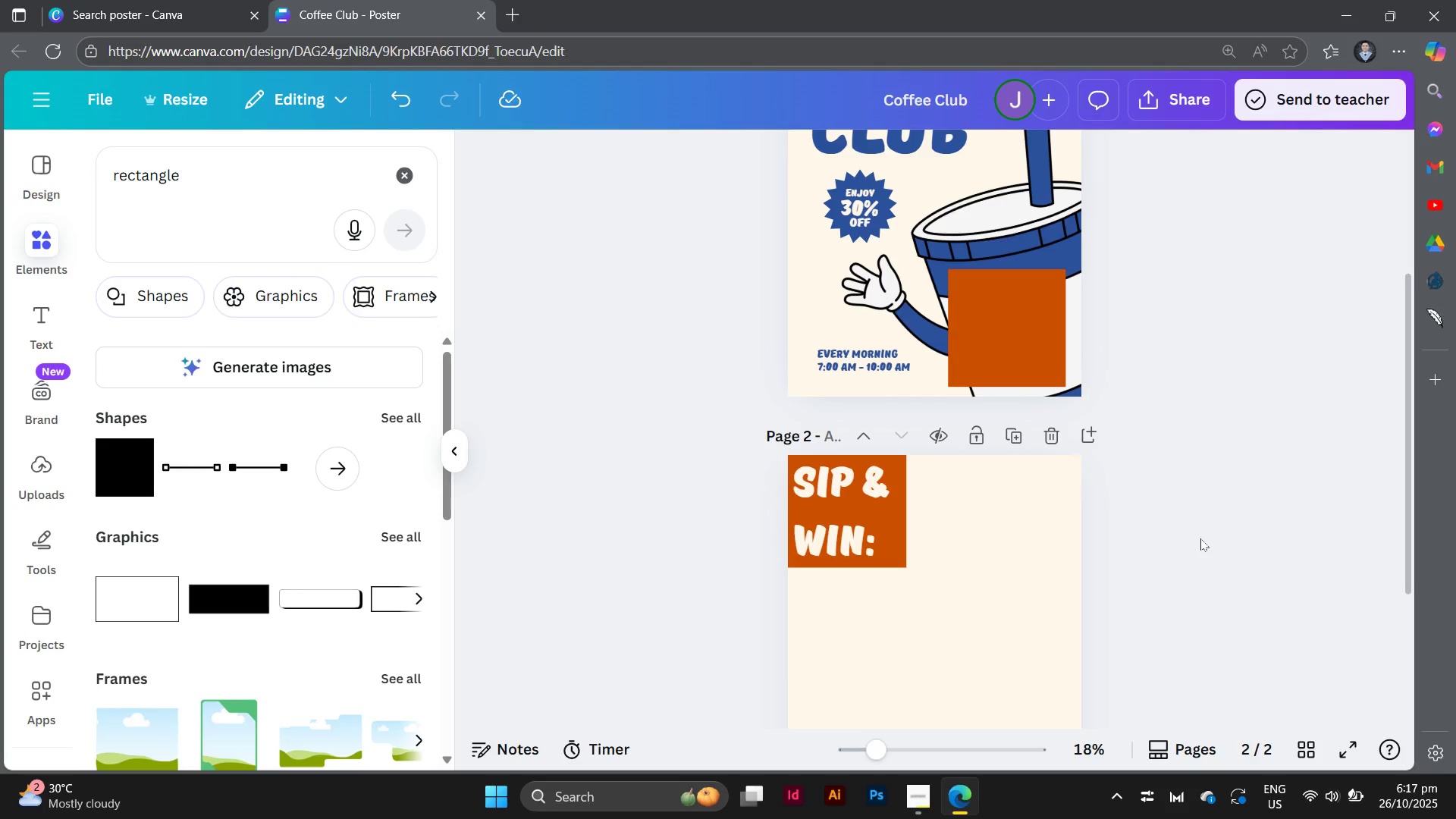 
scroll: coordinate [1200, 538], scroll_direction: none, amount: 0.0
 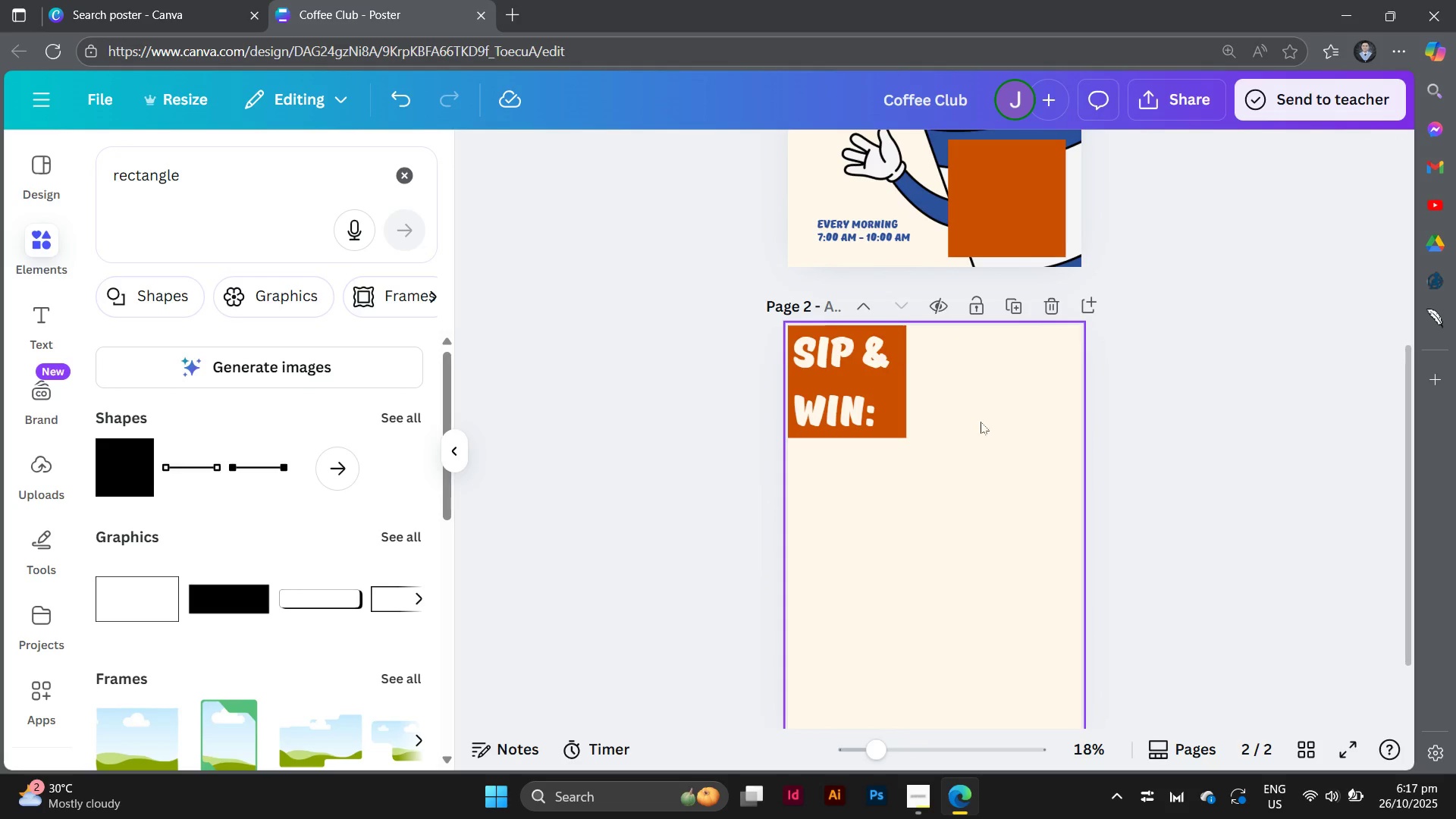 
left_click([859, 397])
 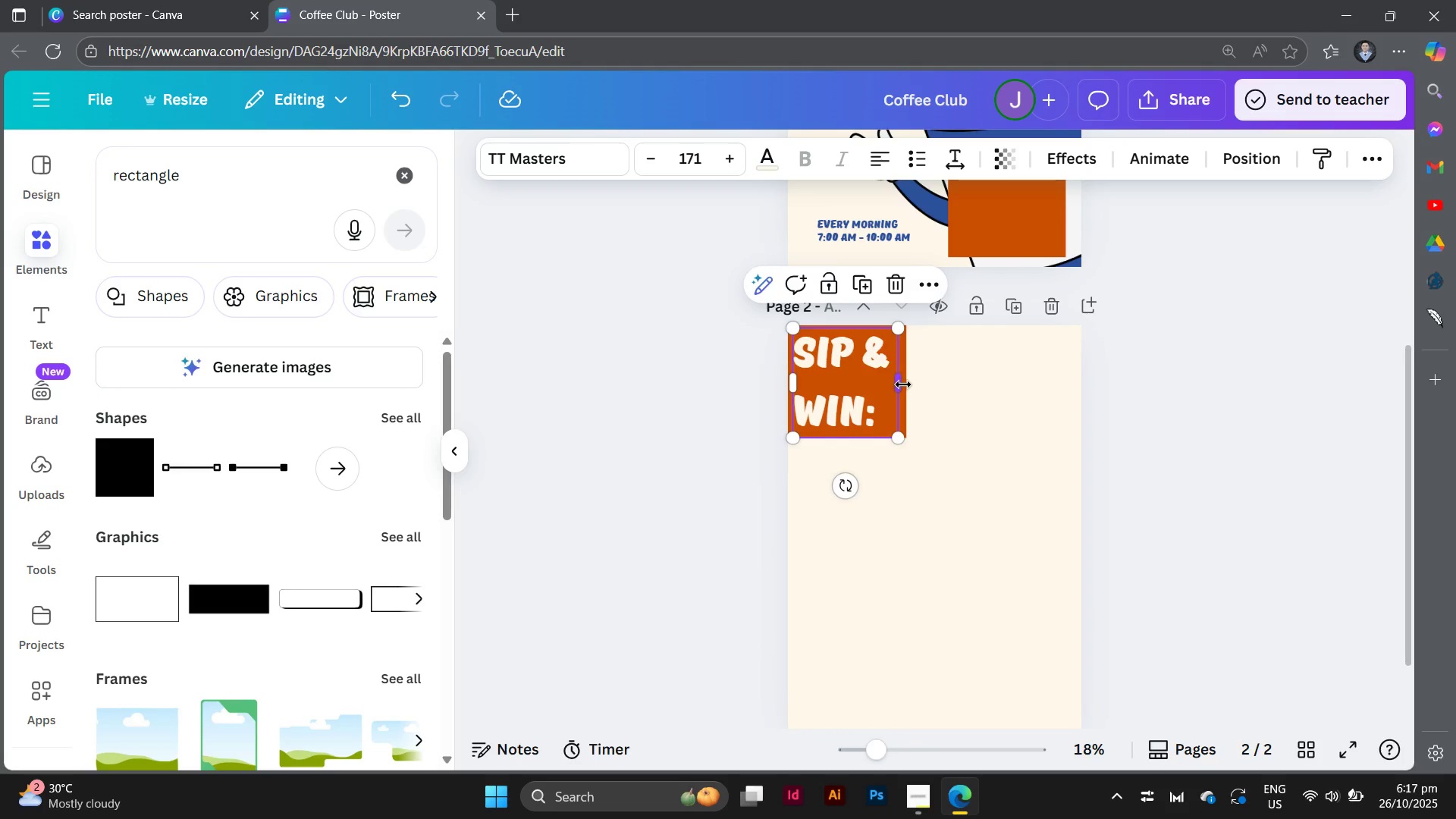 
left_click_drag(start_coordinate=[904, 384], to_coordinate=[1038, 390])
 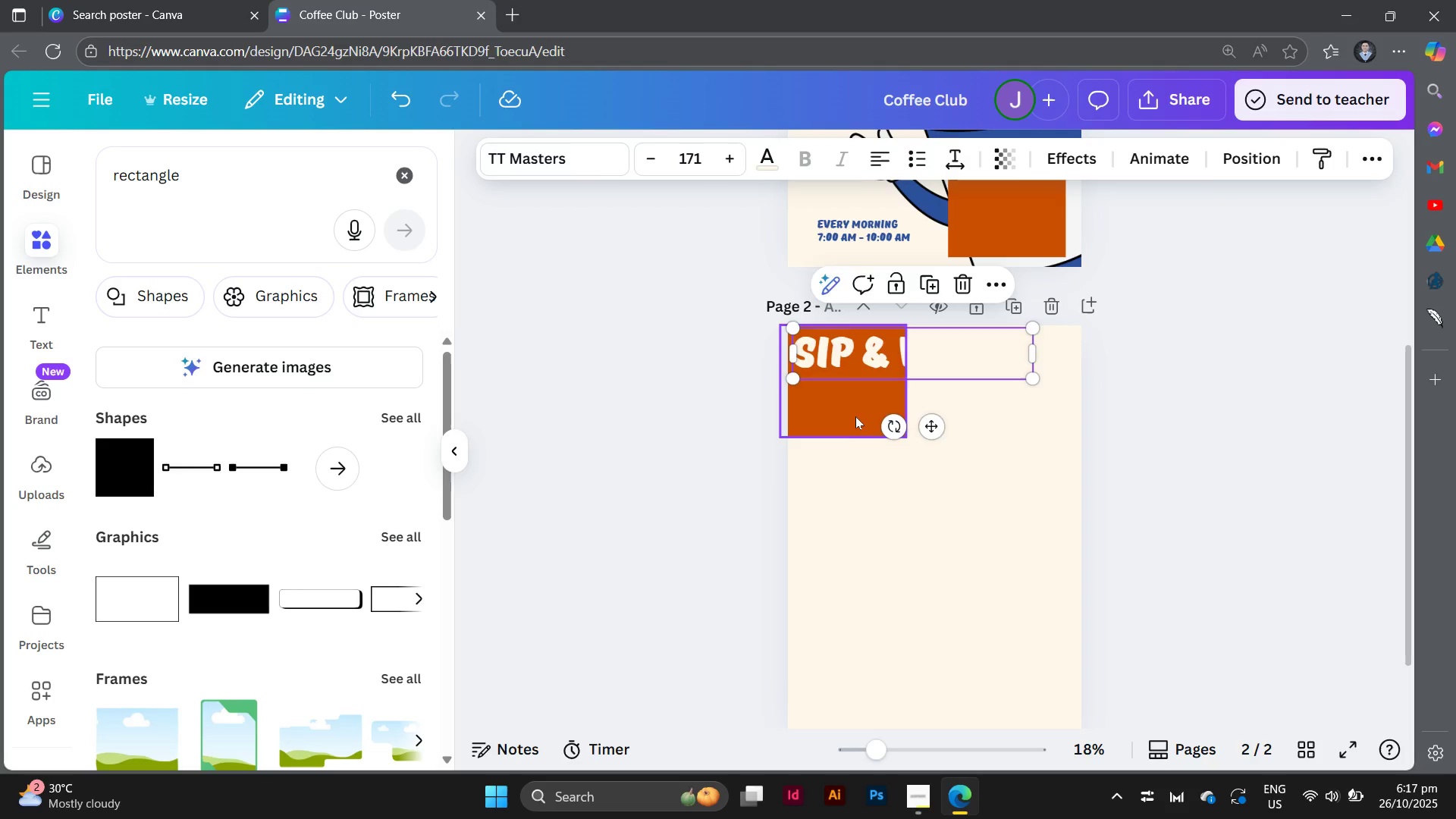 
left_click([855, 416])
 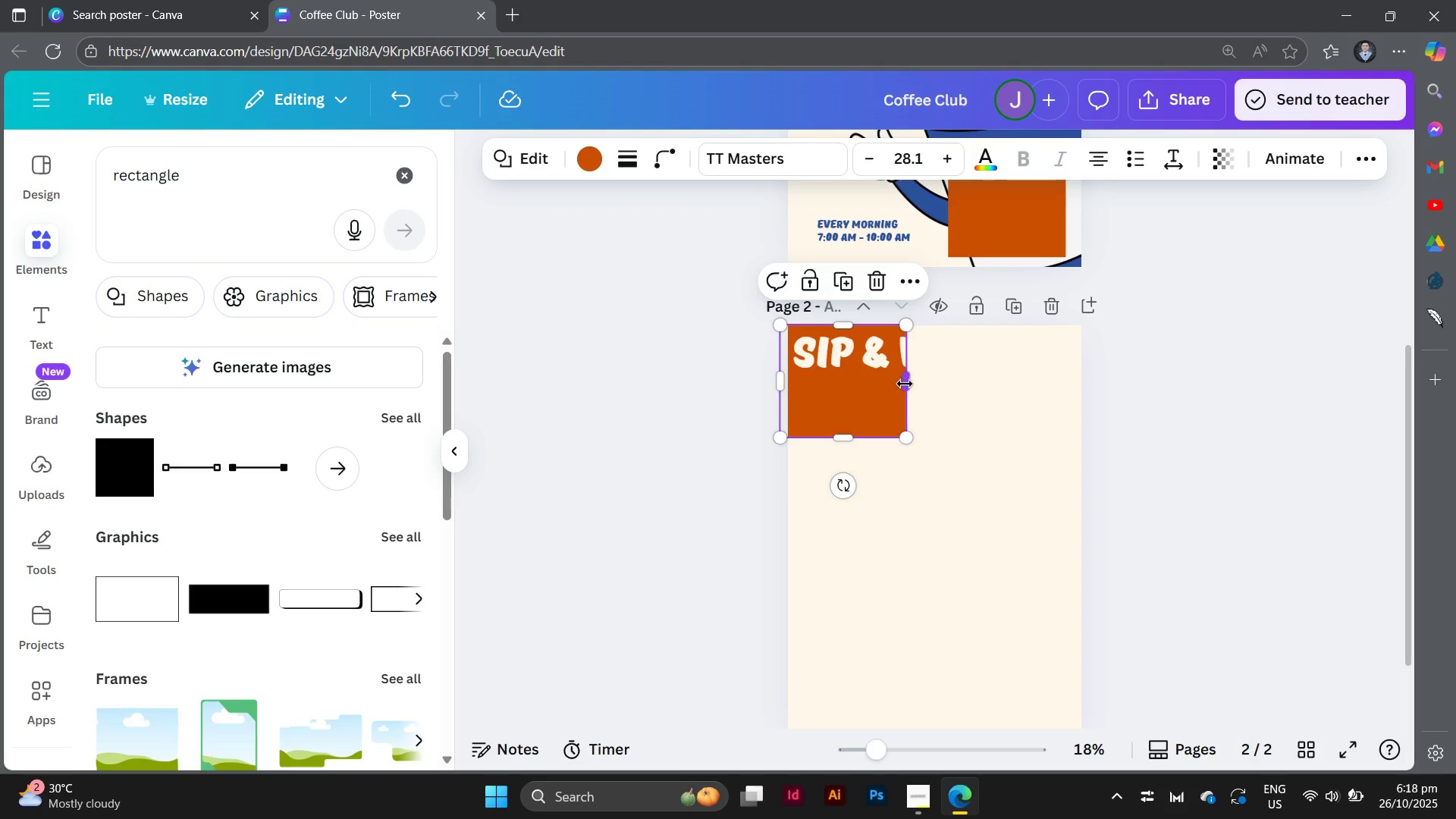 
left_click_drag(start_coordinate=[905, 384], to_coordinate=[990, 396])
 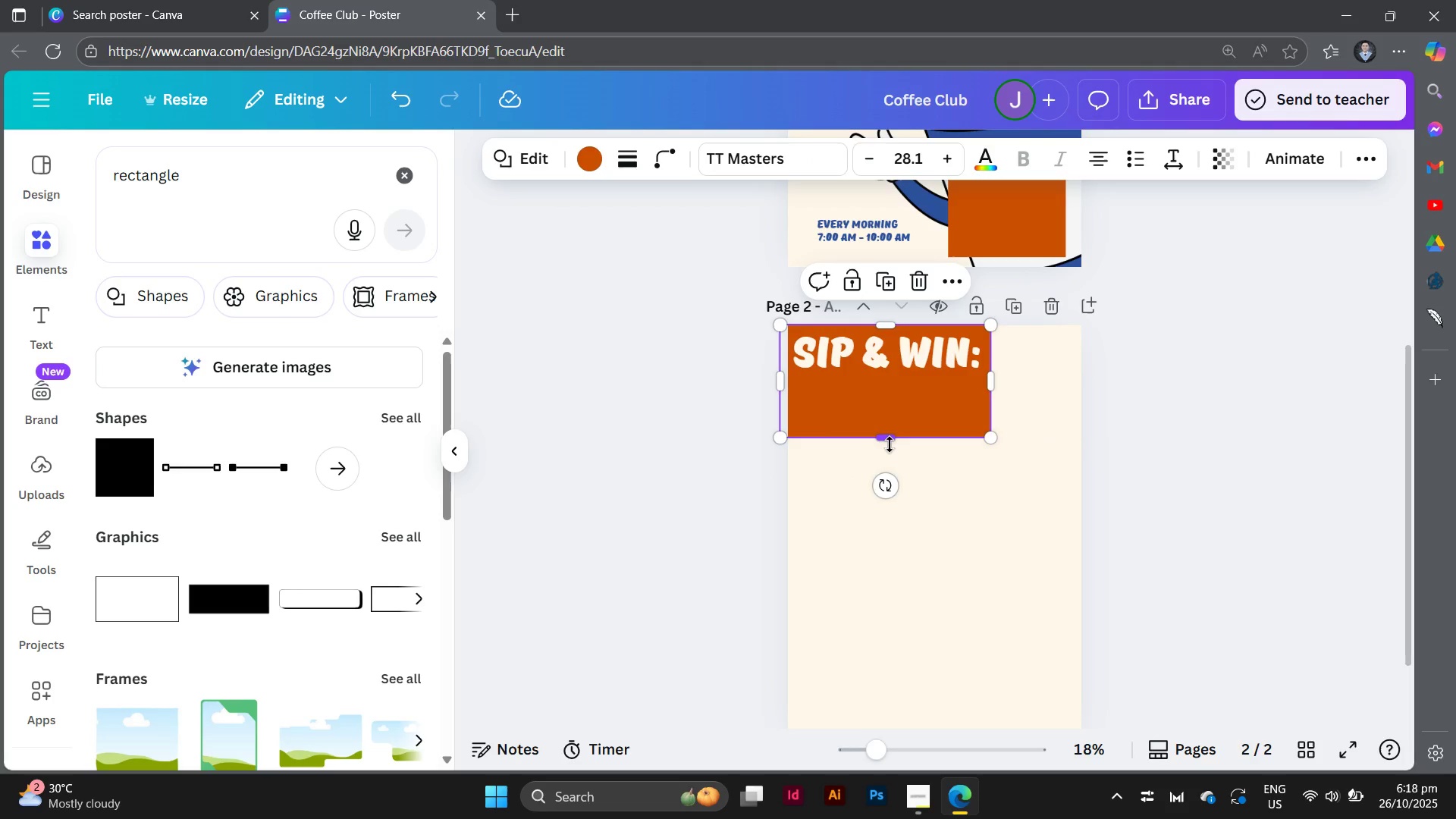 
left_click_drag(start_coordinate=[890, 444], to_coordinate=[898, 384])
 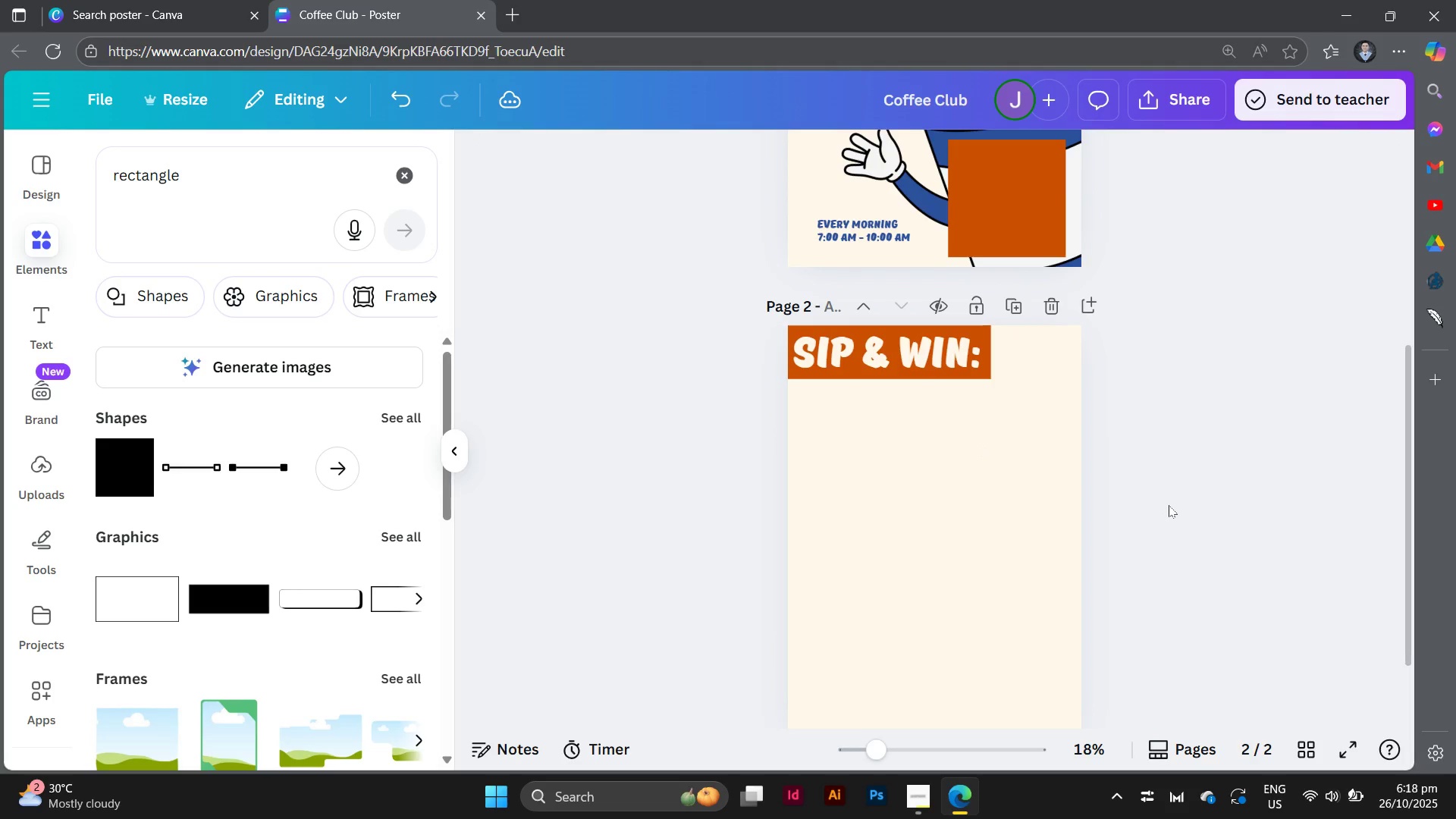 
scroll: coordinate [1169, 505], scroll_direction: up, amount: 3.0
 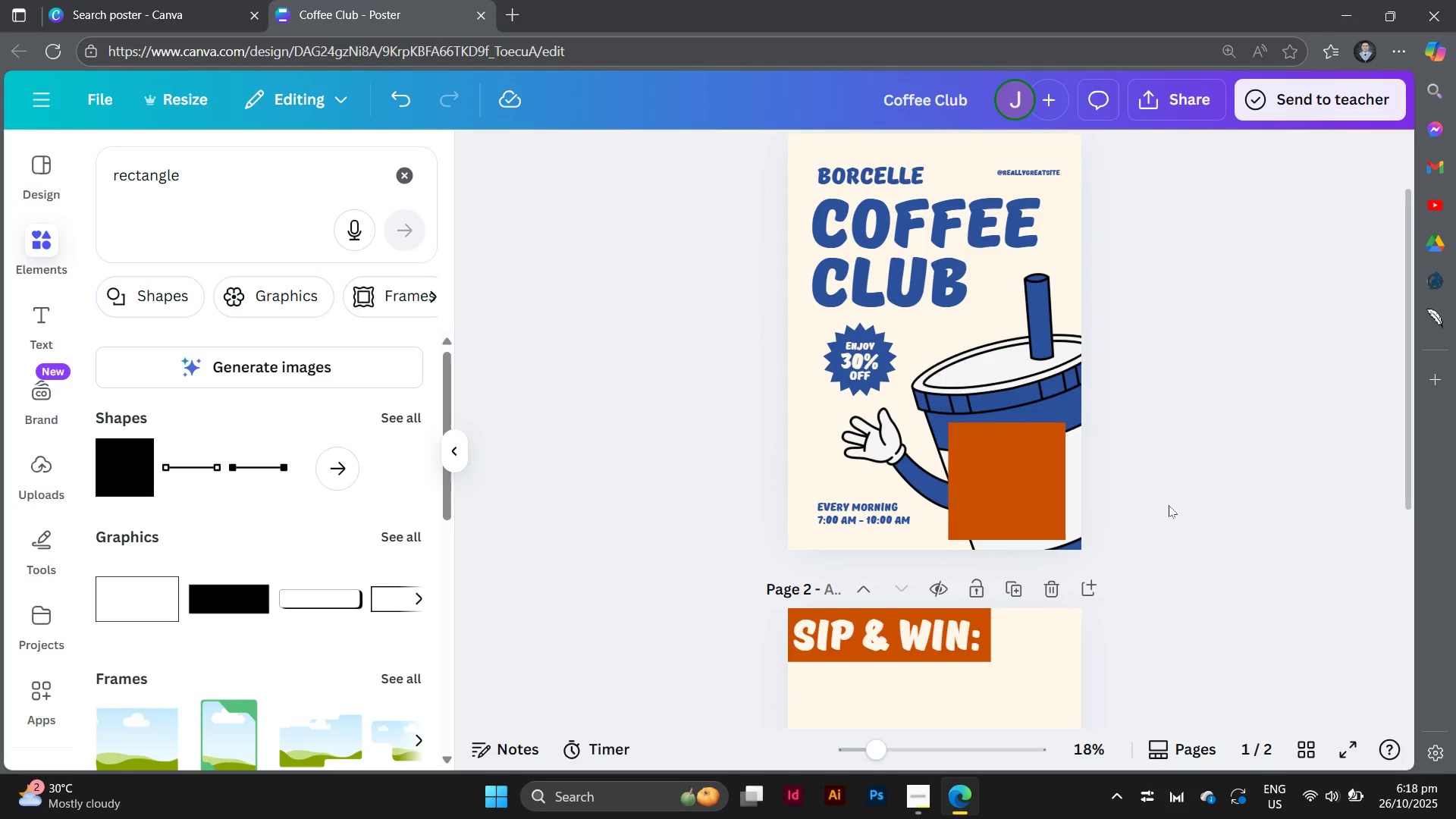 
scroll: coordinate [1169, 505], scroll_direction: down, amount: 3.0
 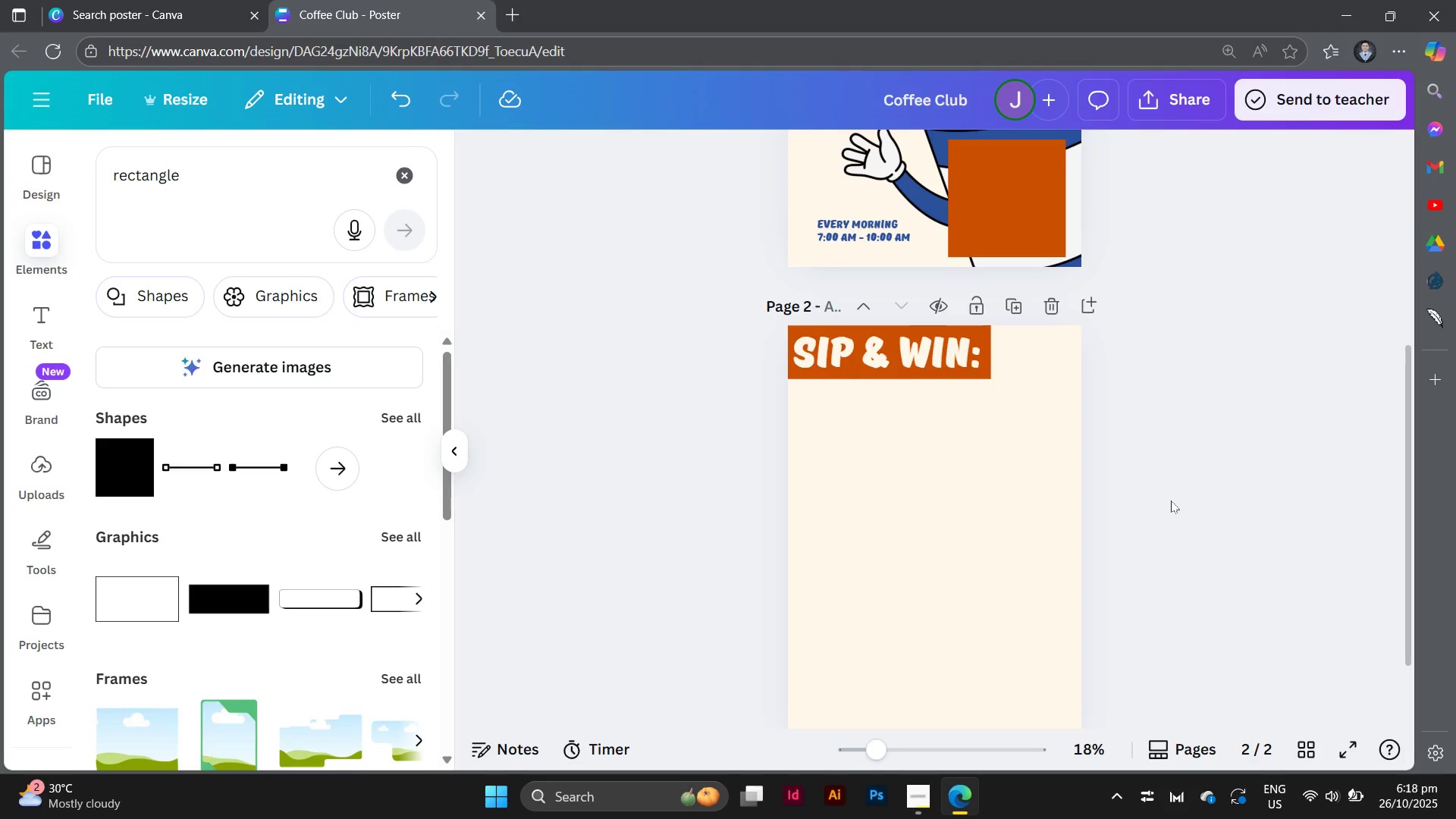 
wait(14.5)
 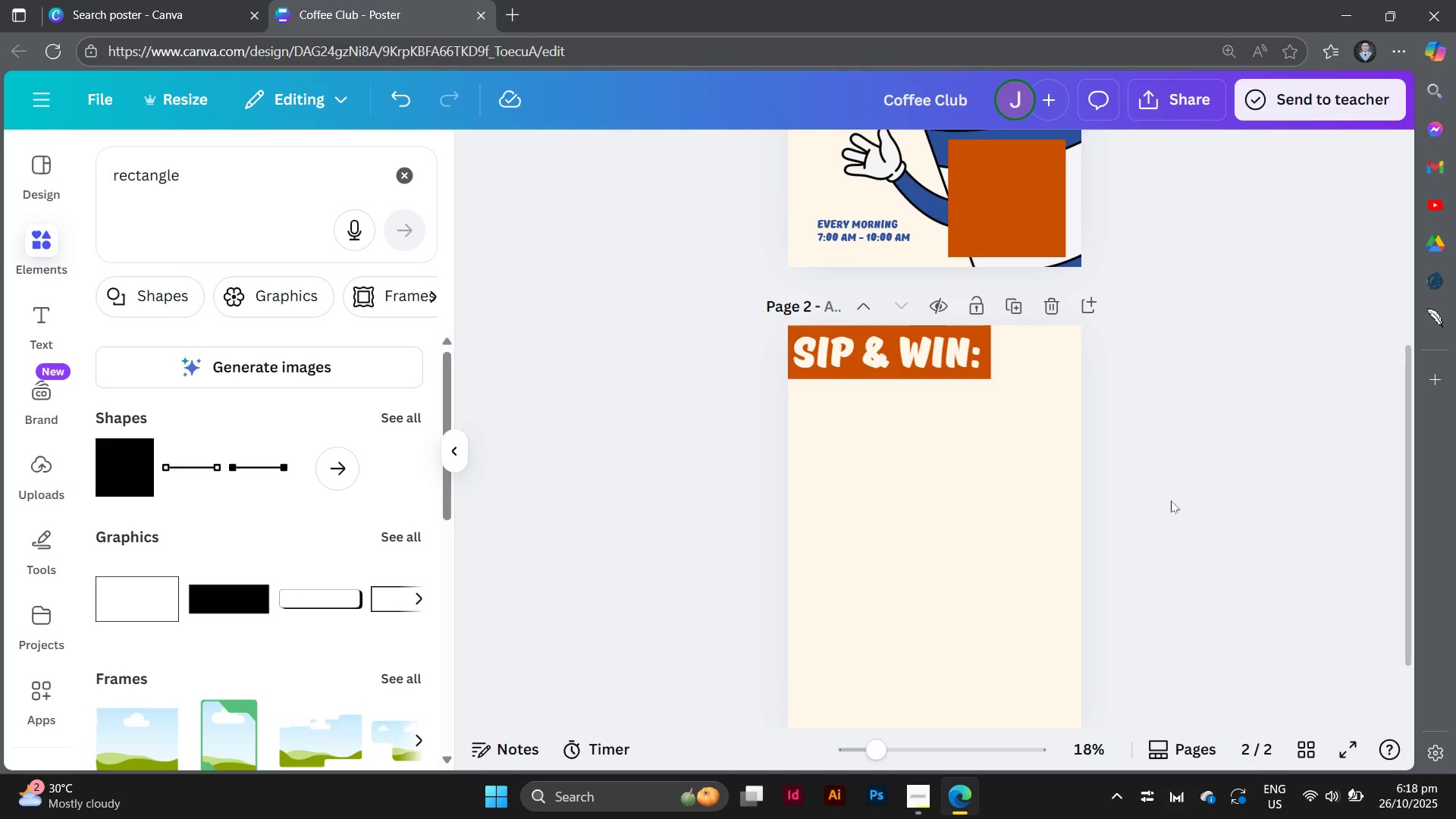 
left_click([116, 472])
 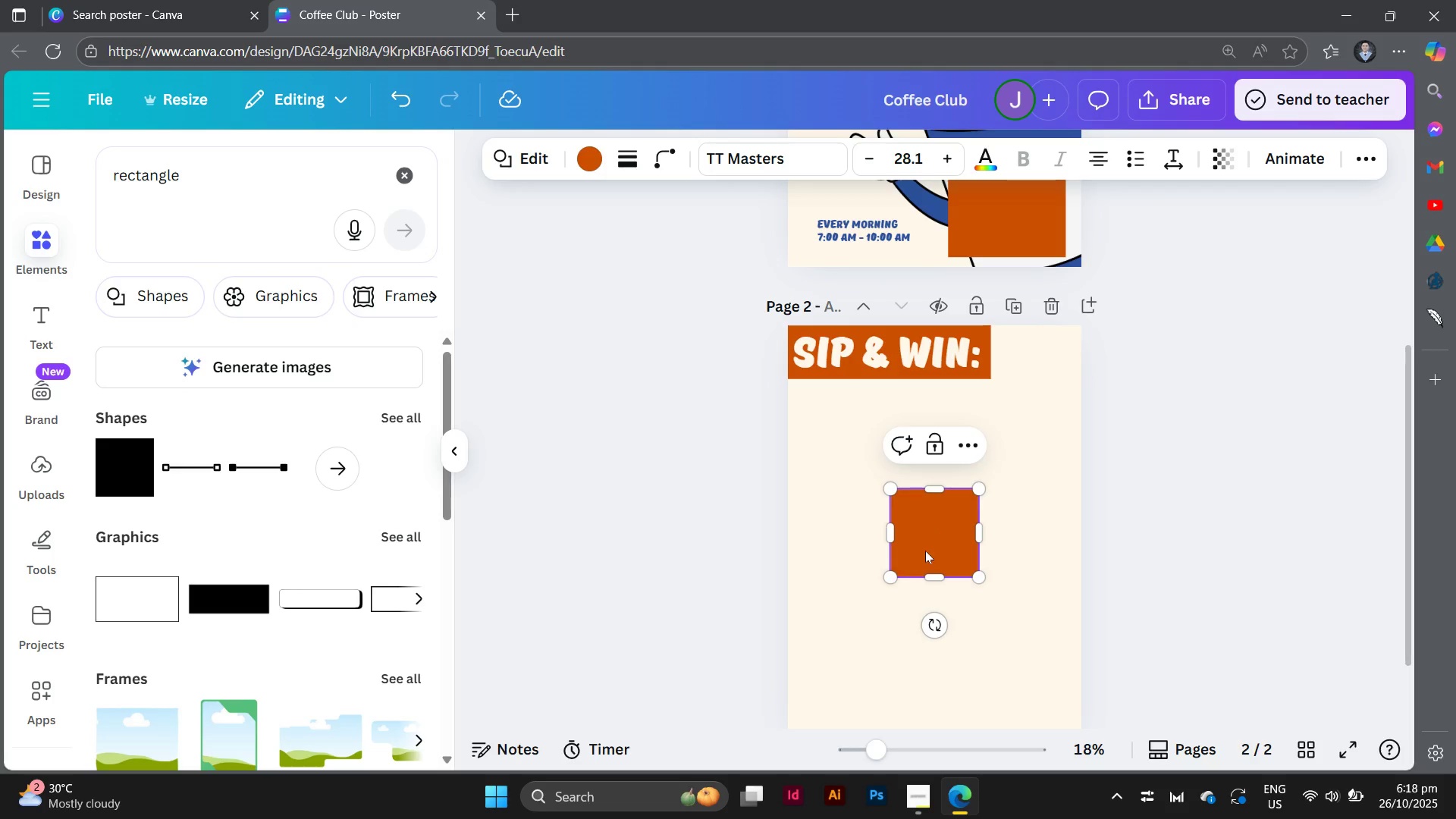 
left_click_drag(start_coordinate=[925, 551], to_coordinate=[821, 443])
 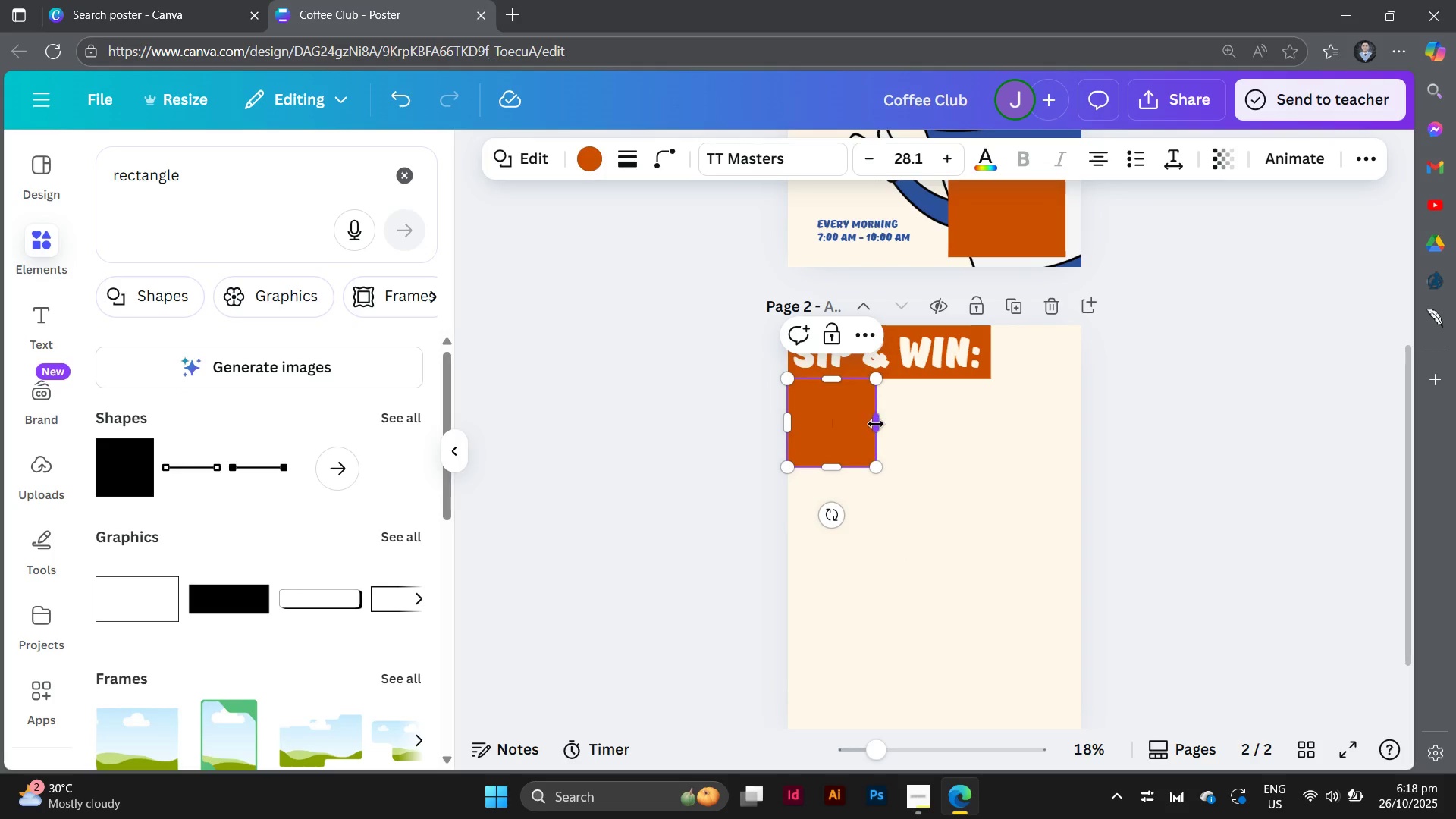 
left_click_drag(start_coordinate=[876, 424], to_coordinate=[987, 430])
 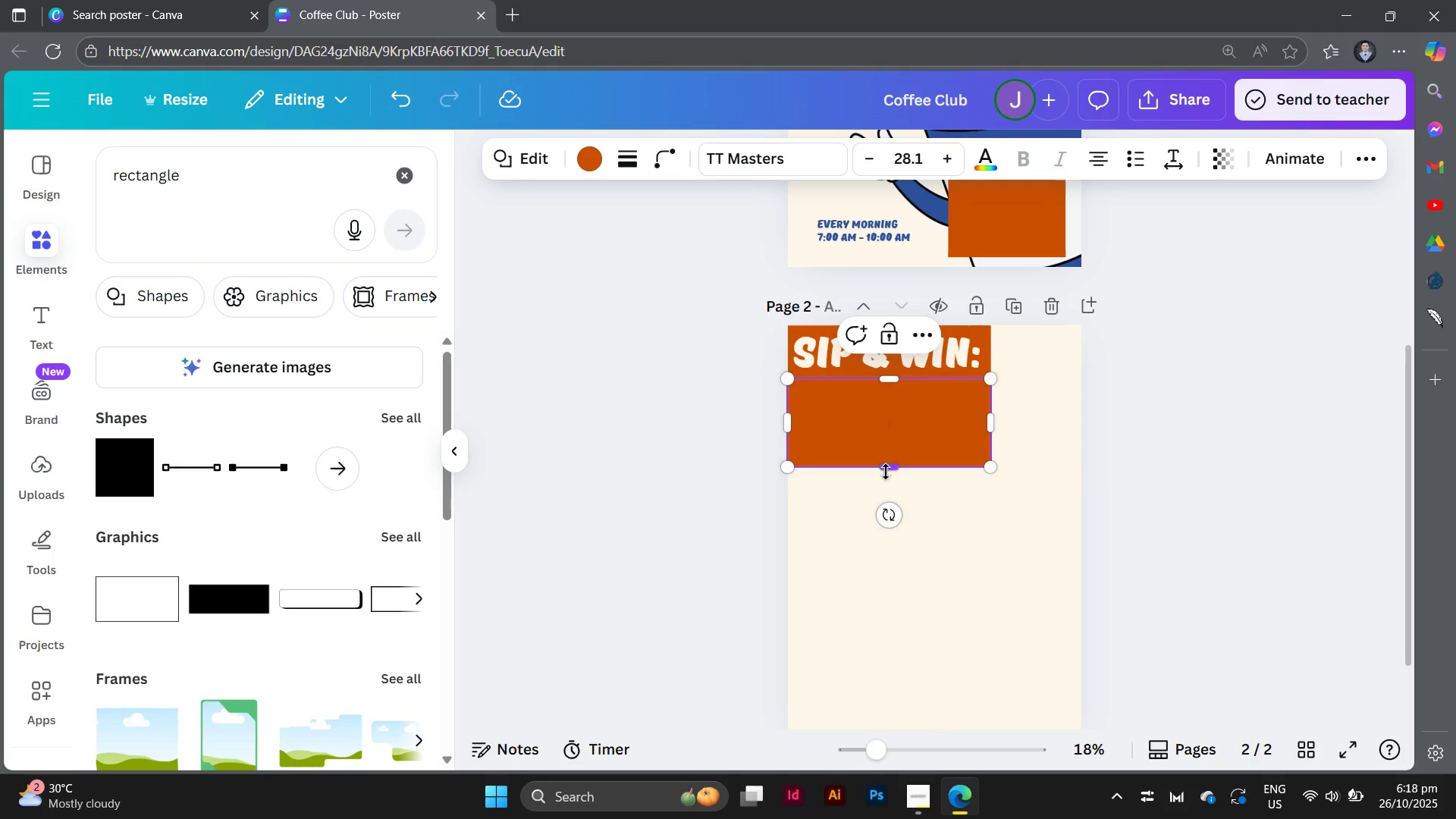 
left_click_drag(start_coordinate=[886, 471], to_coordinate=[889, 435])
 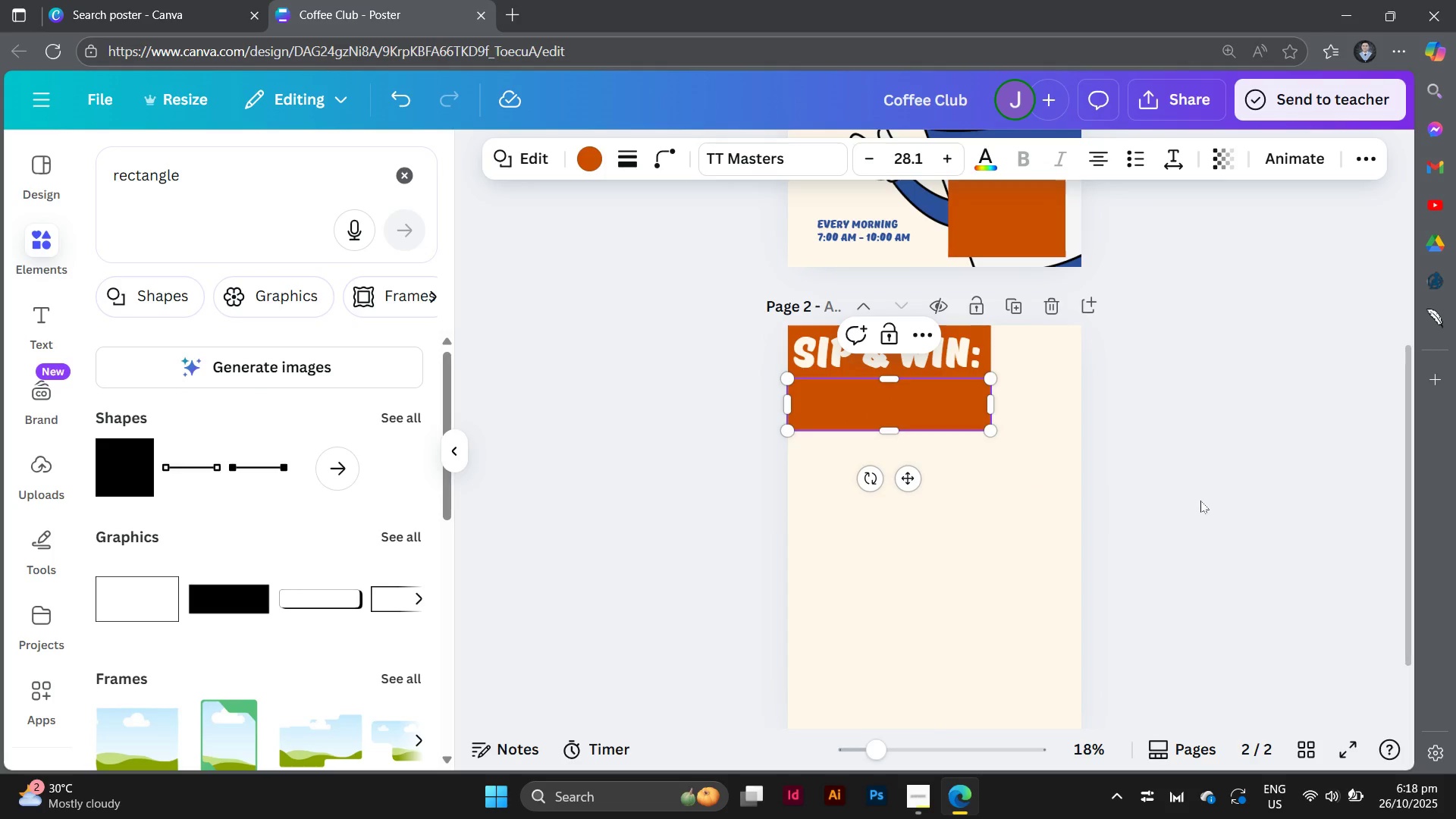 
left_click([1200, 500])
 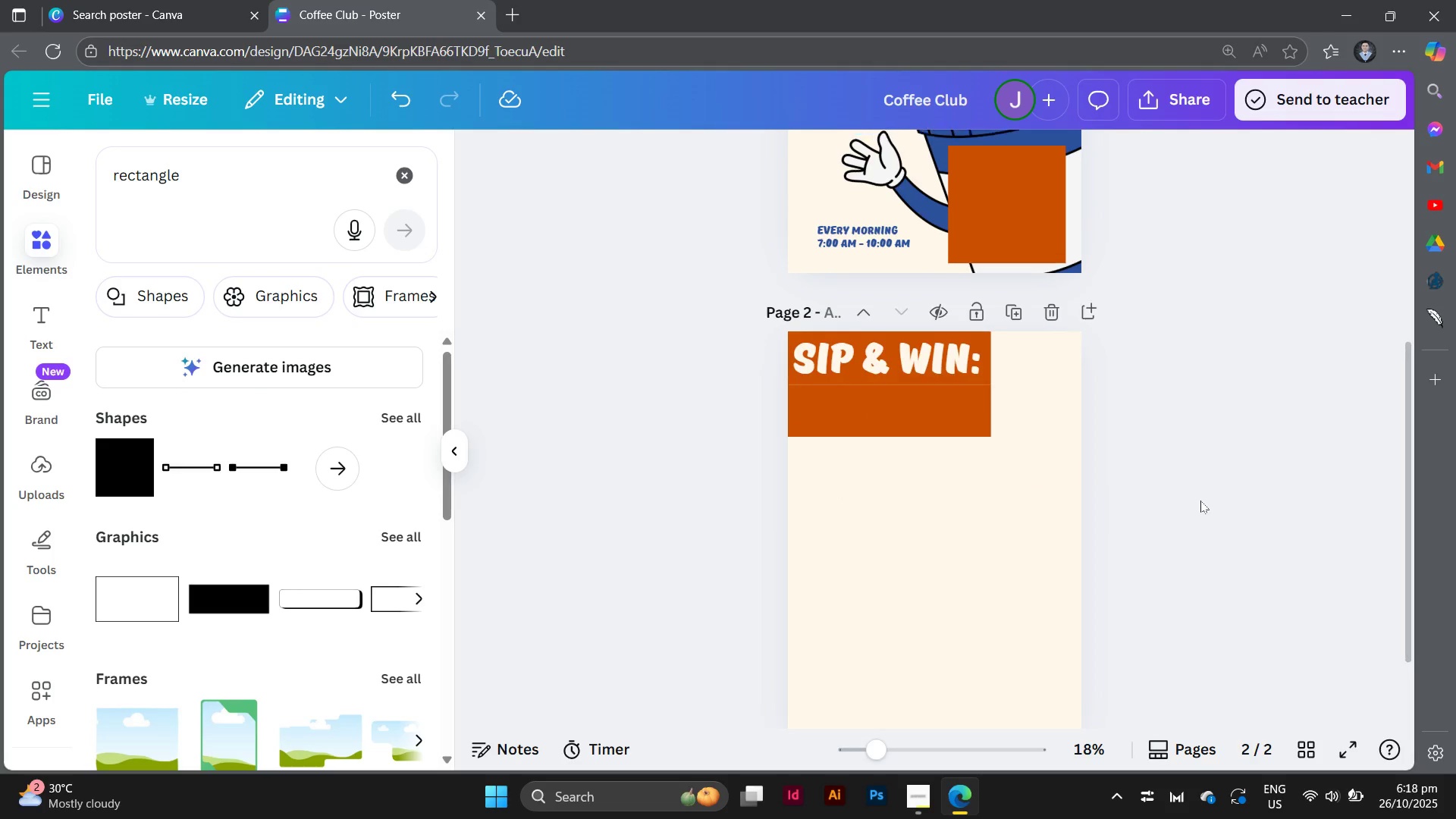 
scroll: coordinate [1200, 500], scroll_direction: up, amount: 3.0
 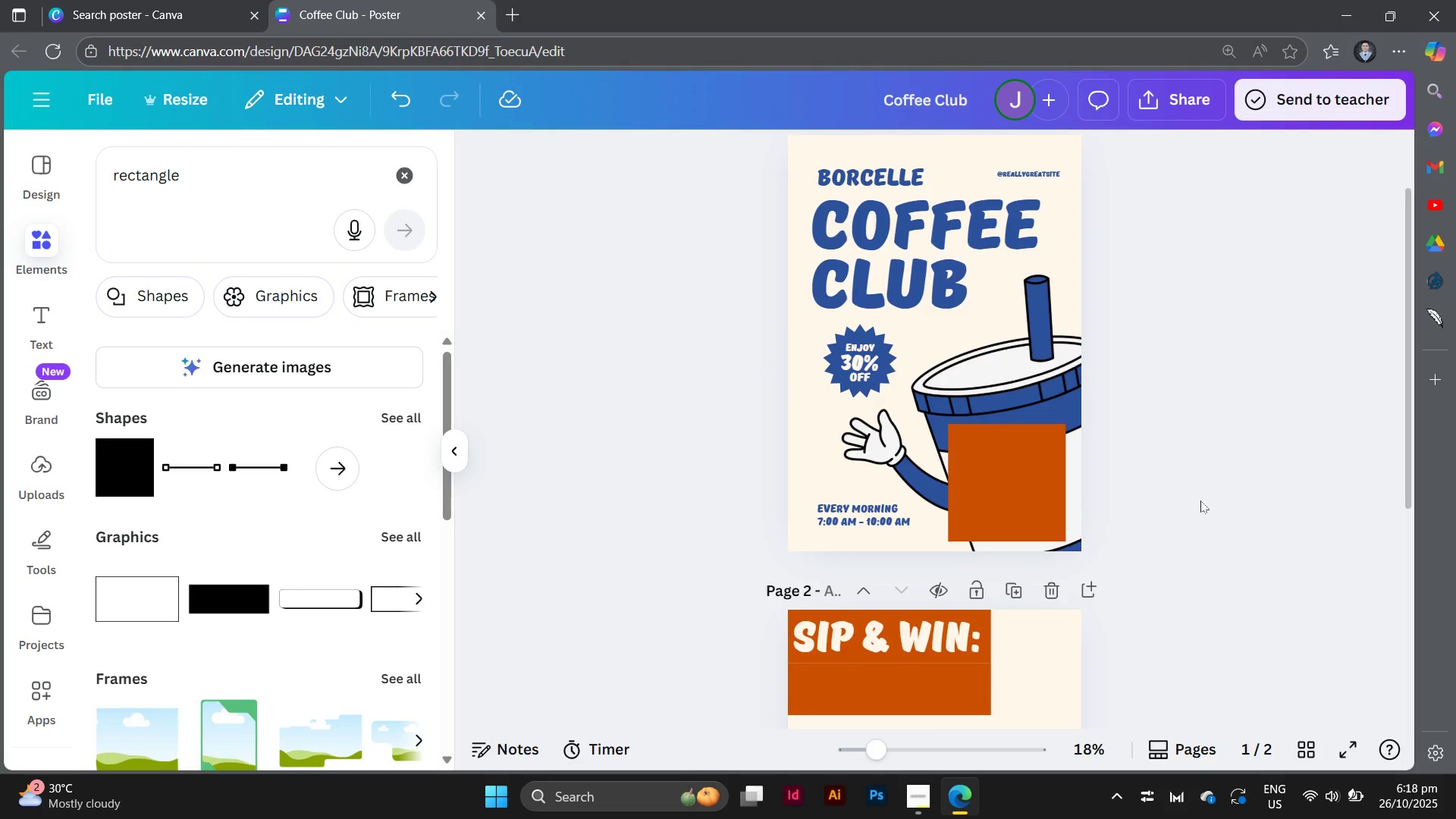 
scroll: coordinate [1200, 500], scroll_direction: down, amount: 1.0
 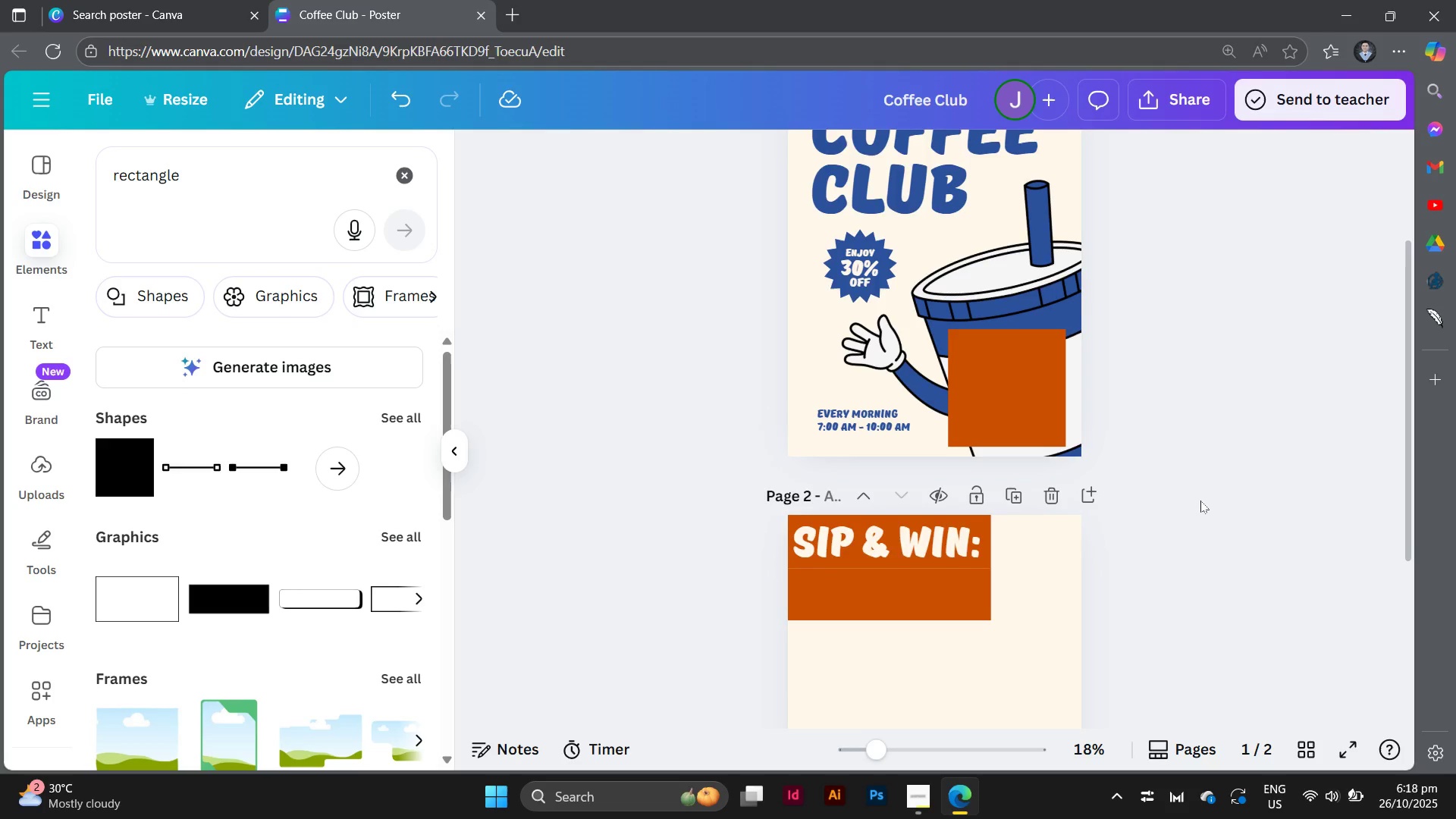 
scroll: coordinate [1200, 500], scroll_direction: up, amount: 1.0
 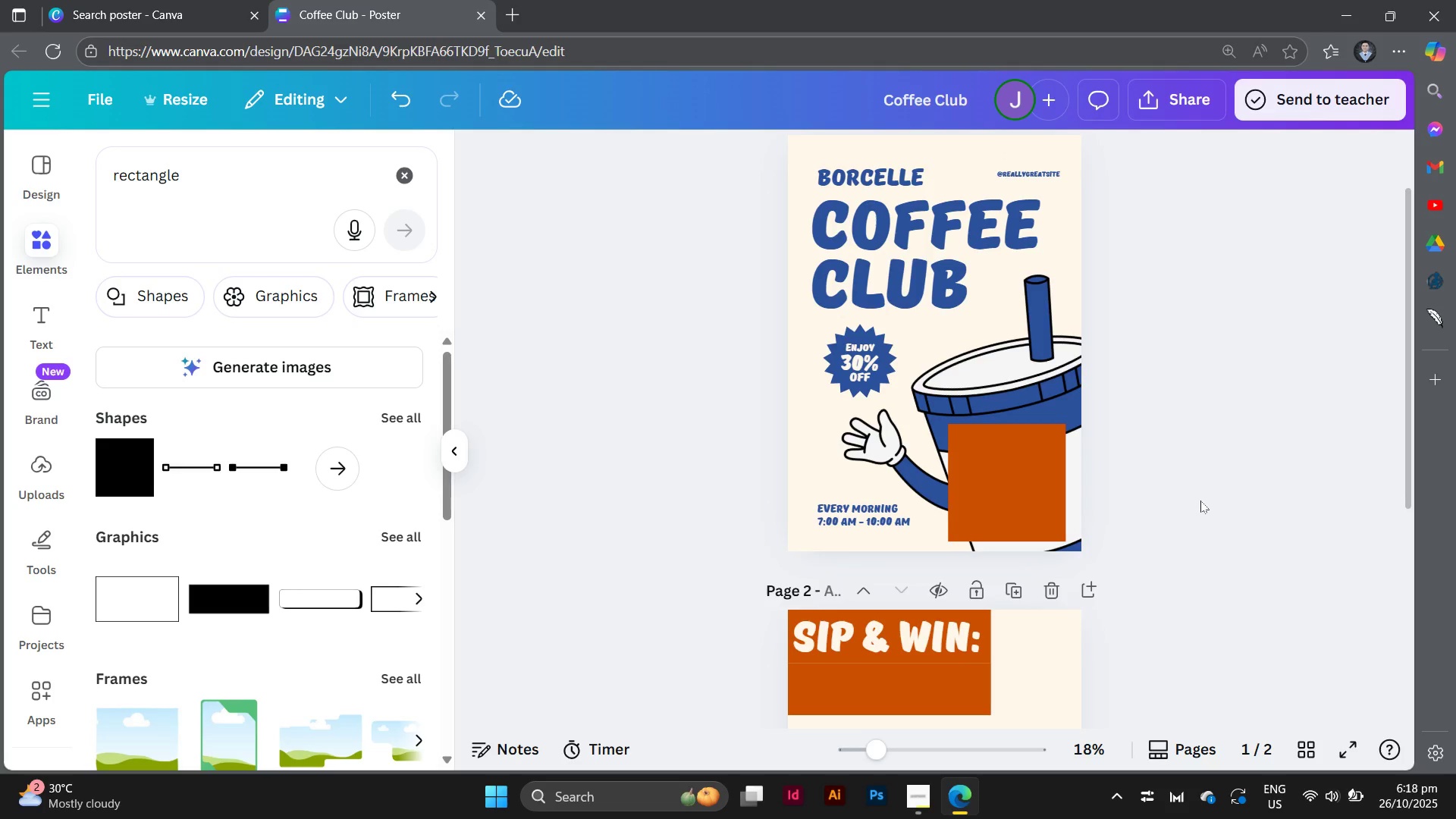 
scroll: coordinate [1200, 500], scroll_direction: down, amount: 1.0
 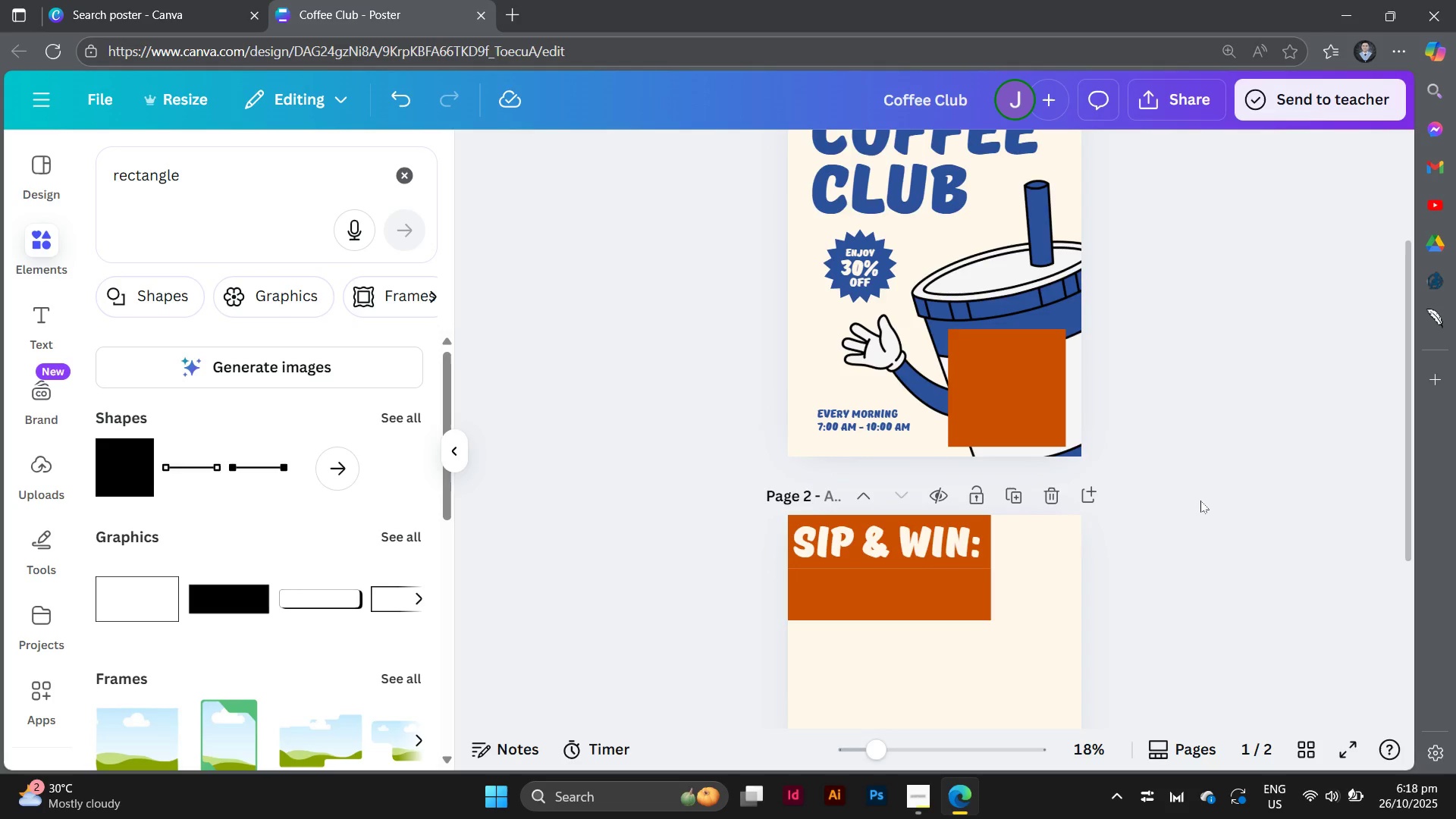 
scroll: coordinate [1200, 500], scroll_direction: up, amount: 1.0
 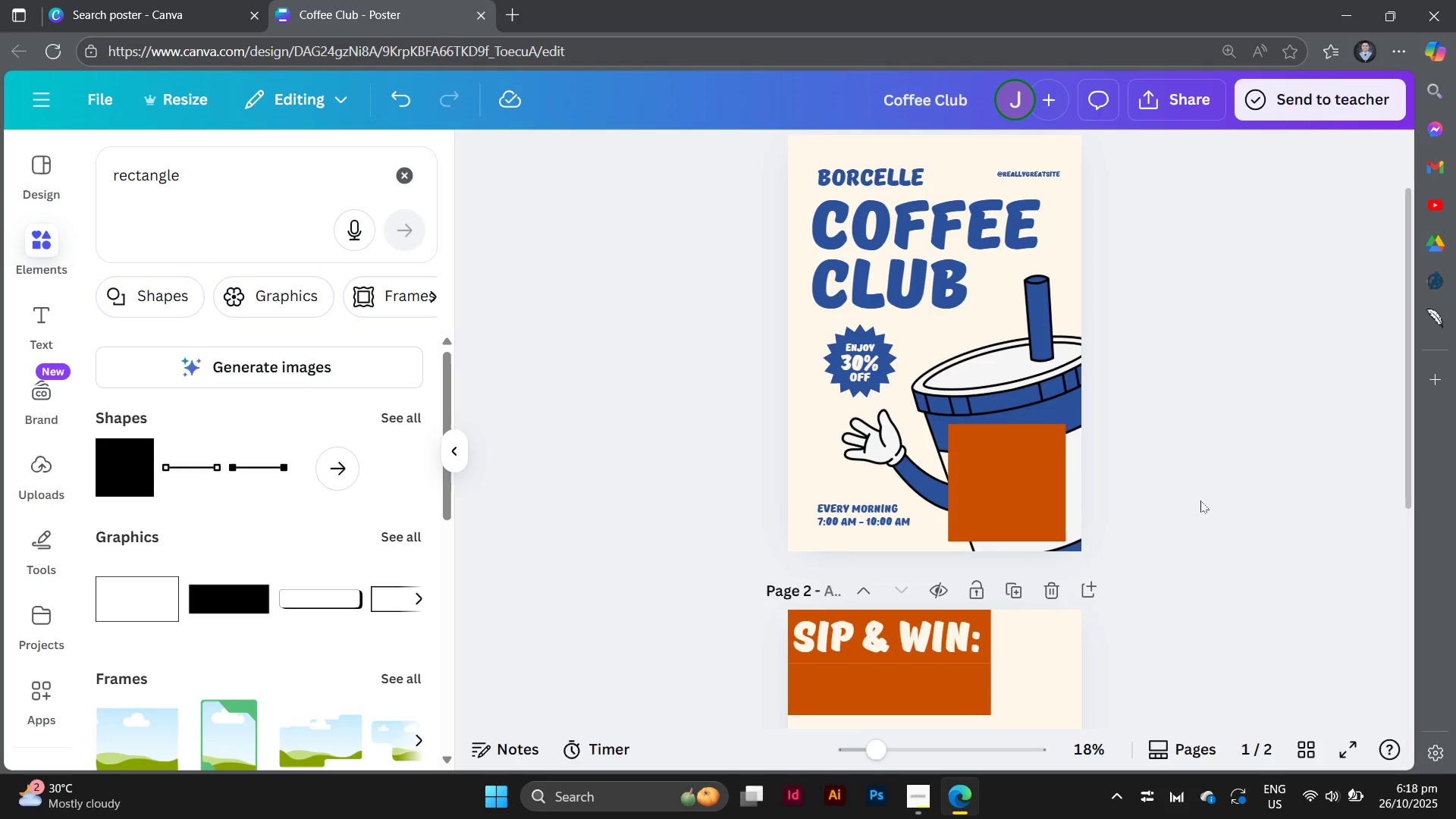 
scroll: coordinate [1200, 500], scroll_direction: down, amount: 1.0
 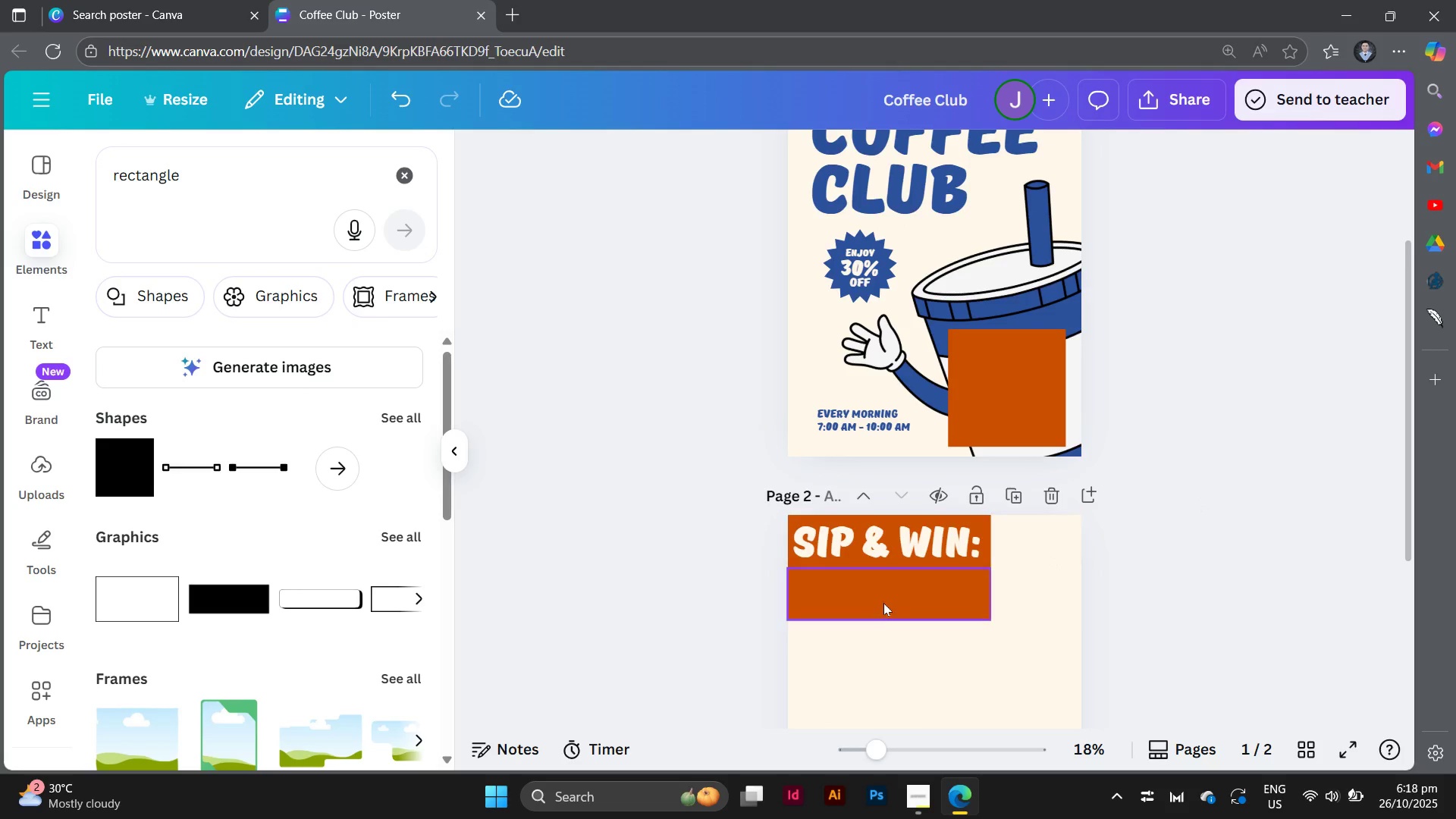 
left_click([884, 601])
 